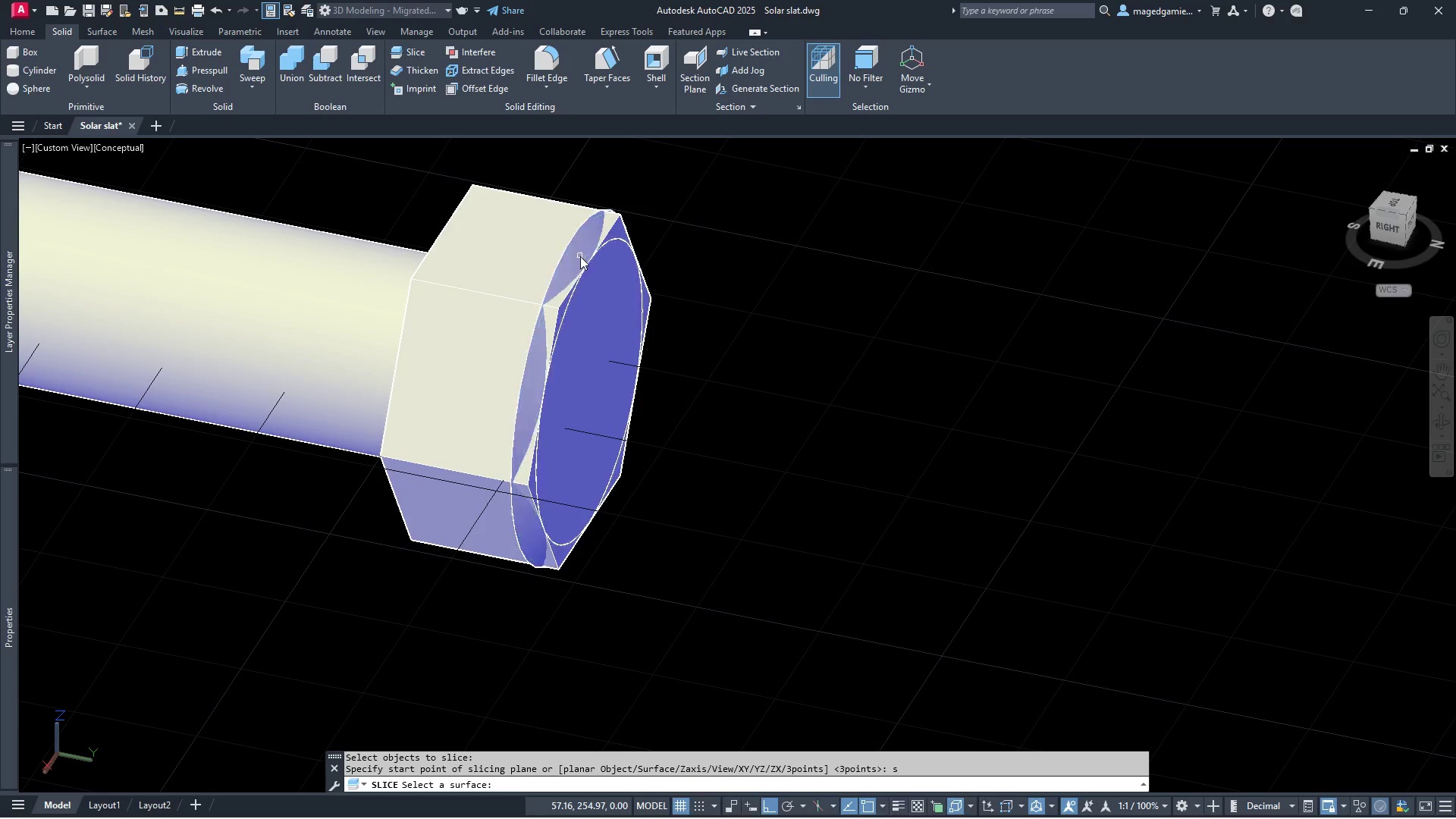 
left_click([579, 255])
 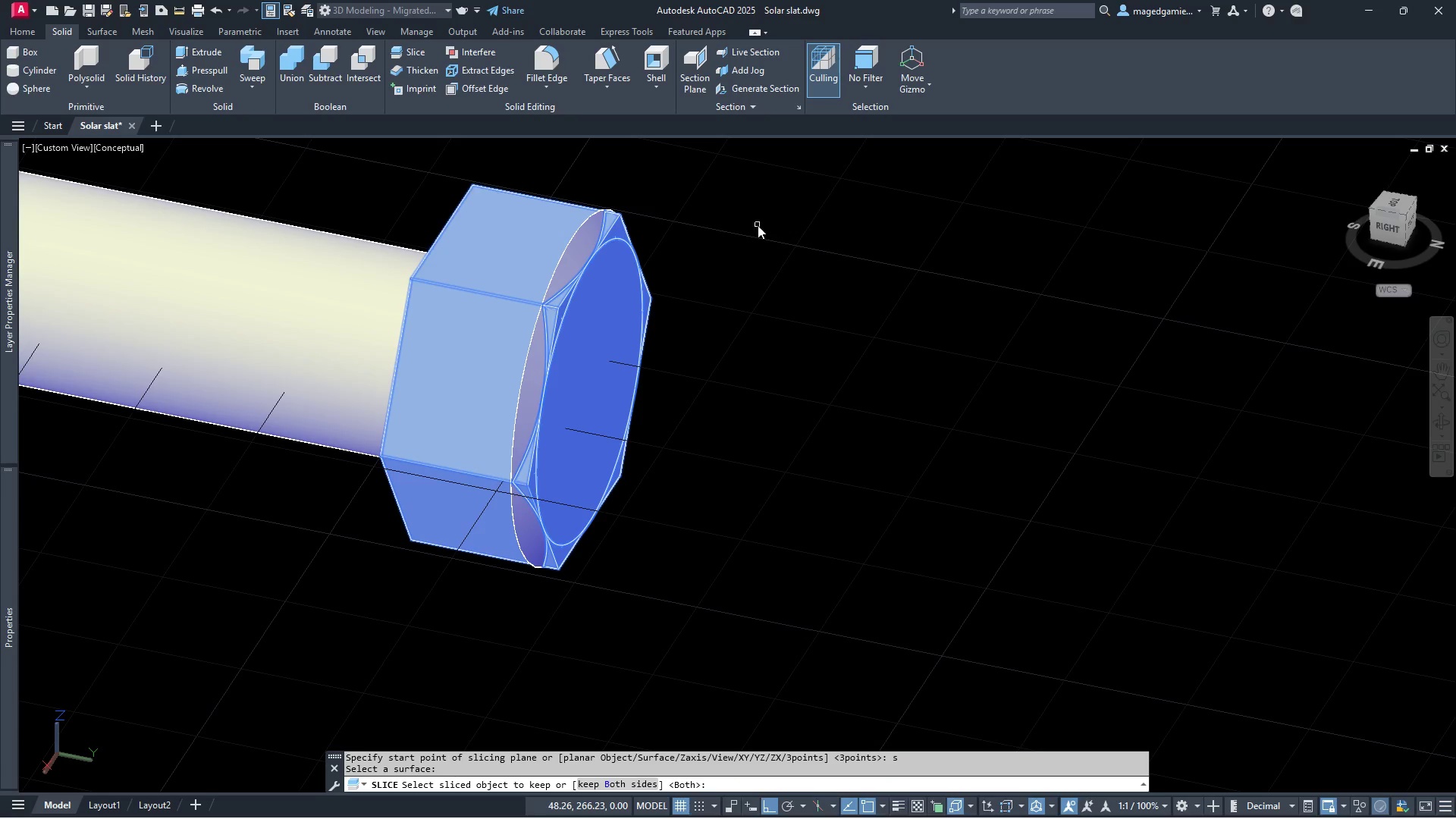 
right_click([758, 225])
 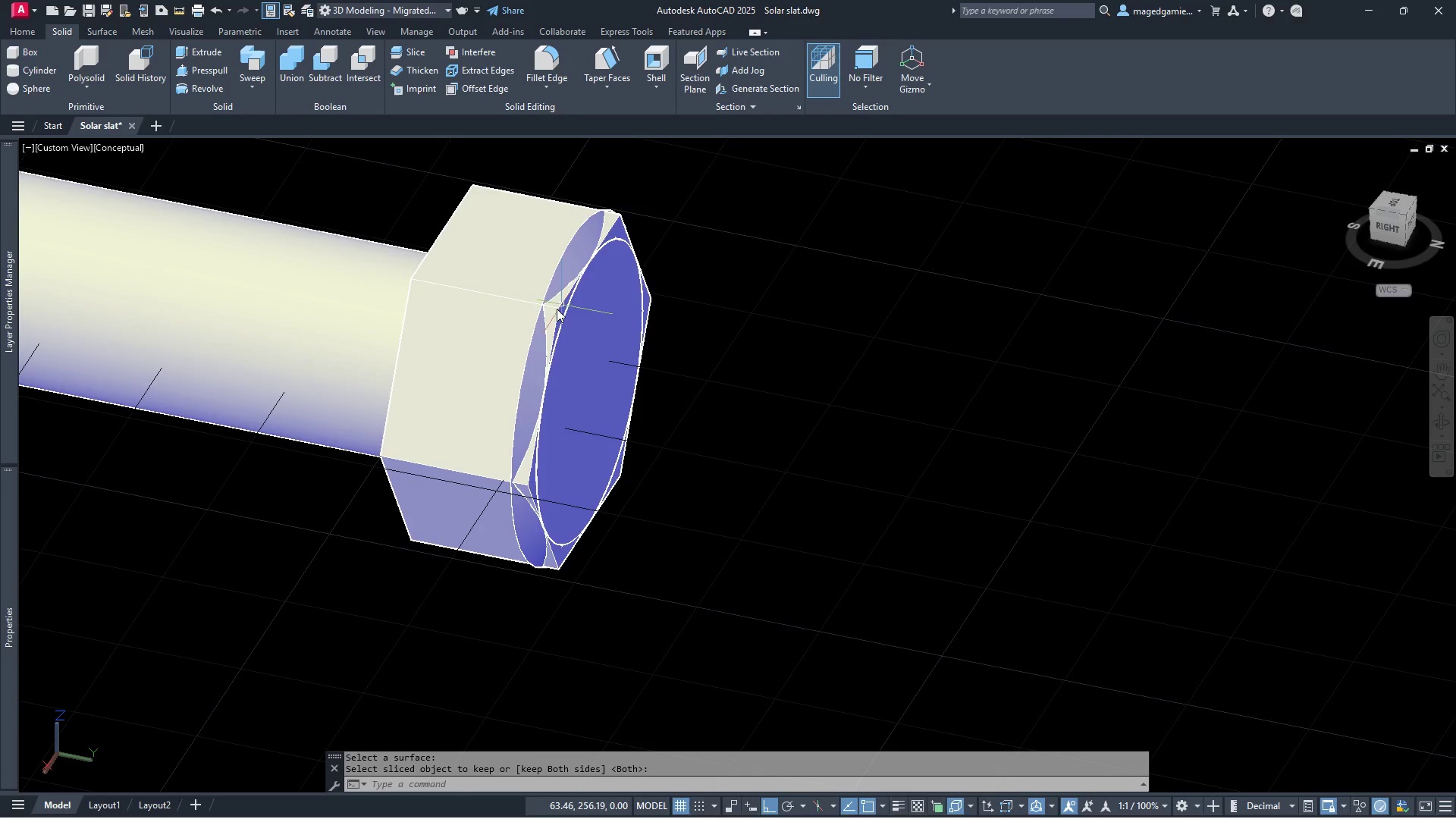 
left_click([553, 312])
 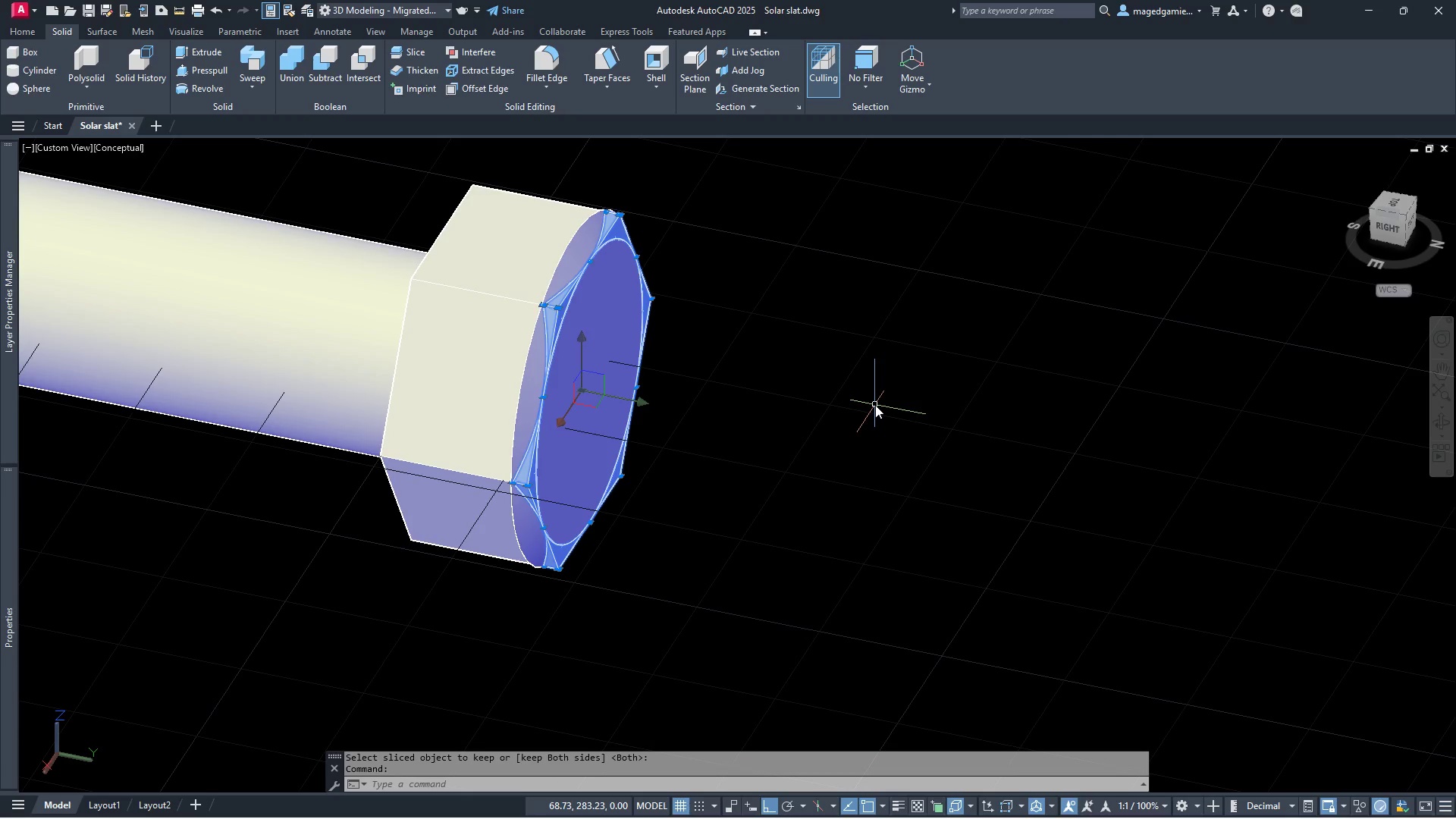 
key(Delete)
 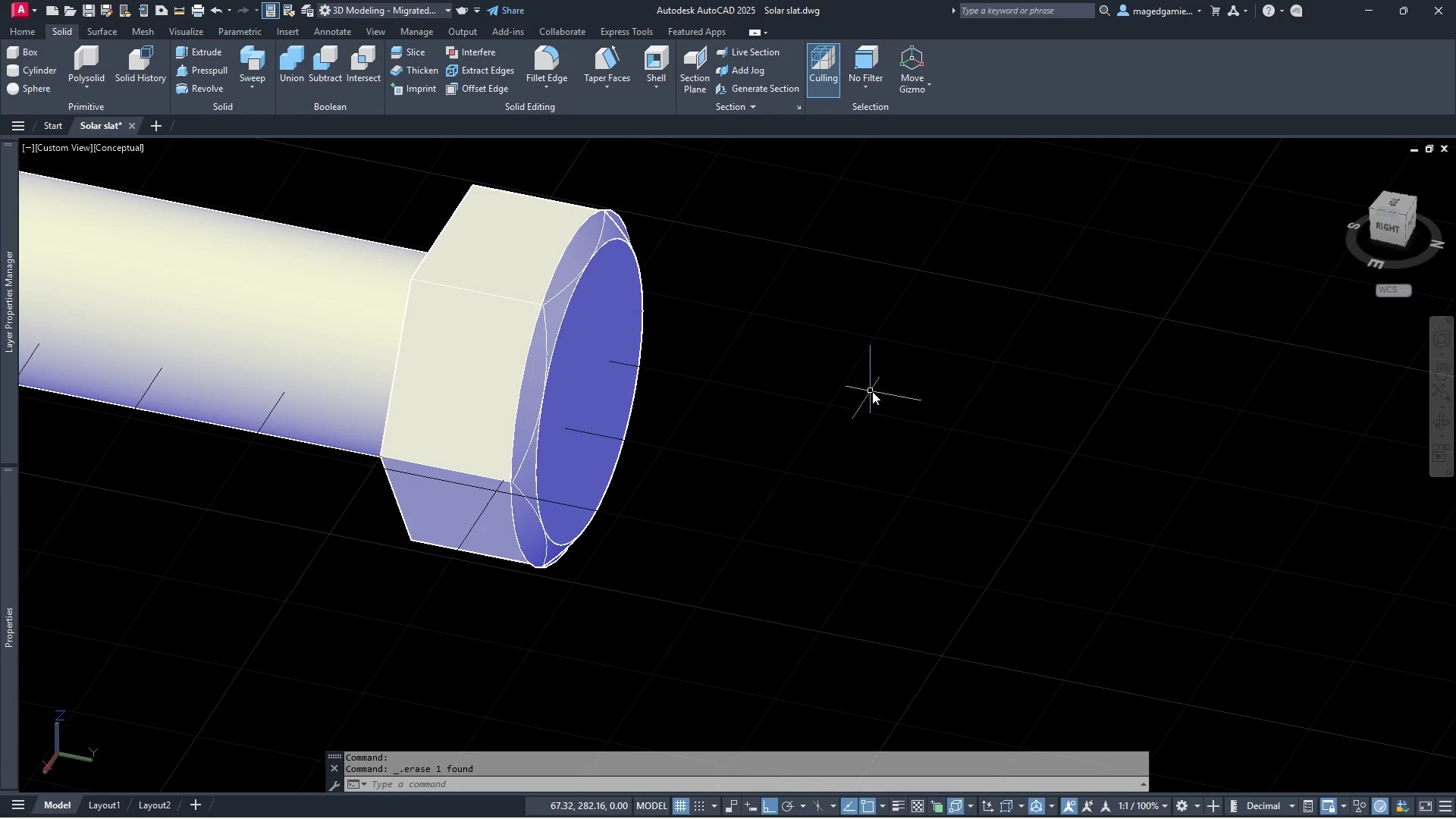 
scroll: coordinate [843, 389], scroll_direction: down, amount: 1.0
 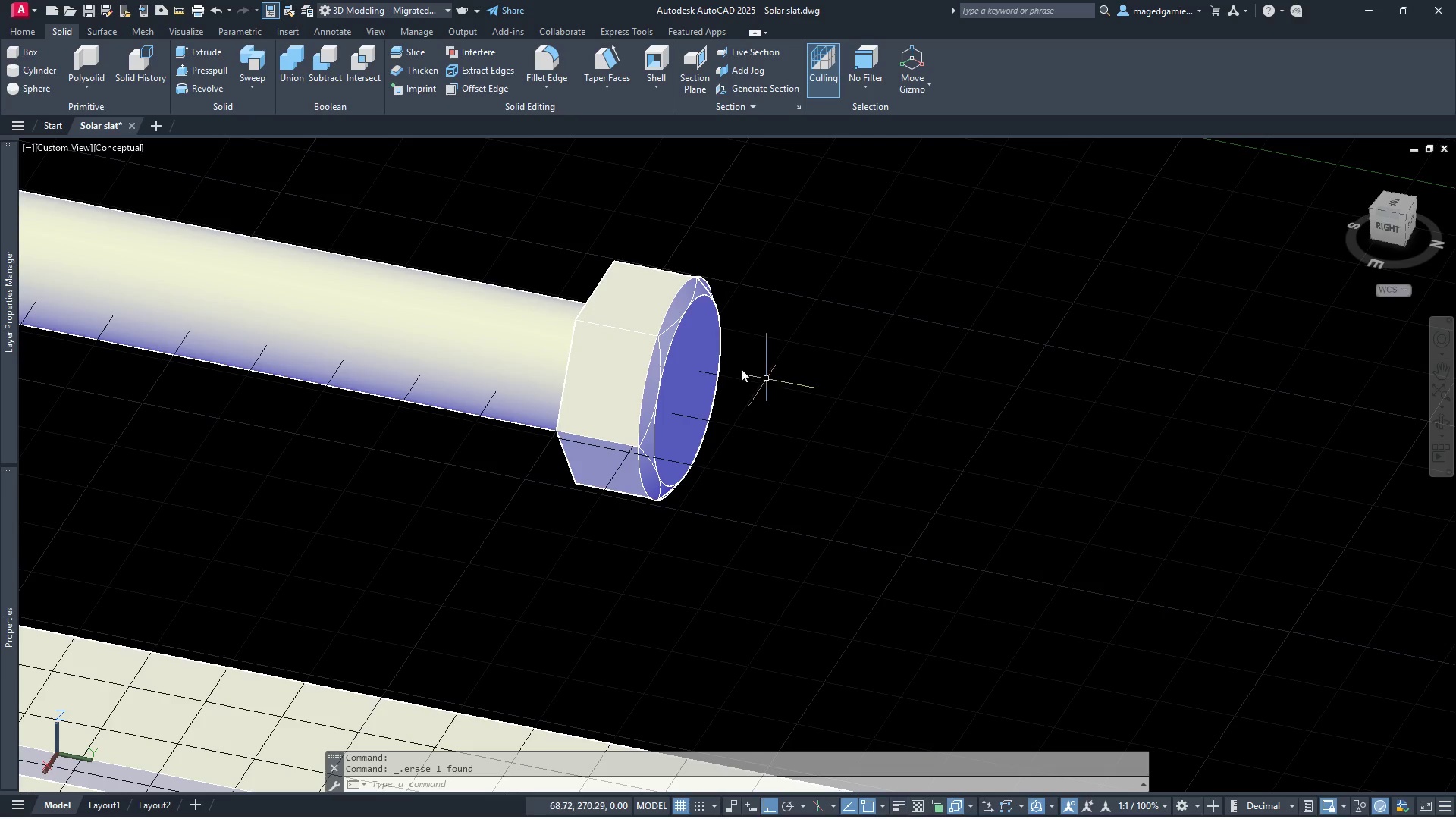 
scroll: coordinate [666, 331], scroll_direction: up, amount: 4.0
 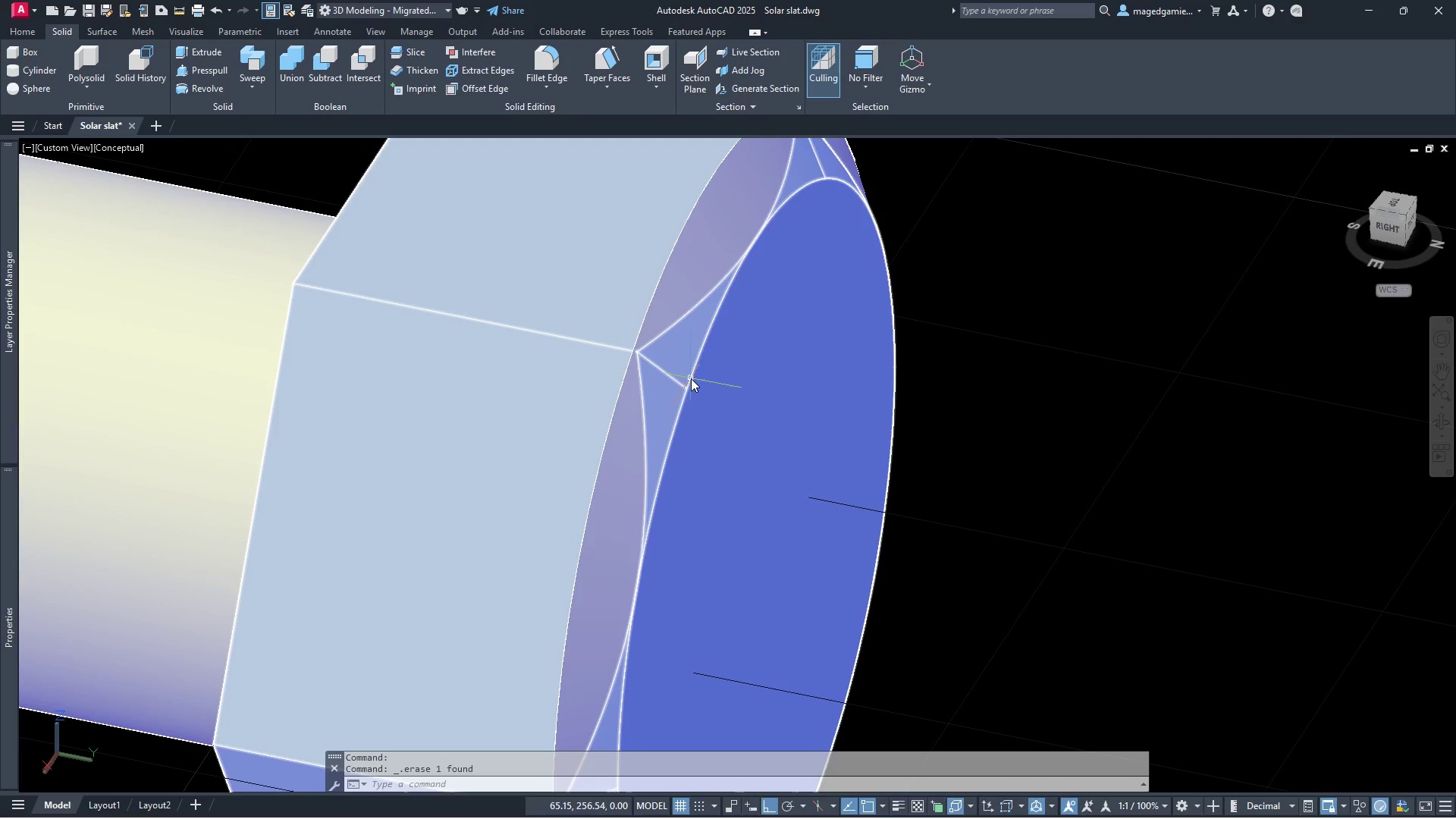 
left_click([693, 378])
 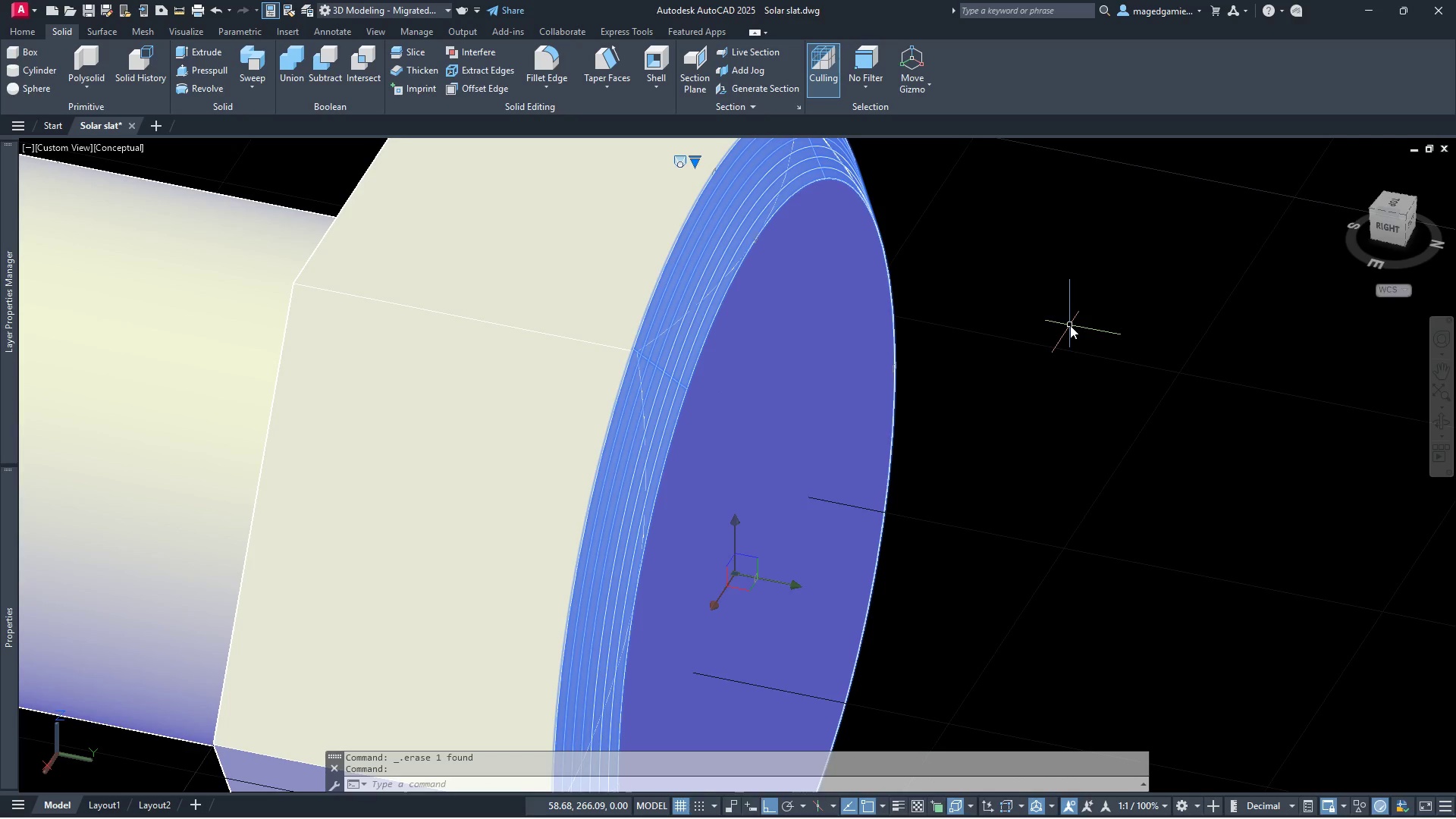 
key(Delete)
 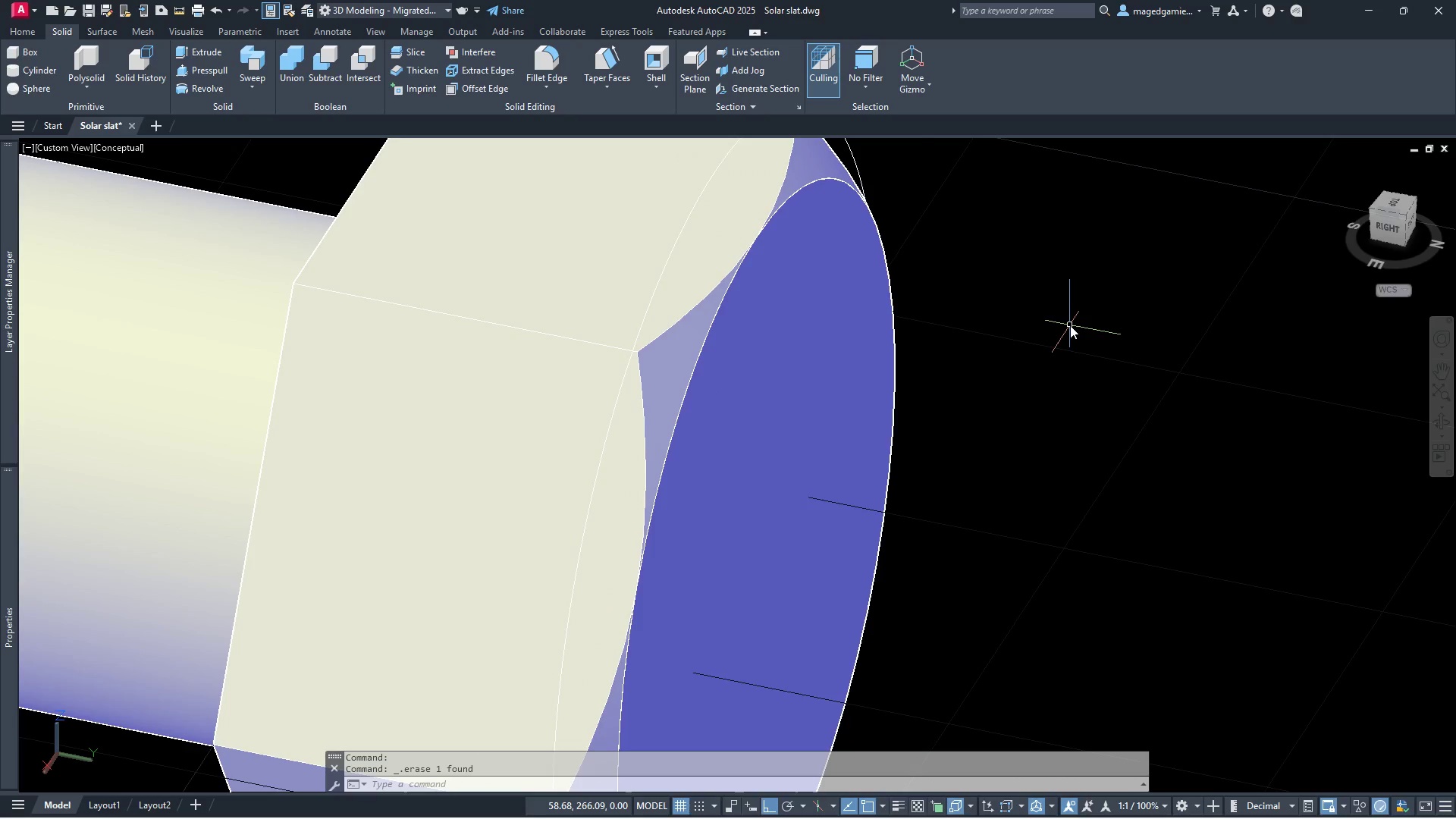 
scroll: coordinate [1070, 325], scroll_direction: down, amount: 2.0
 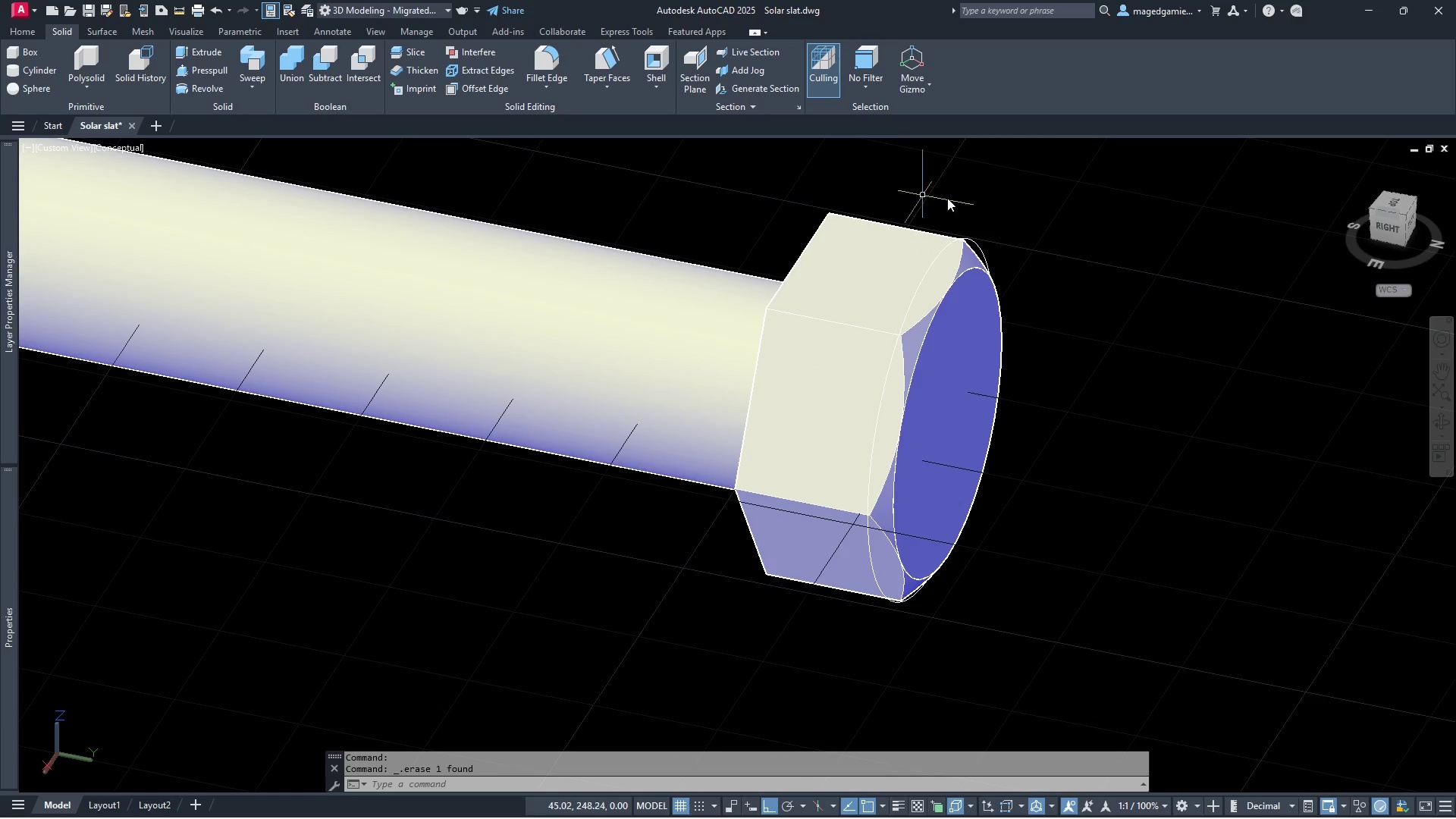 
left_click([1104, 177])
 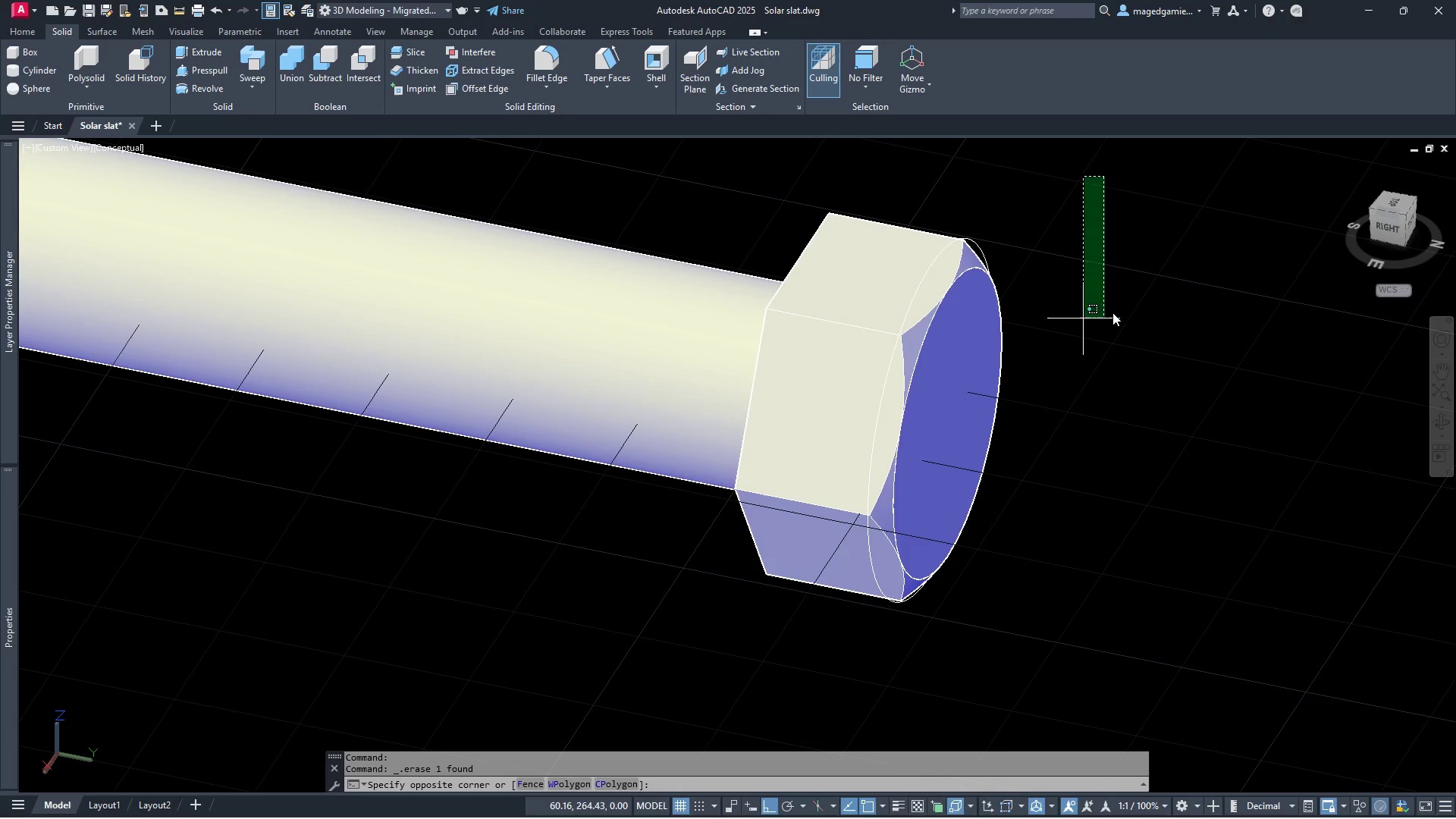 
key(Escape)
 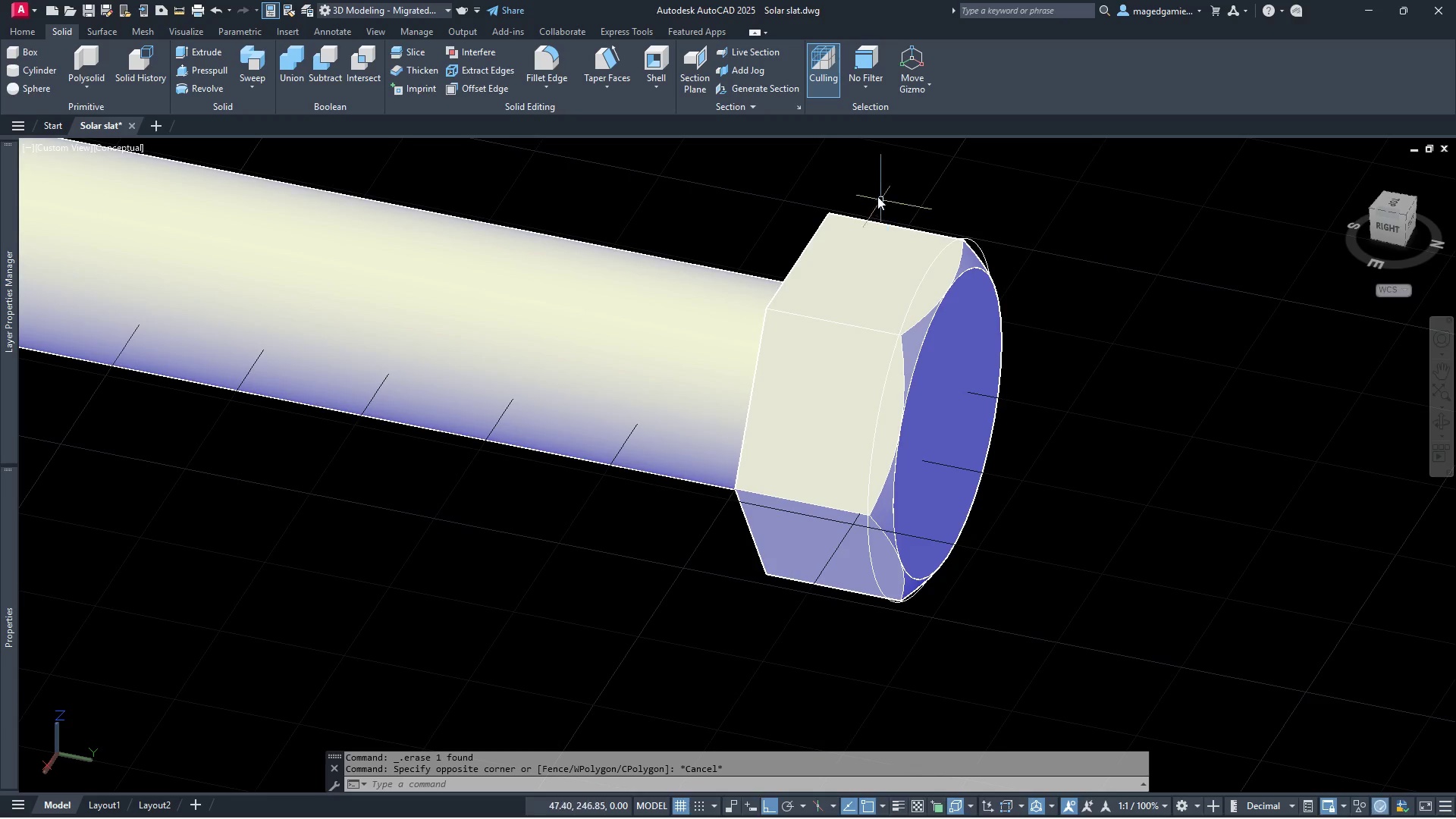 
left_click([876, 195])
 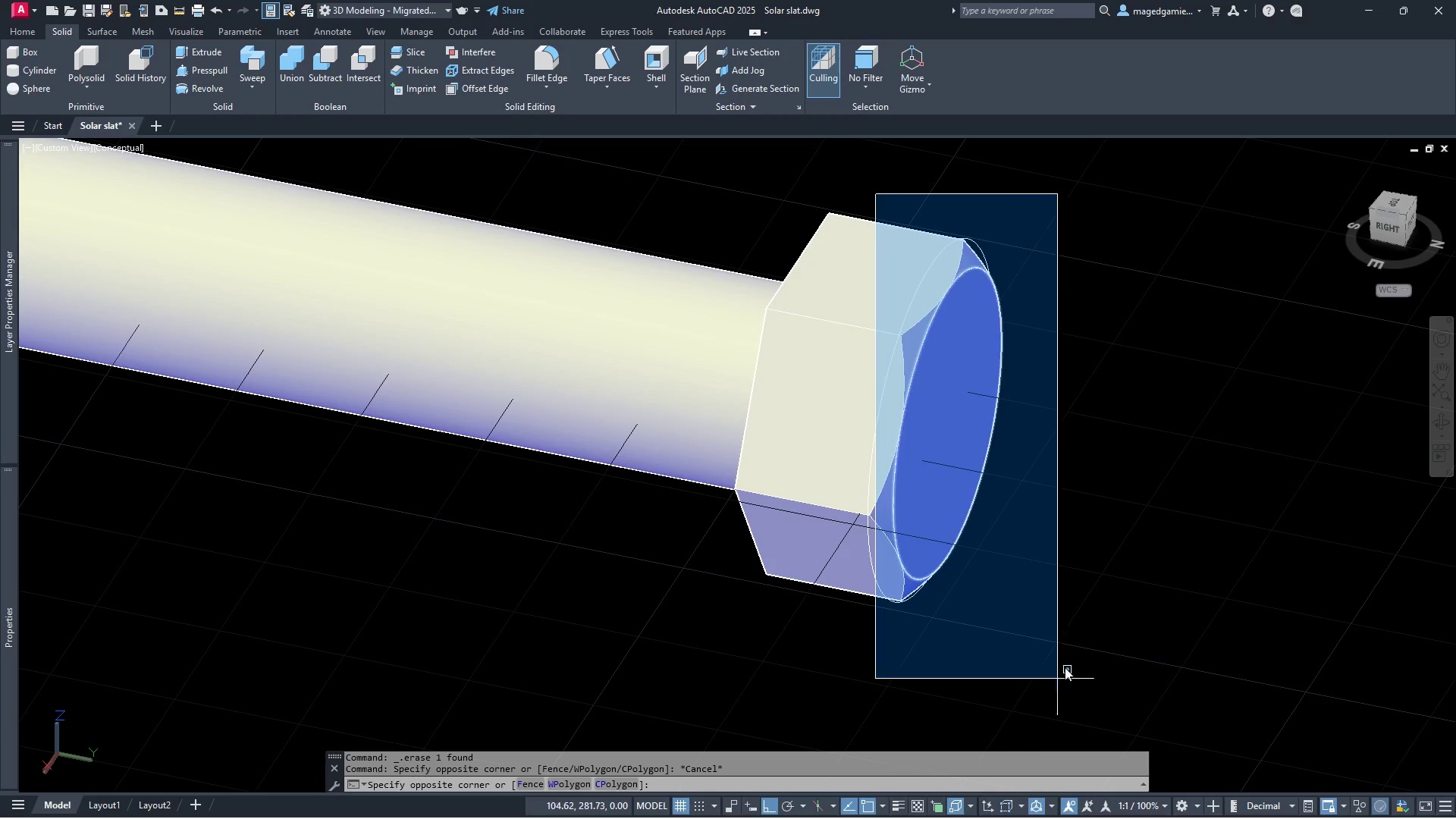 
left_click([1070, 655])
 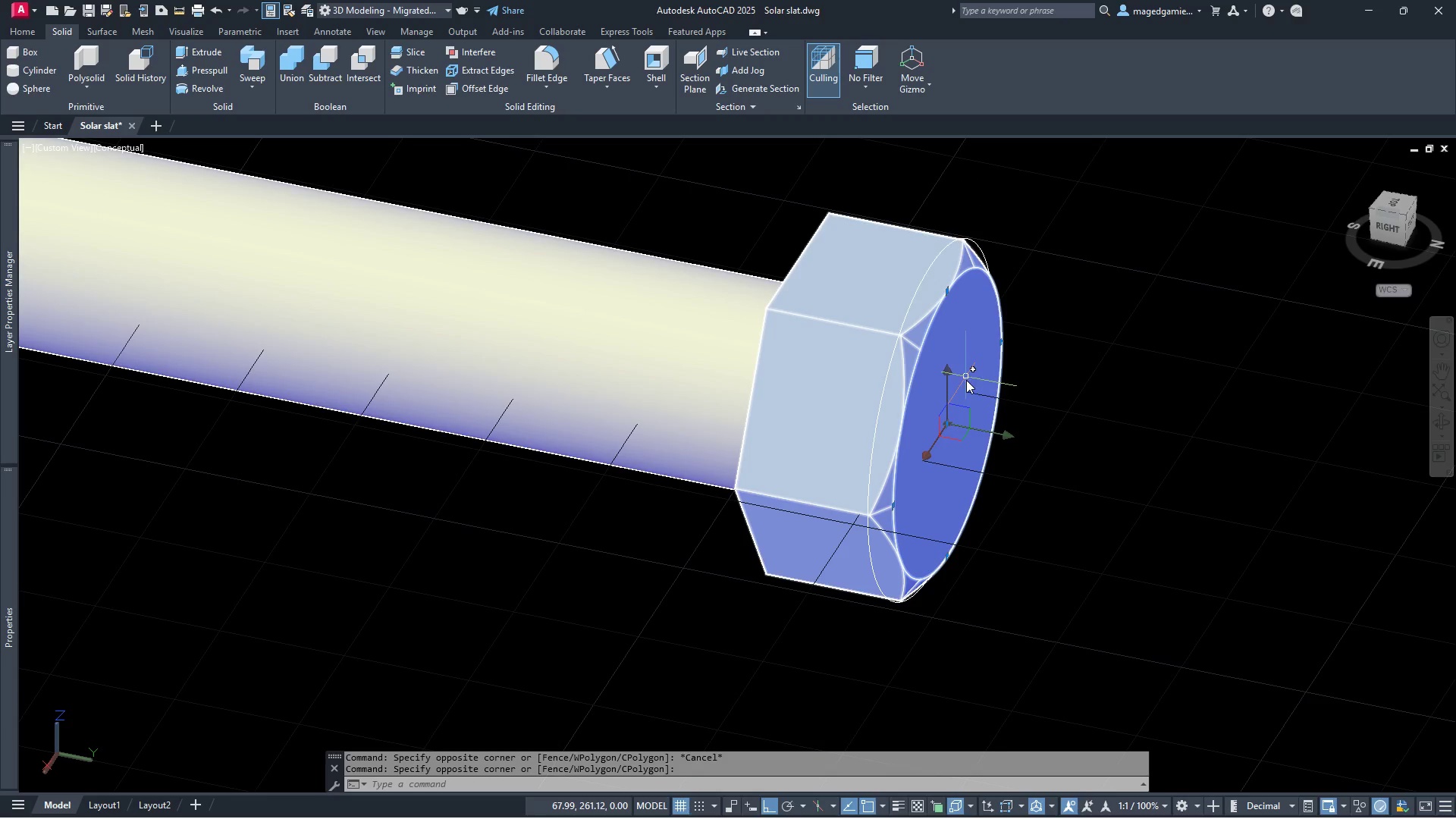 
key(Delete)
 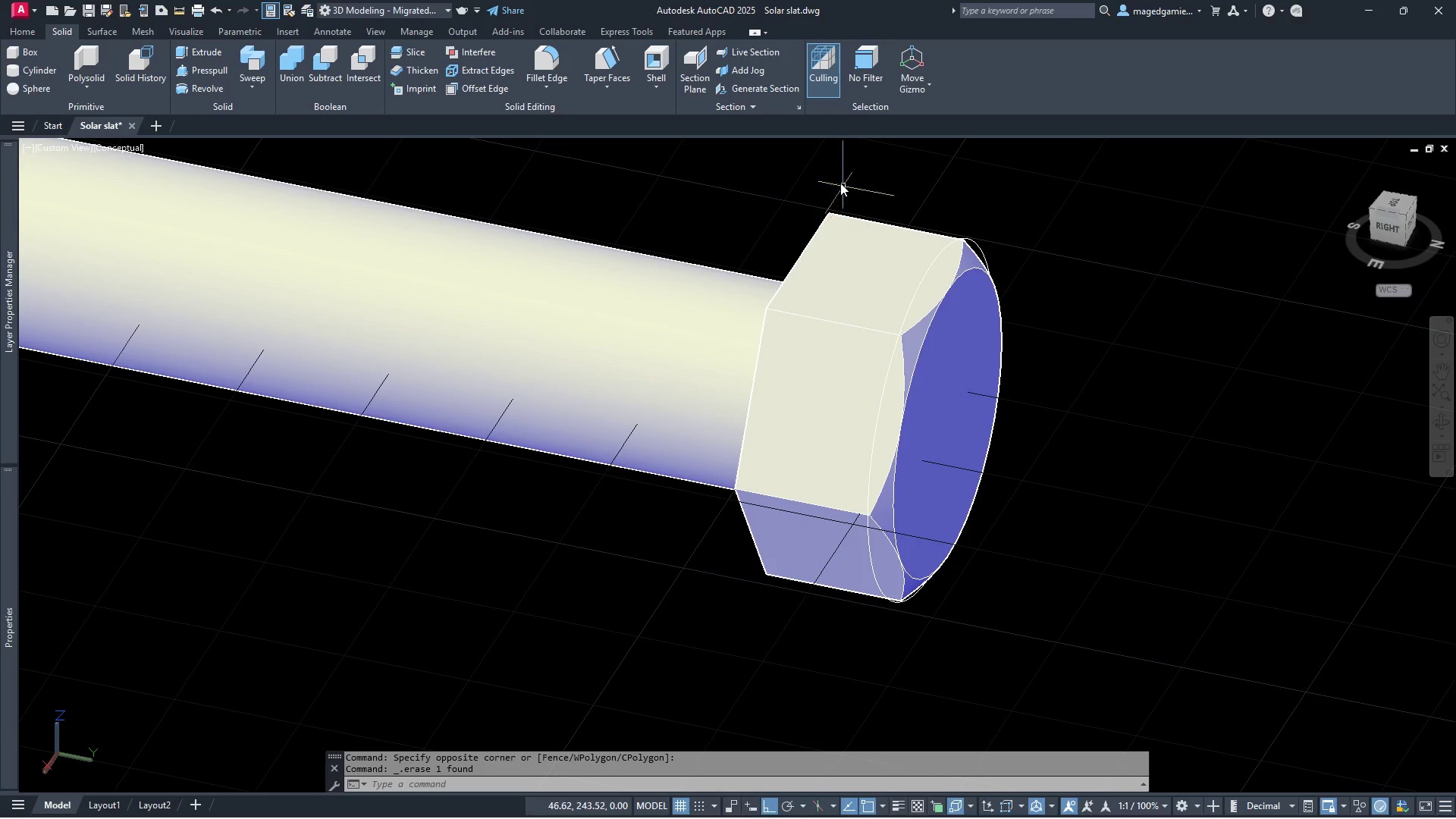 
left_click([839, 181])
 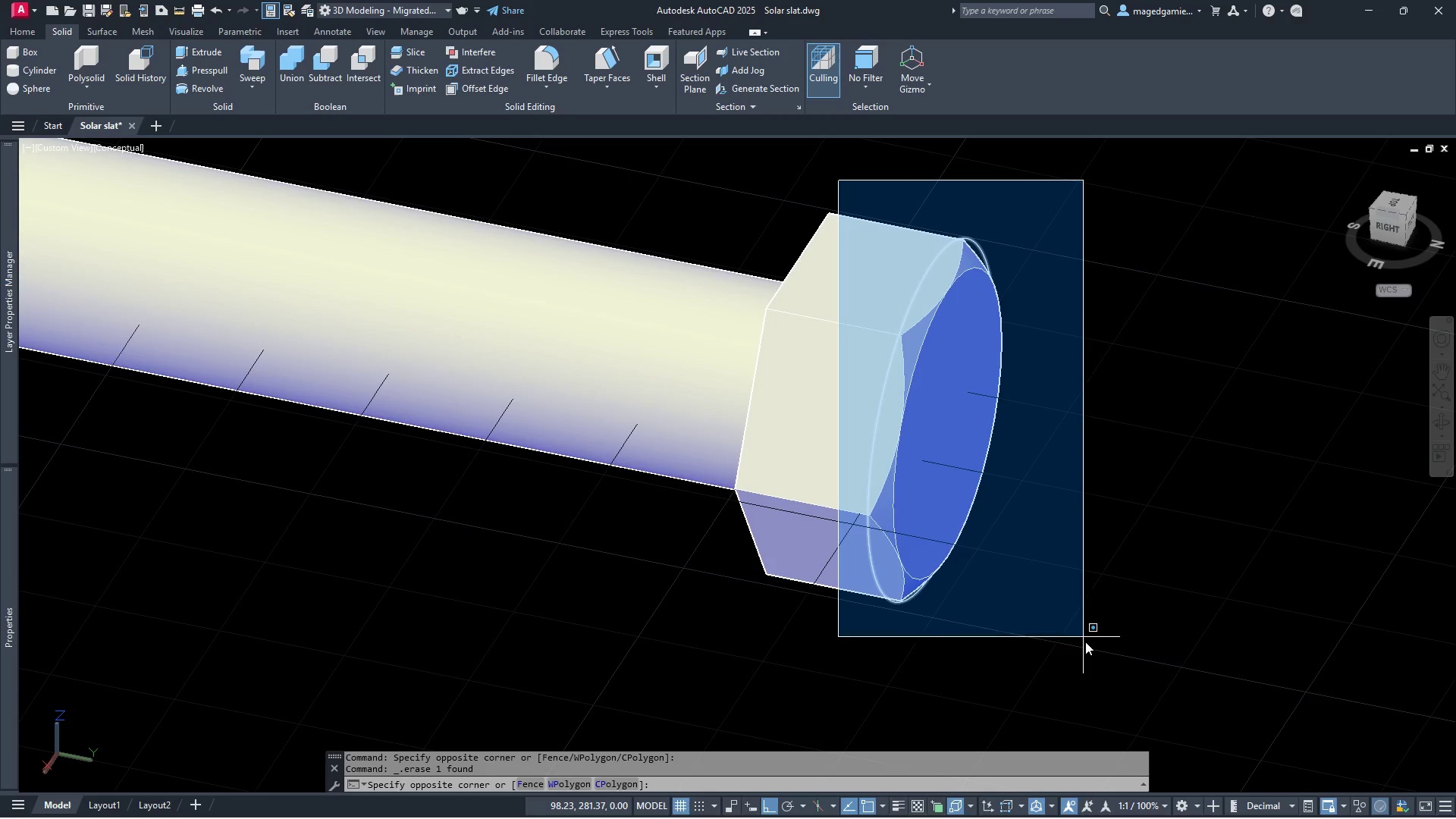 
left_click([1087, 646])
 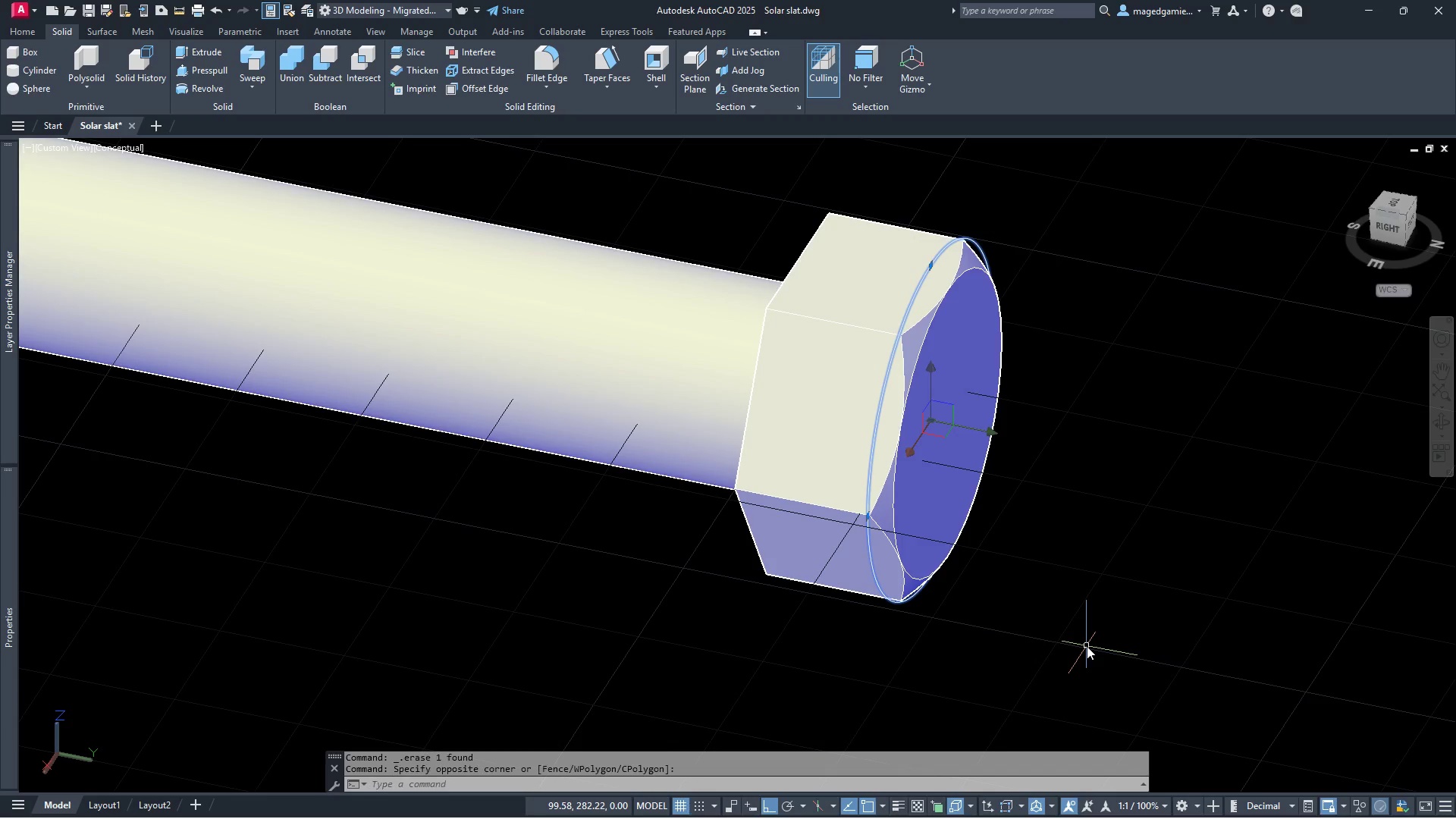 
key(Delete)
 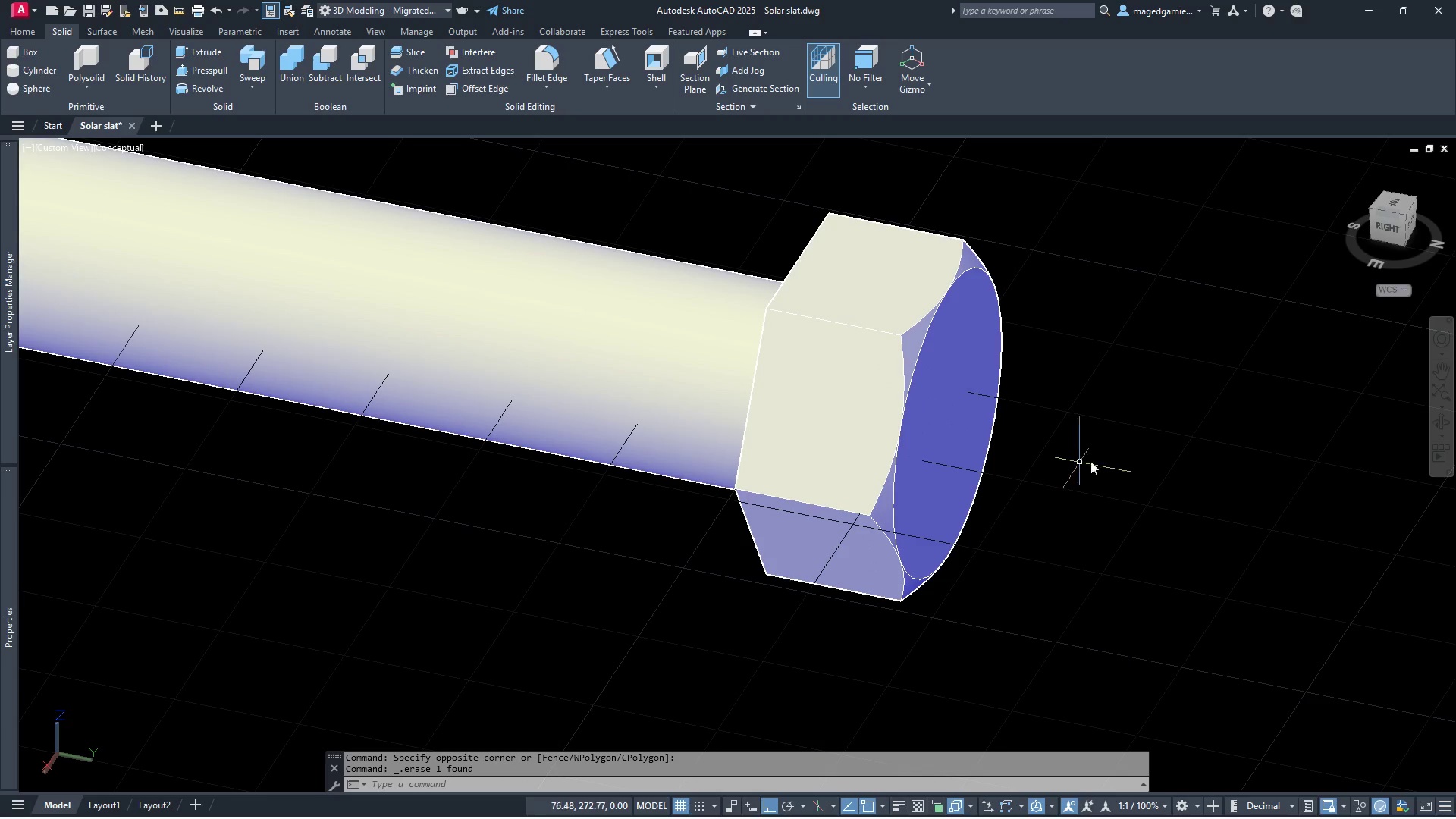 
scroll: coordinate [1131, 456], scroll_direction: down, amount: 2.0
 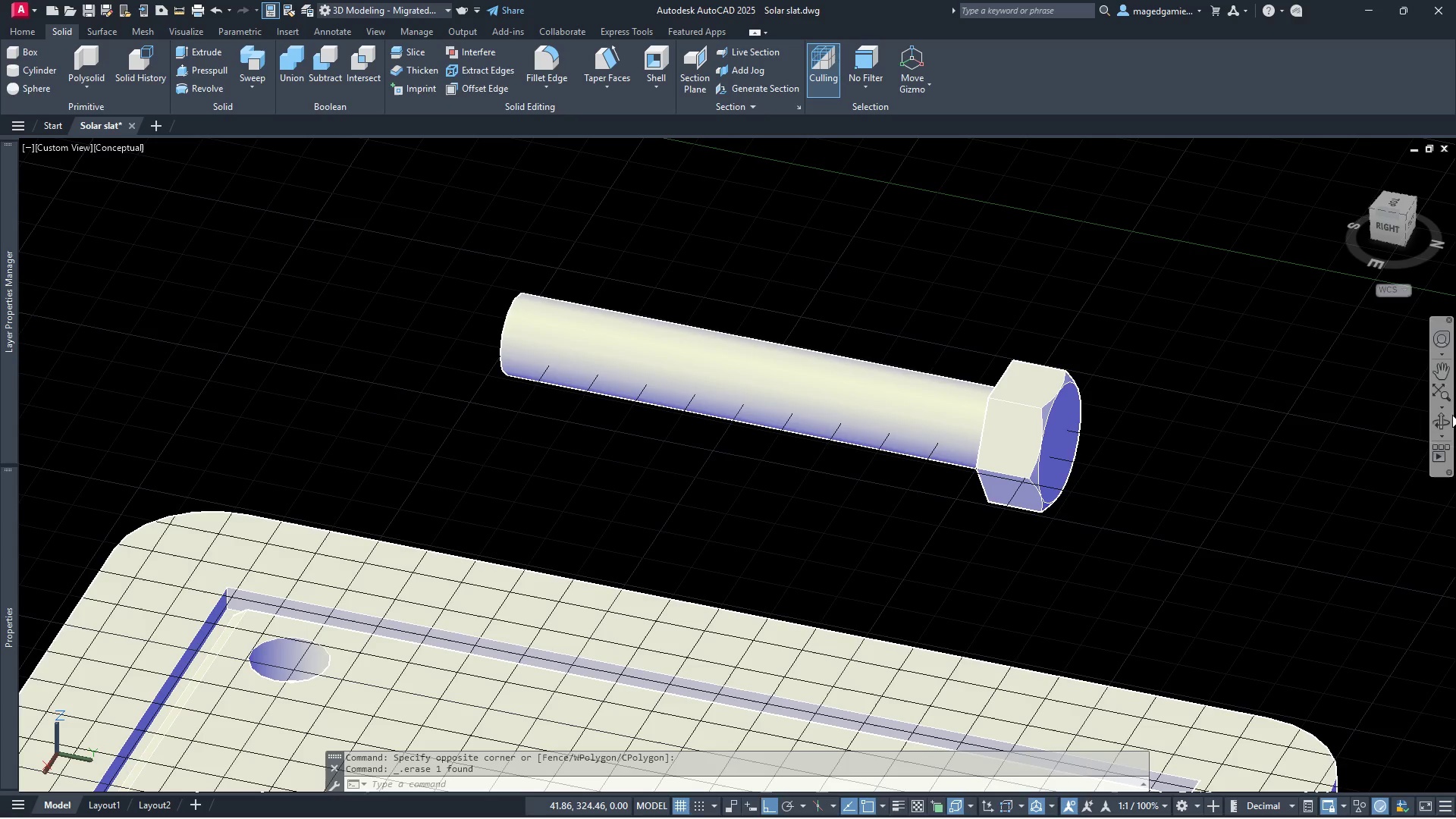 
left_click([1442, 423])
 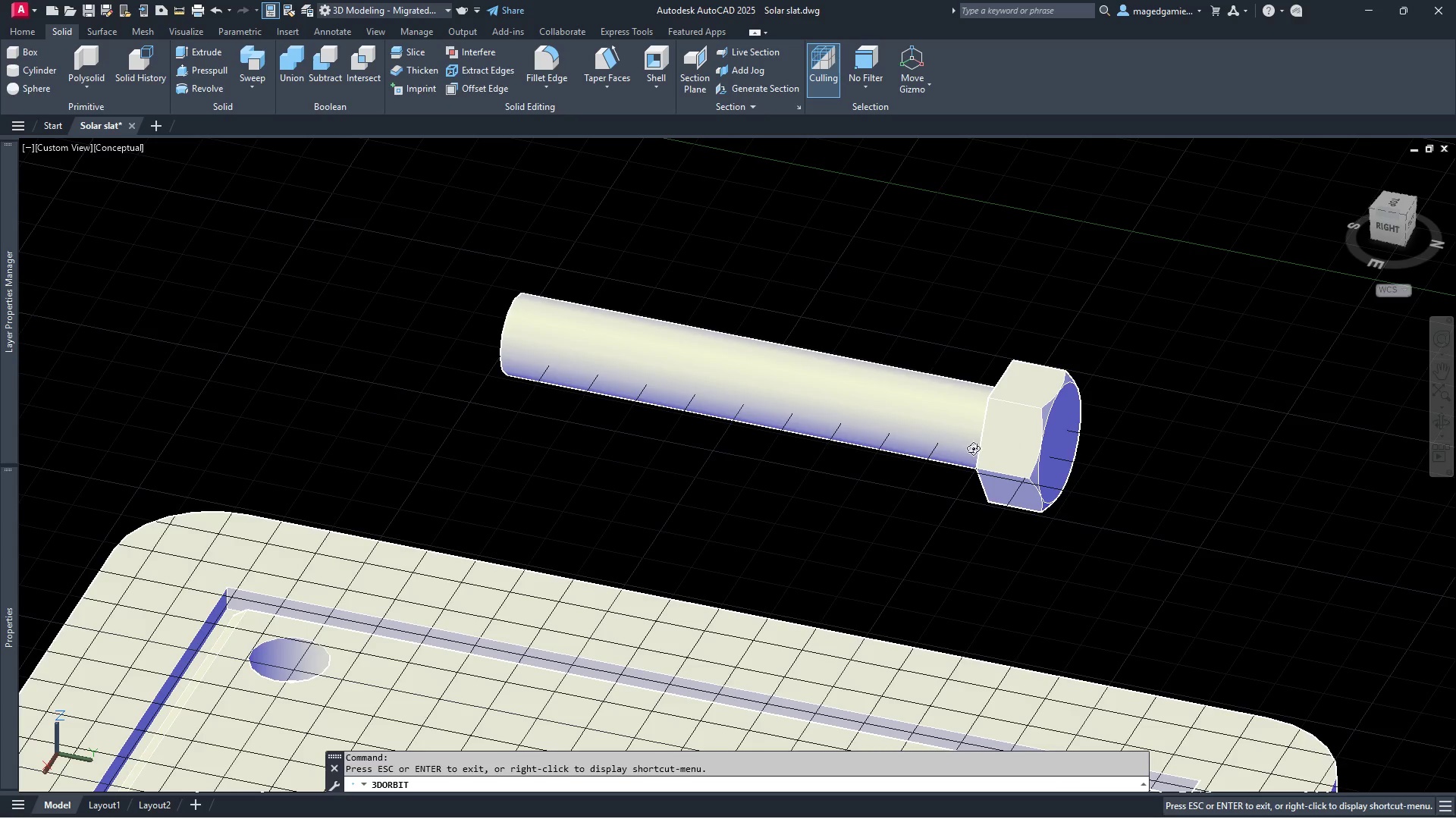 
left_click_drag(start_coordinate=[963, 452], to_coordinate=[1207, 467])
 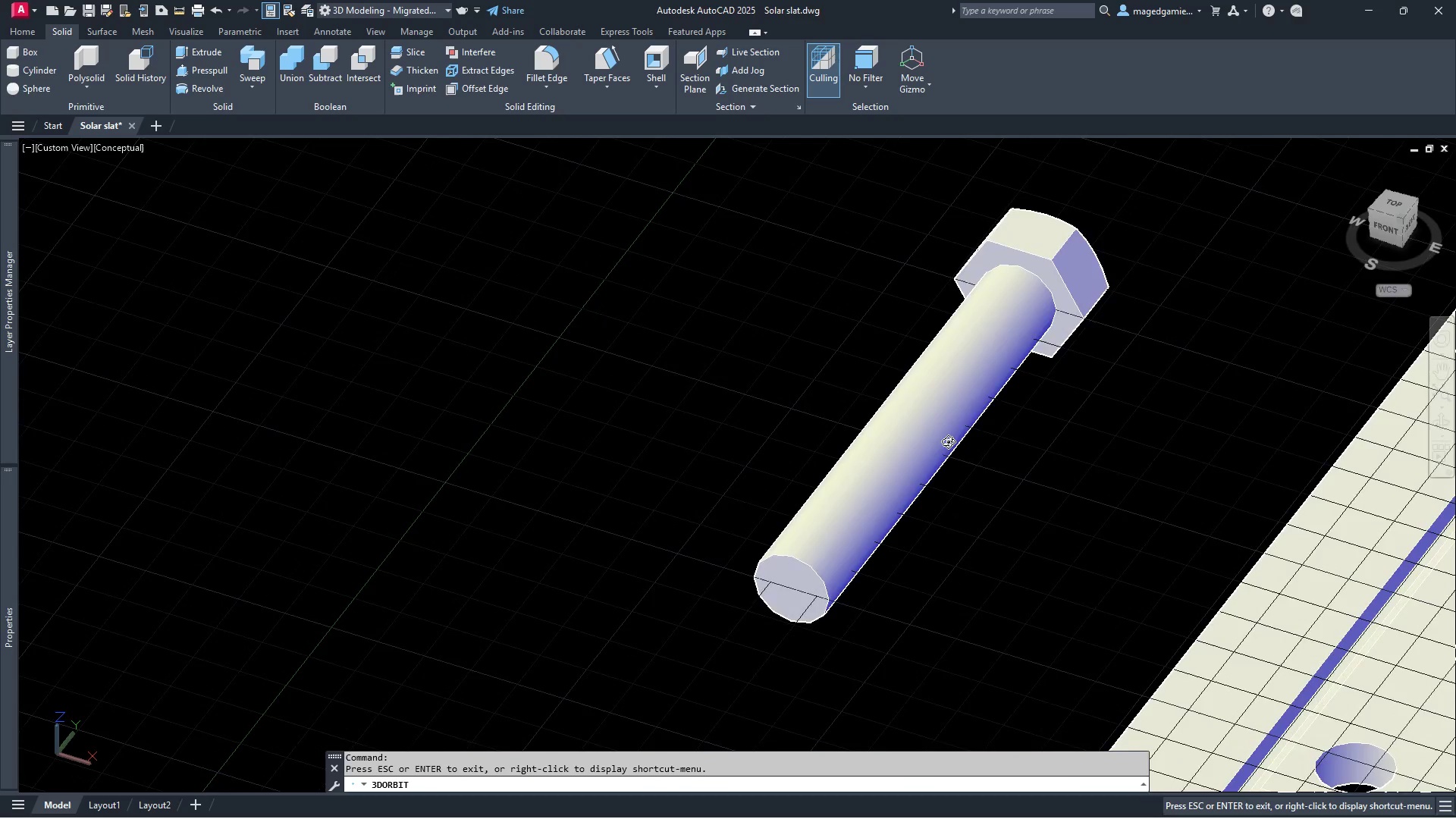 
scroll: coordinate [907, 462], scroll_direction: down, amount: 6.0
 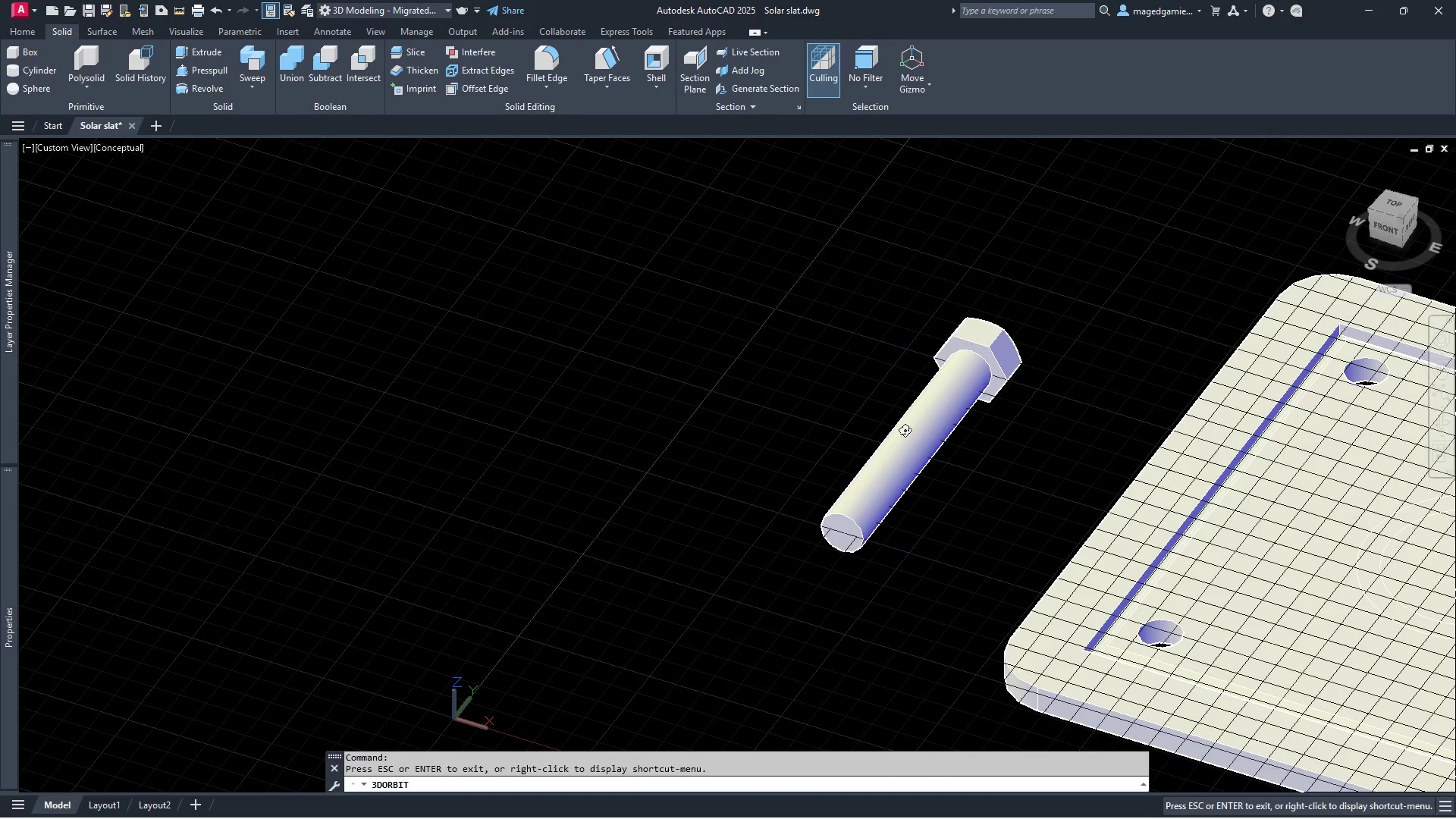 
key(Escape)
 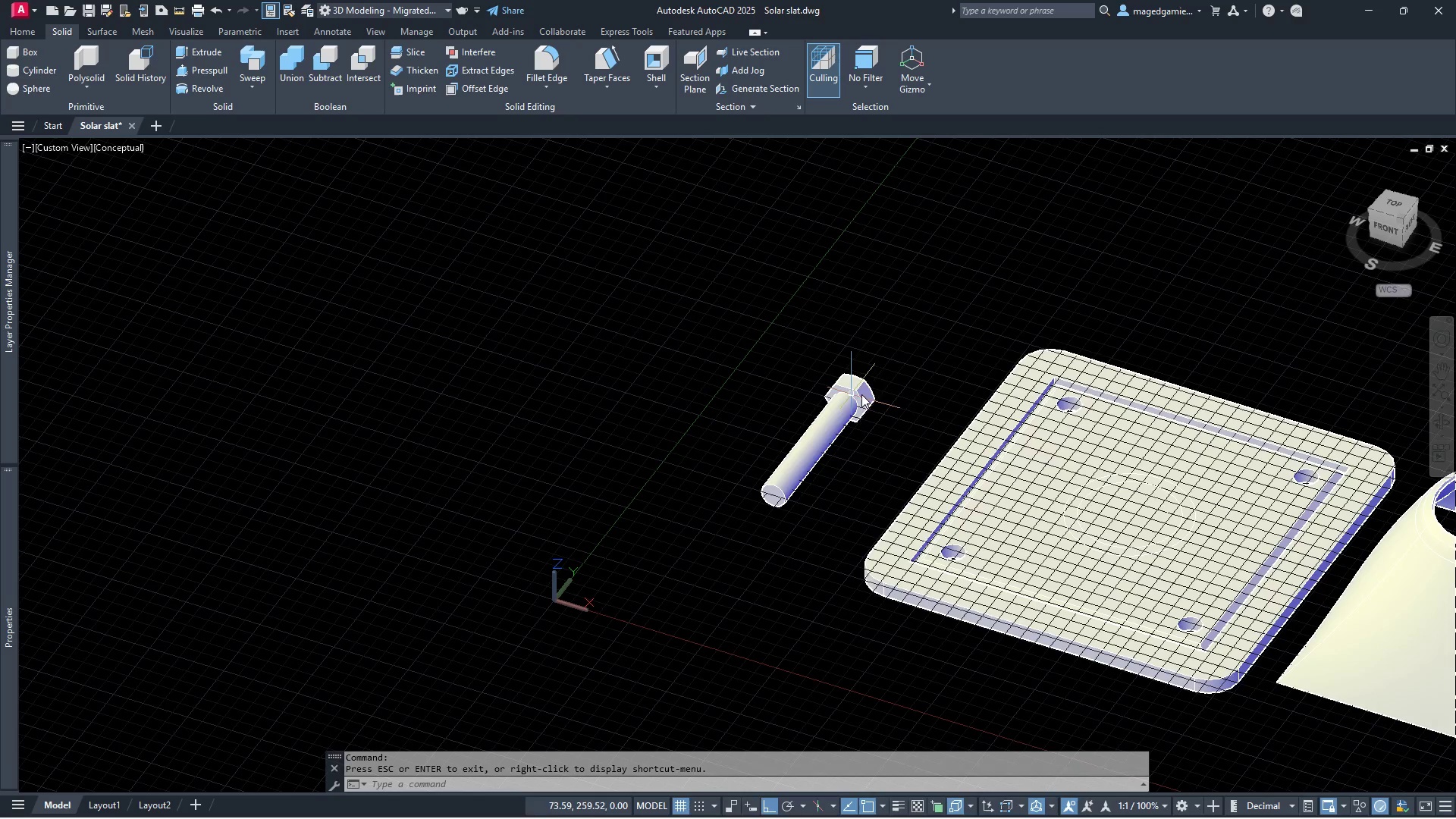 
scroll: coordinate [675, 447], scroll_direction: down, amount: 6.0
 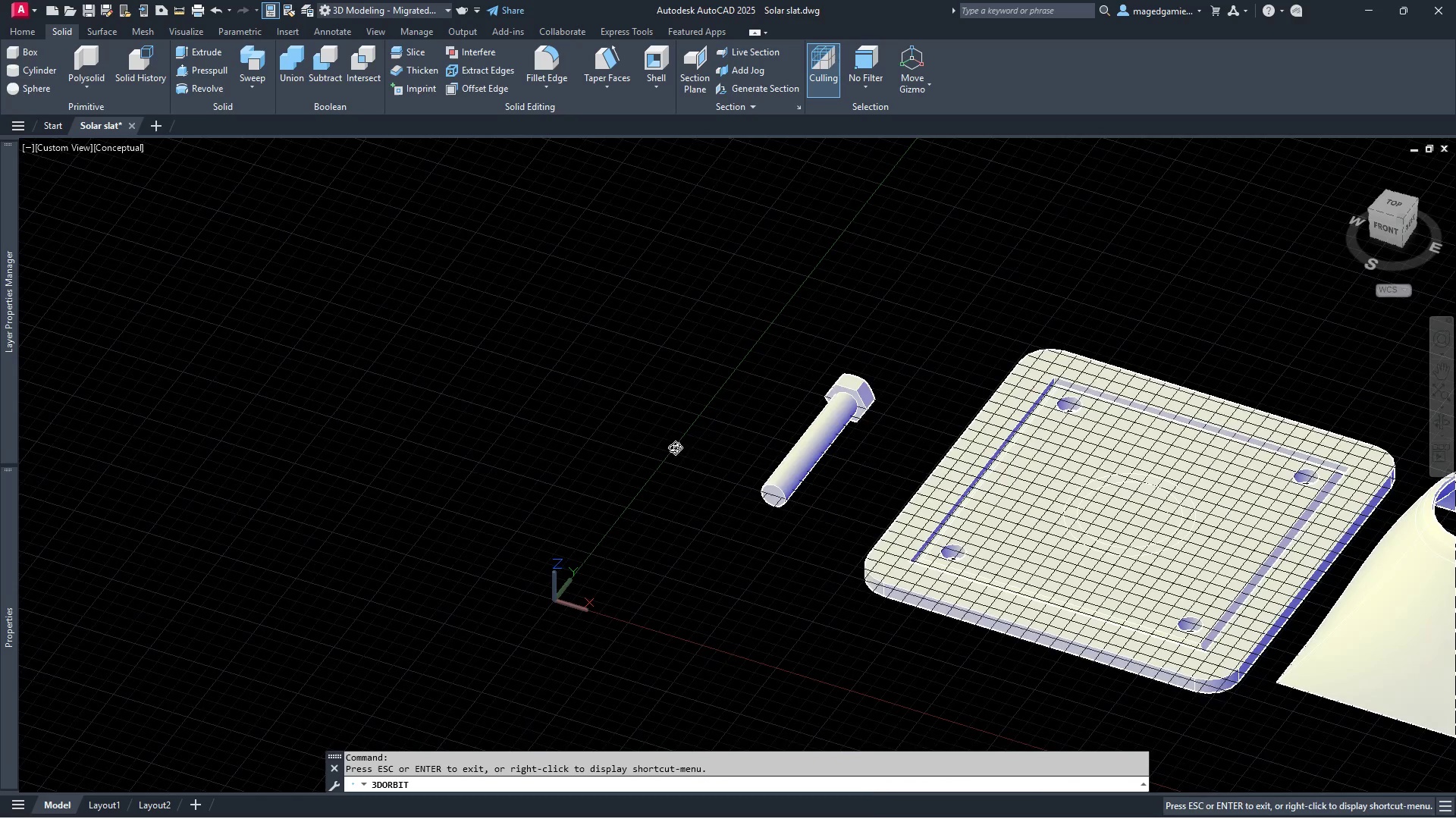 
scroll: coordinate [874, 394], scroll_direction: up, amount: 3.0
 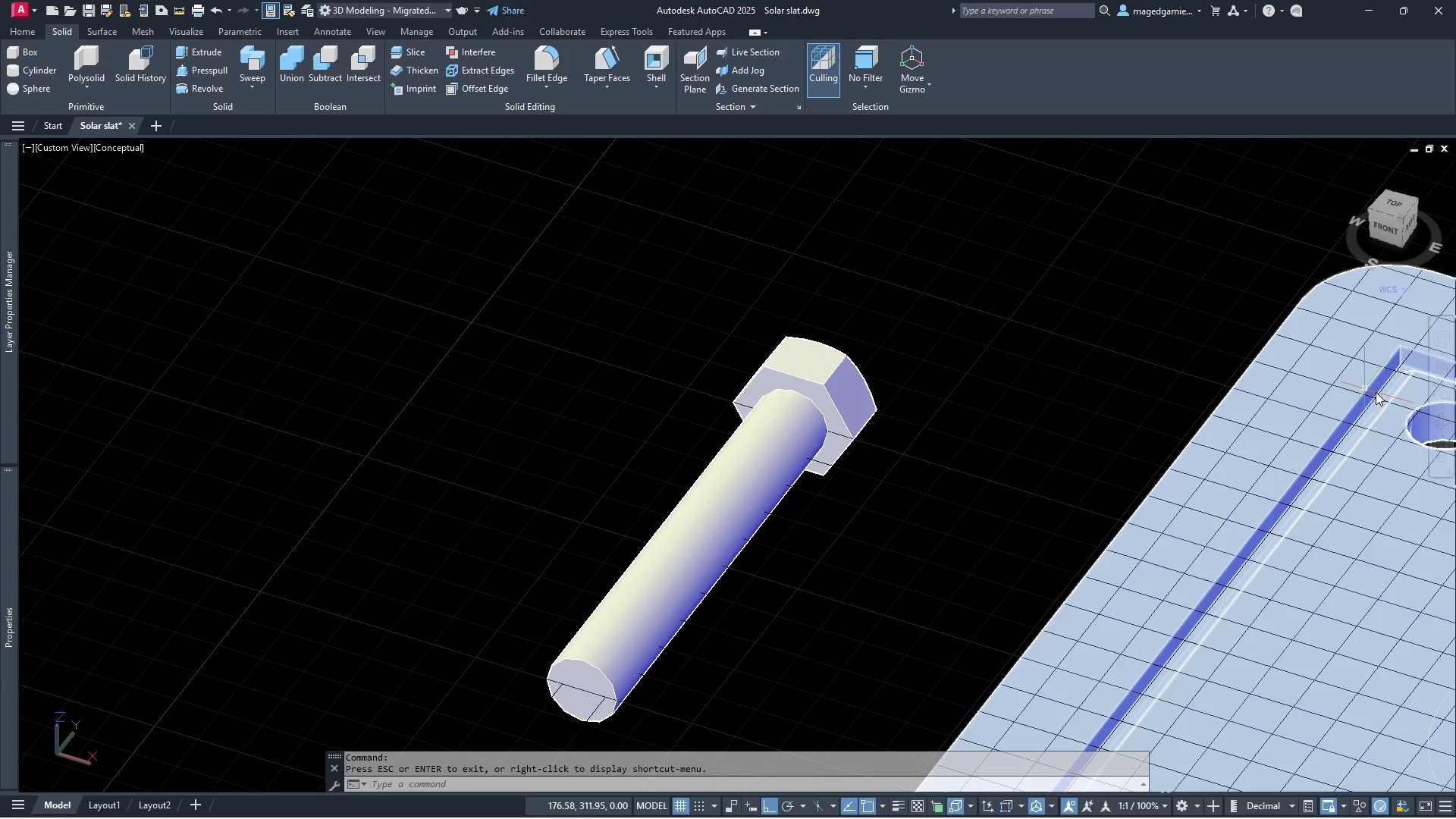 
mouse_move([1440, 375])
 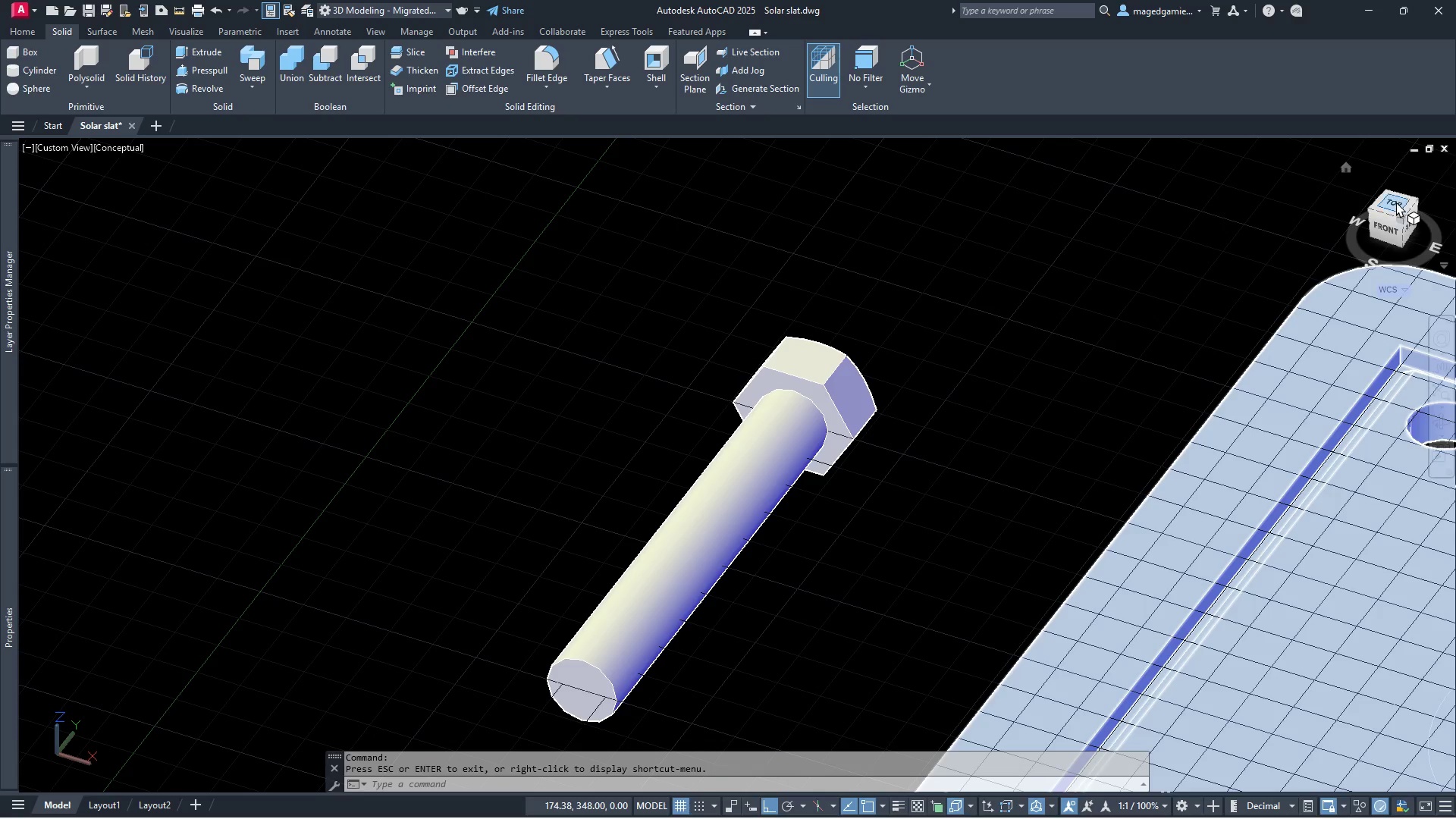 
left_click([1396, 202])
 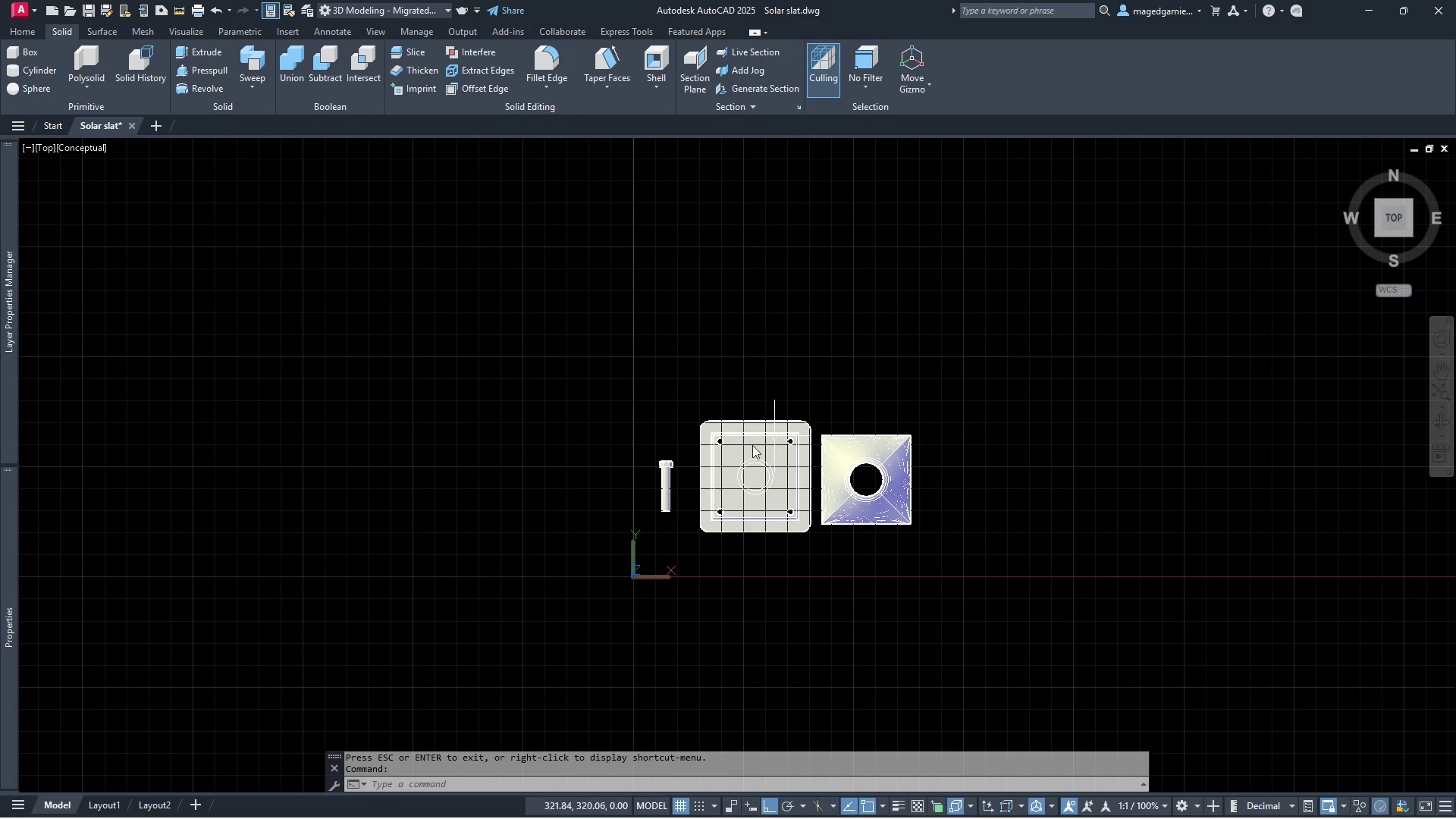 
scroll: coordinate [633, 482], scroll_direction: up, amount: 3.0
 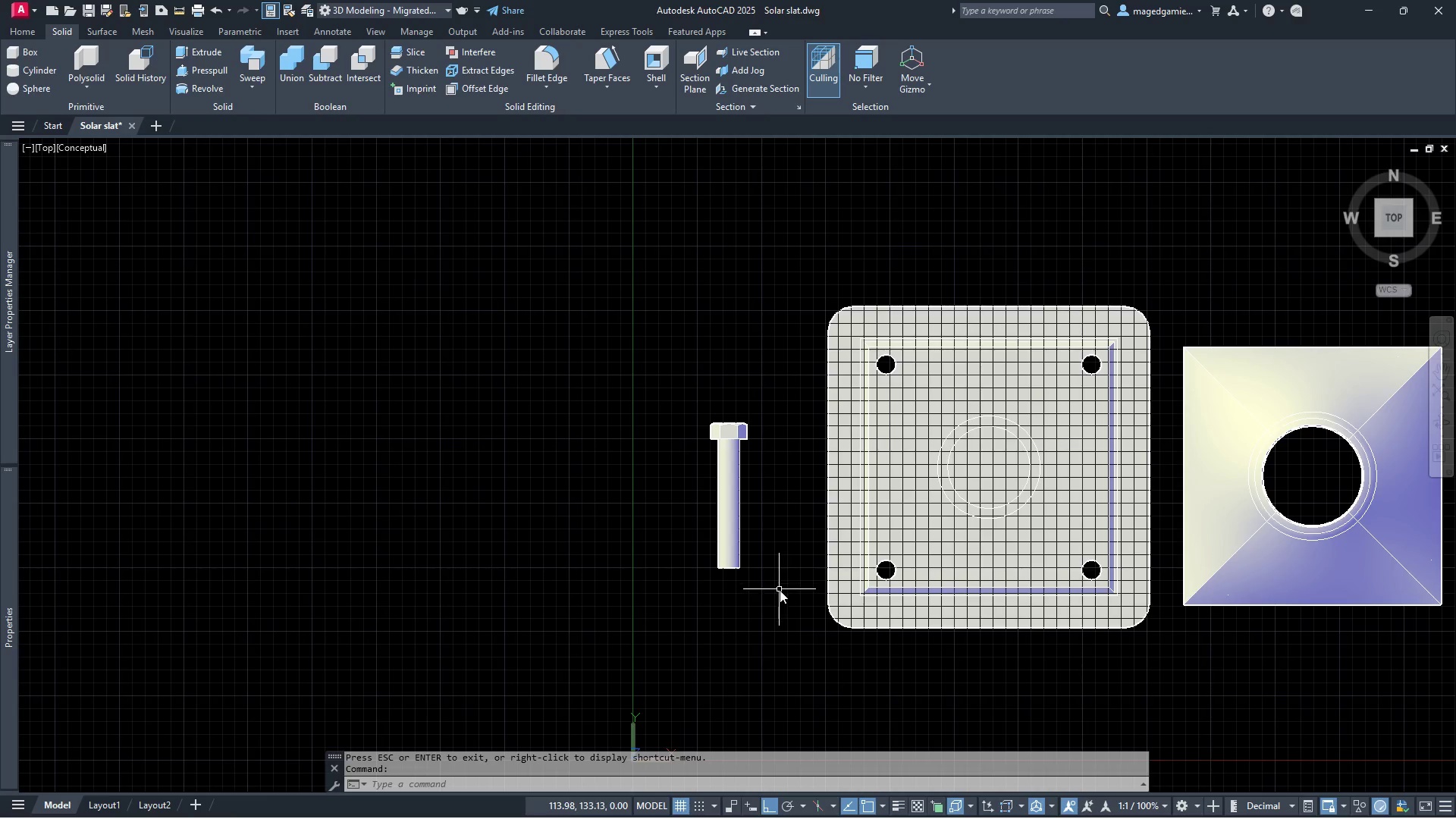 
left_click([688, 378])
 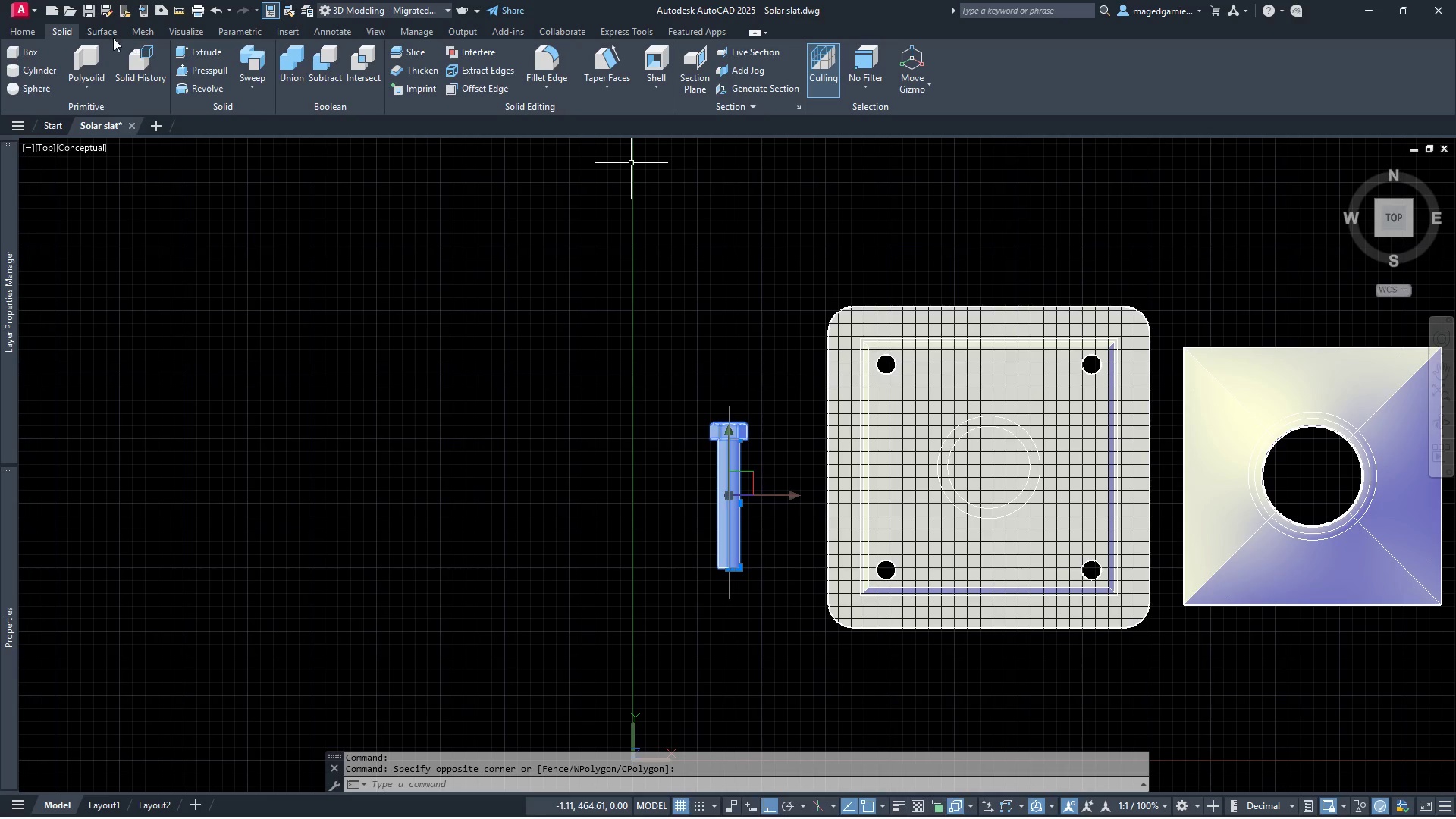 
left_click([22, 32])
 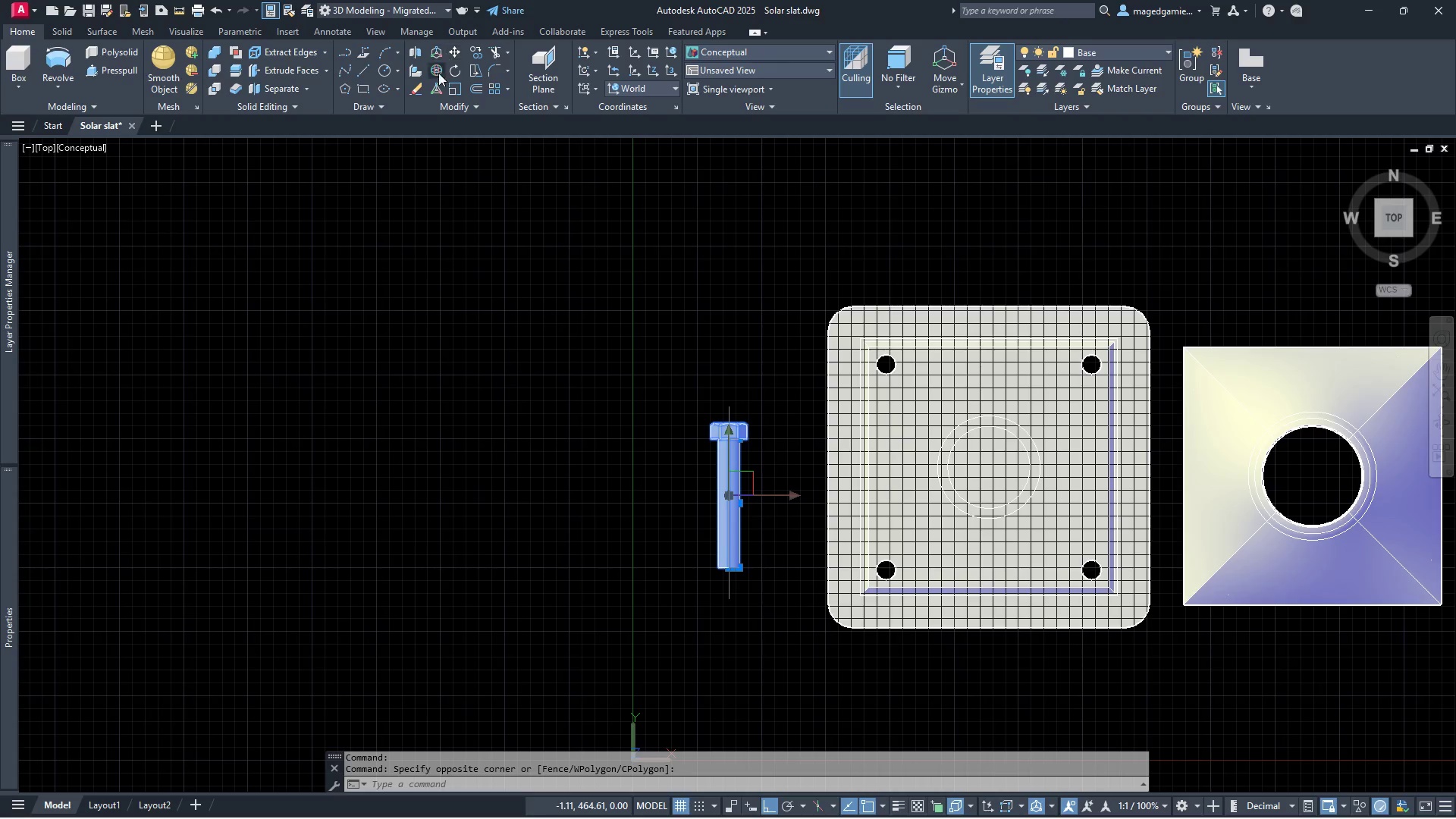 
left_click([438, 65])
 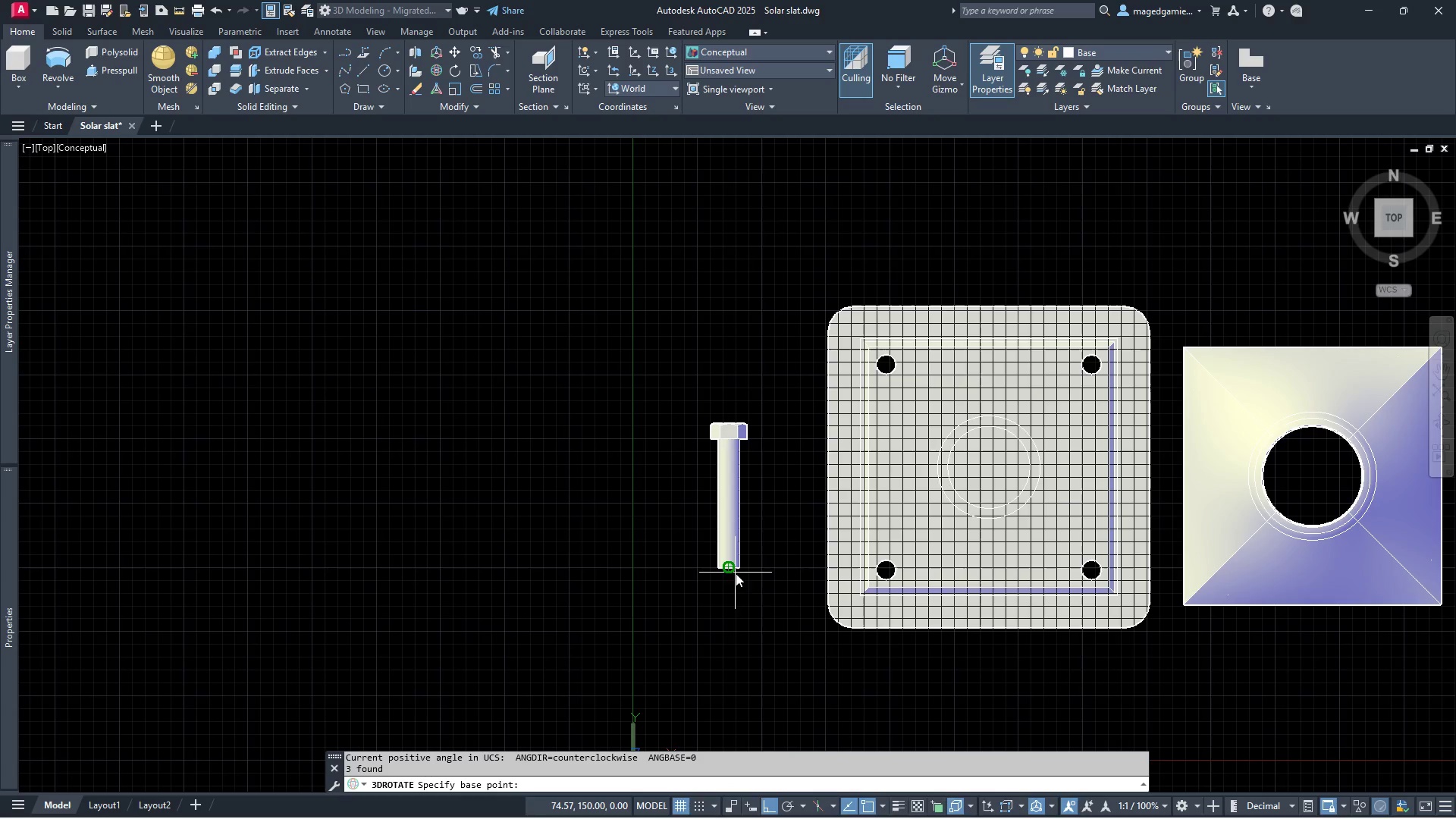 
left_click([730, 570])
 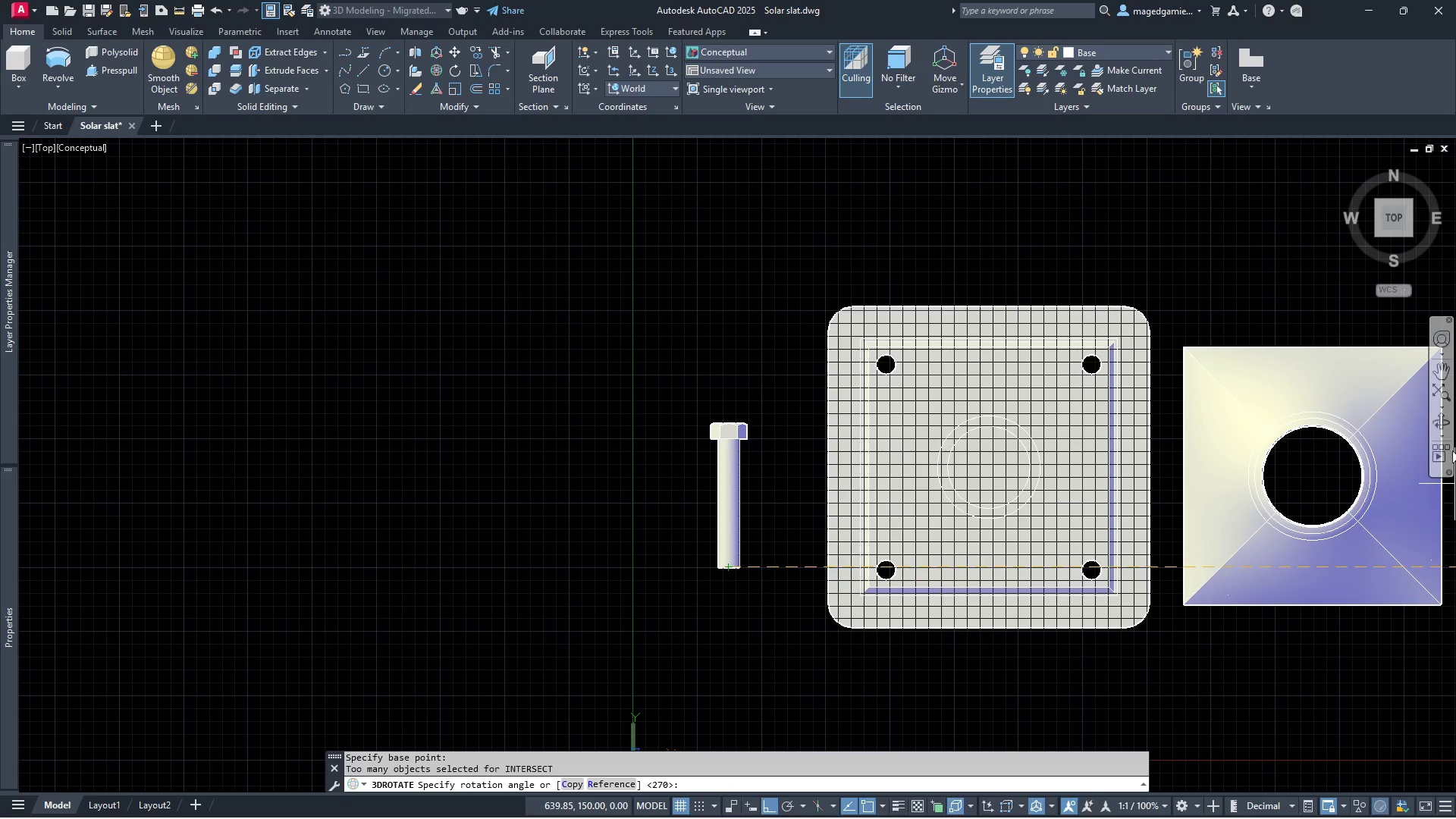 
left_click([1440, 423])
 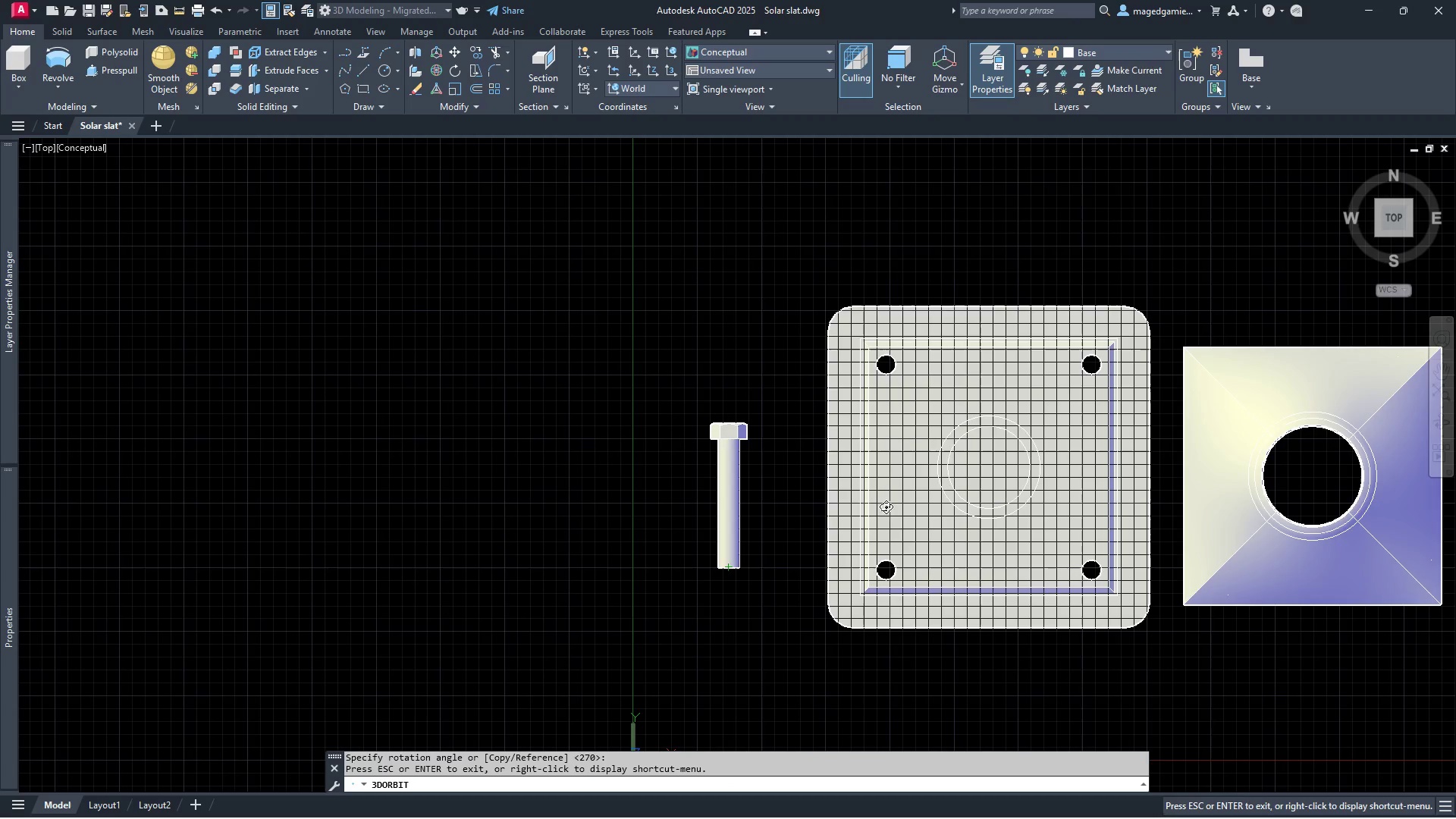 
left_click_drag(start_coordinate=[839, 523], to_coordinate=[781, 437])
 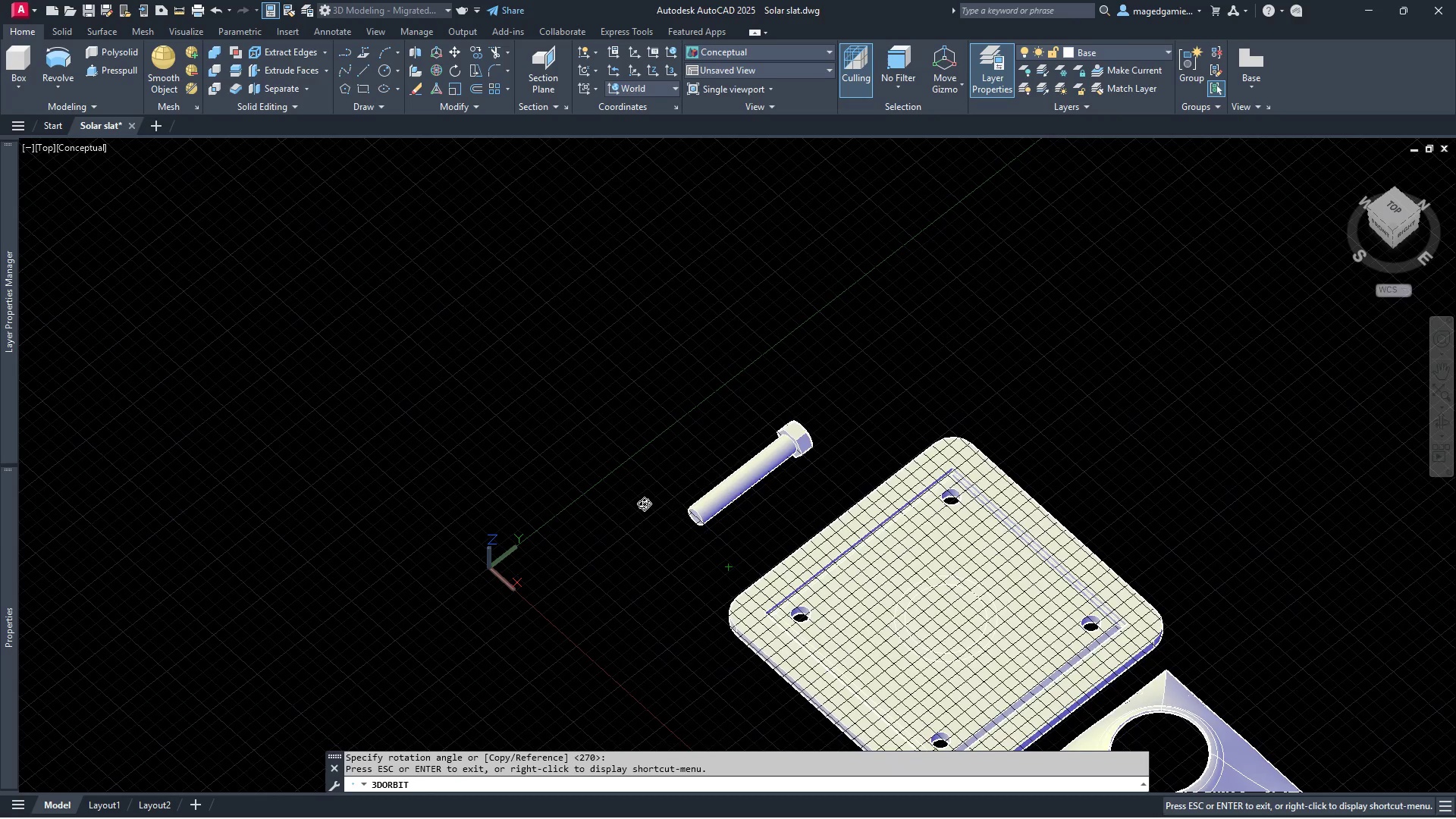 
right_click([640, 504])
 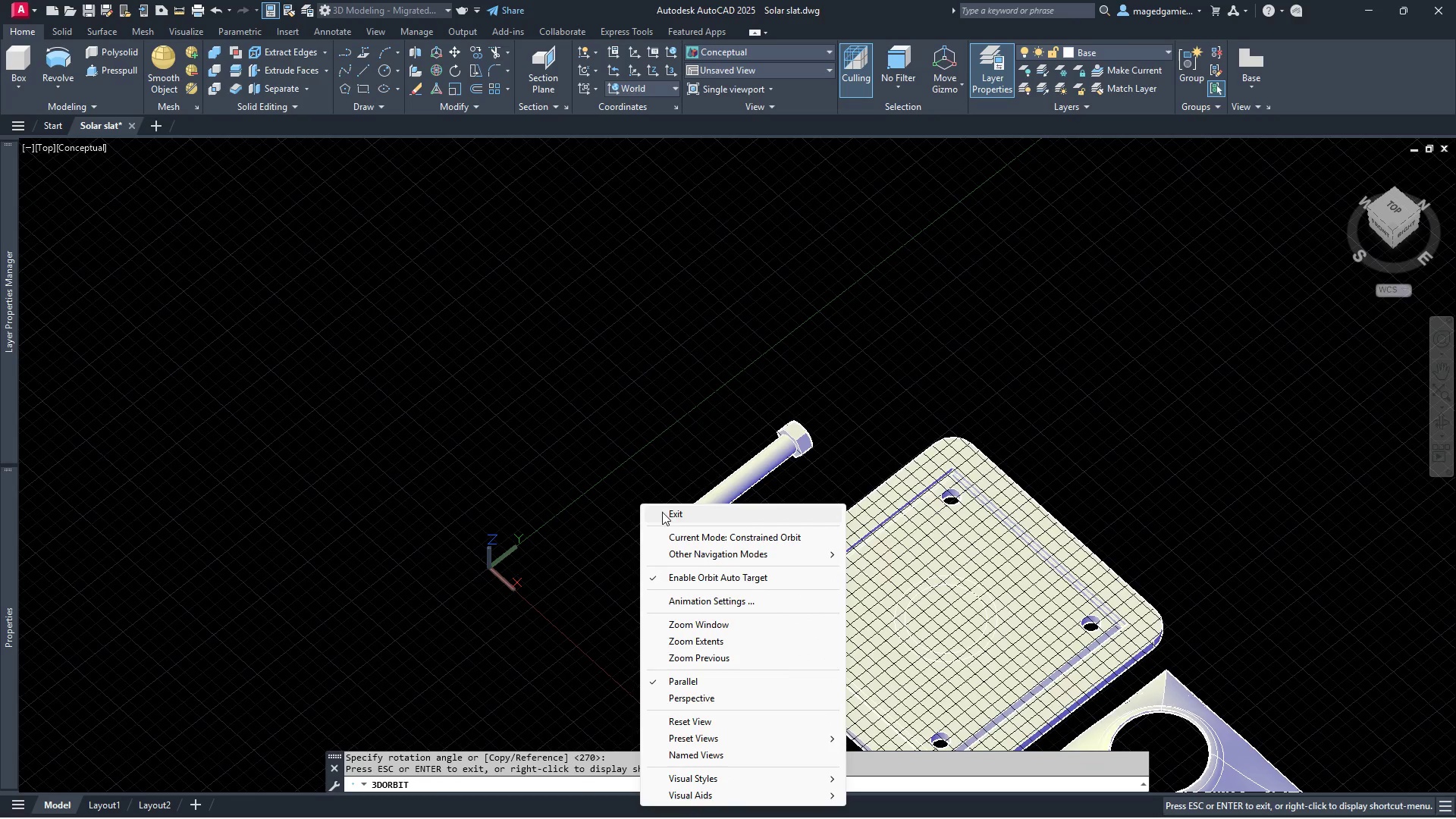 
left_click([667, 513])
 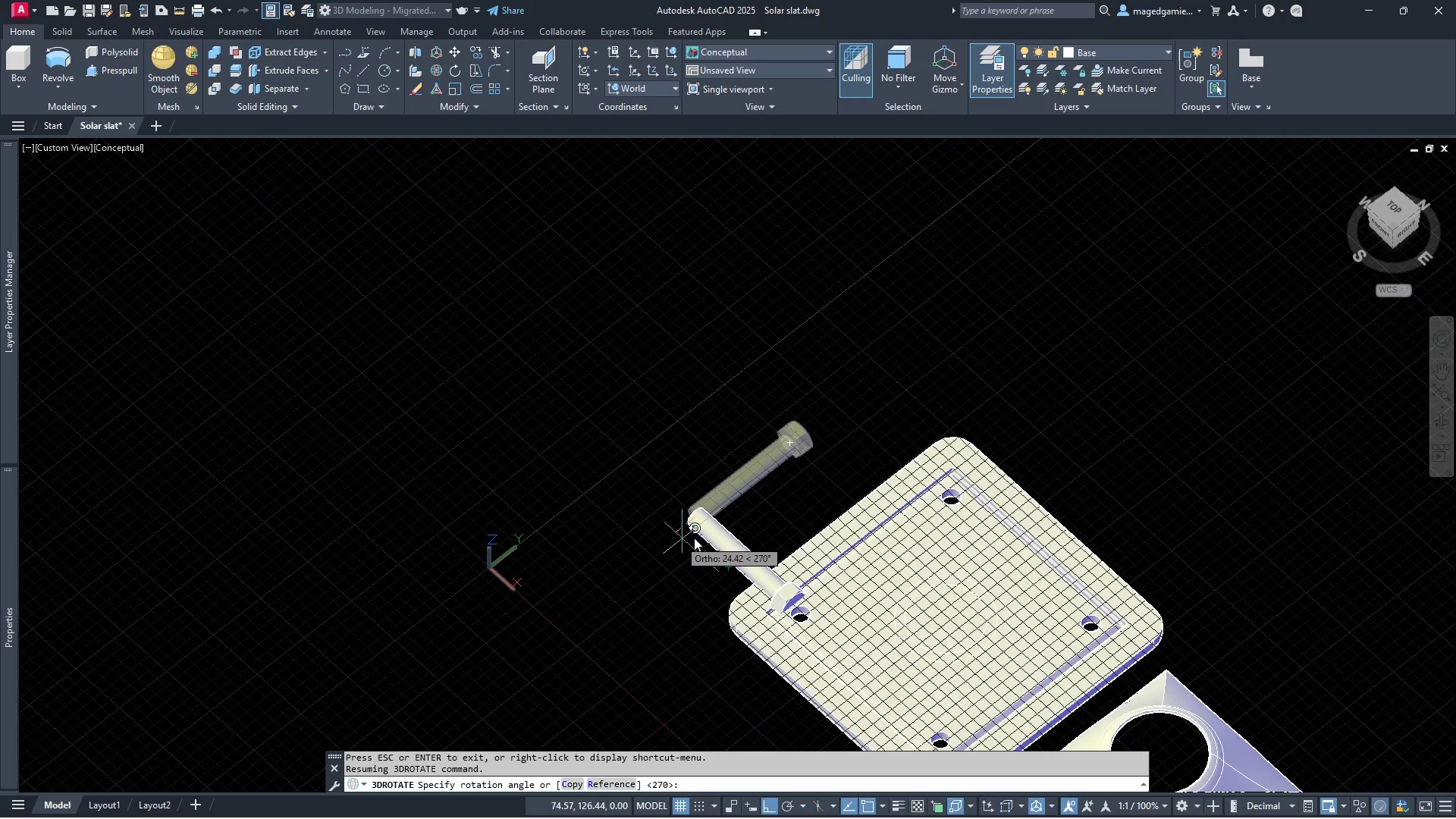 
left_click([703, 536])
 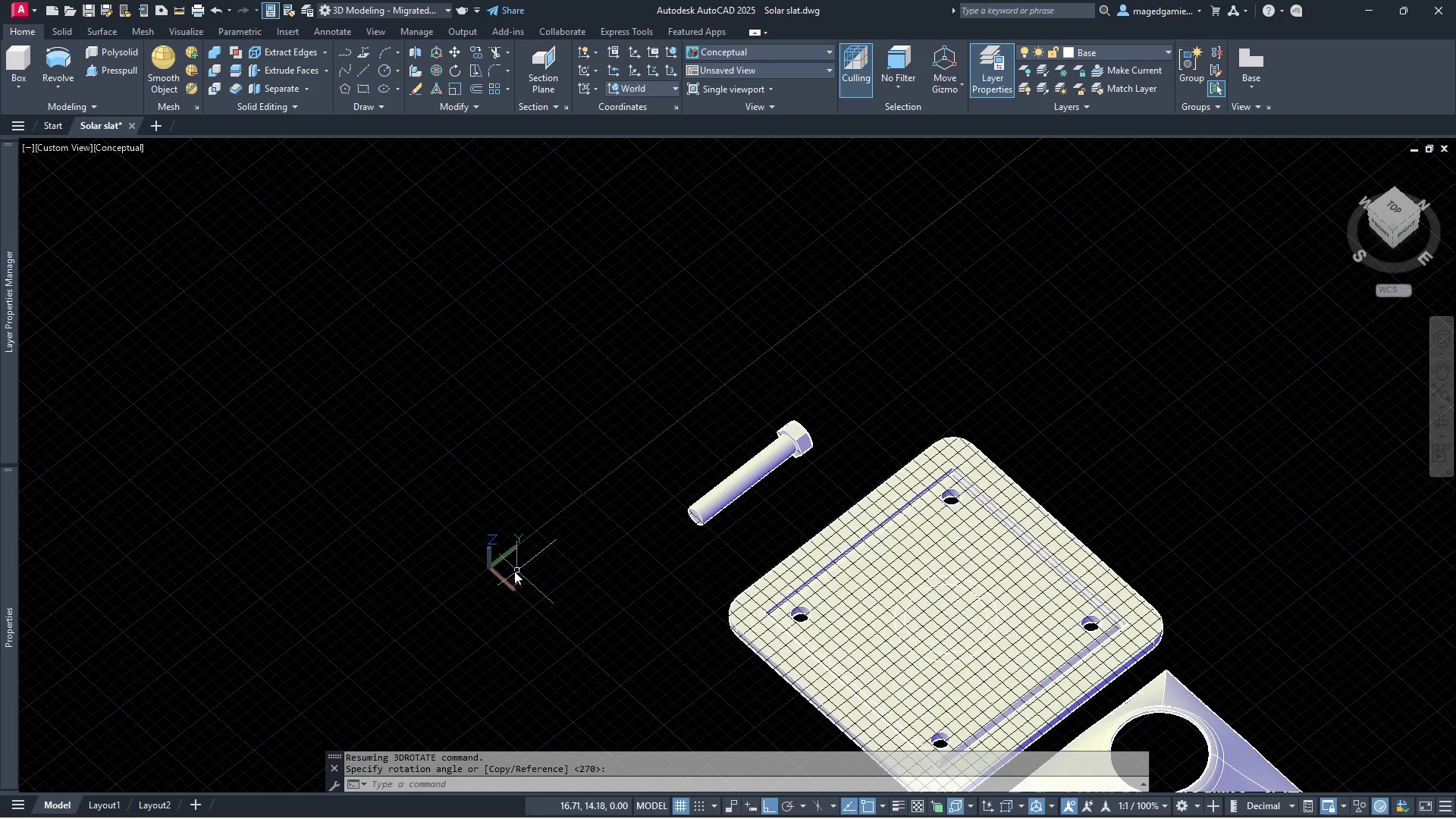 
key(Escape)
 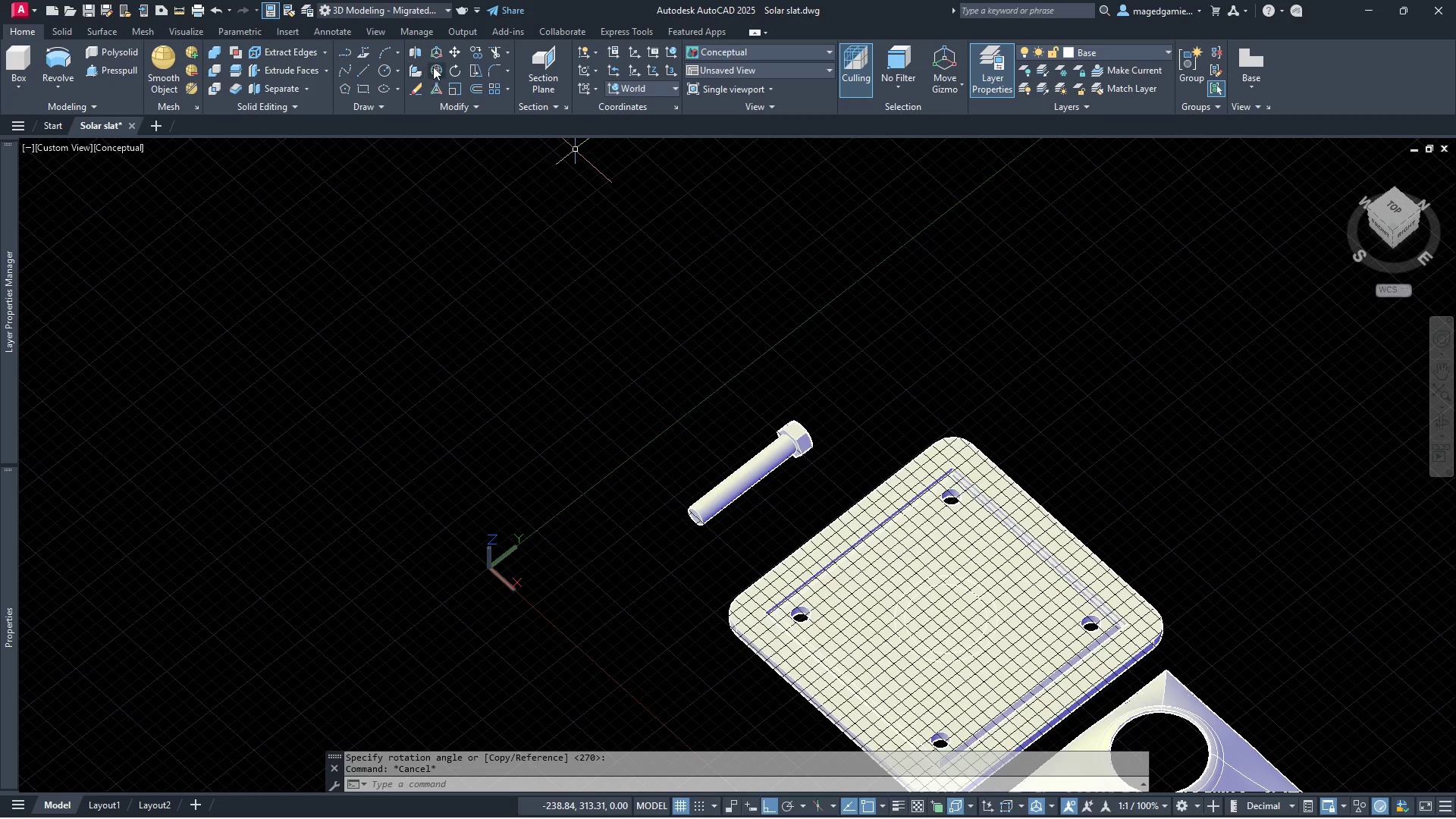 
left_click([440, 68])
 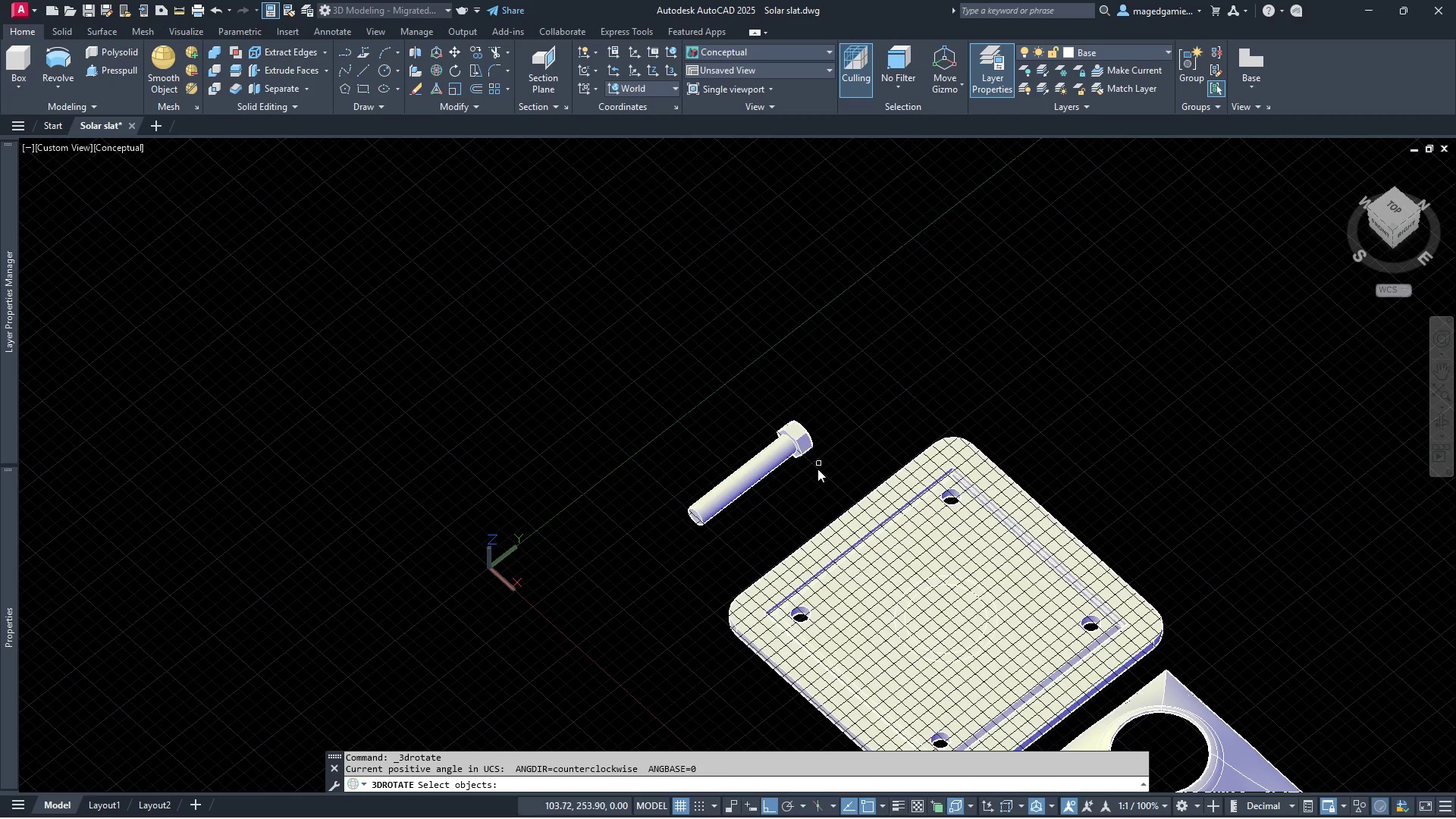 
left_click([816, 474])
 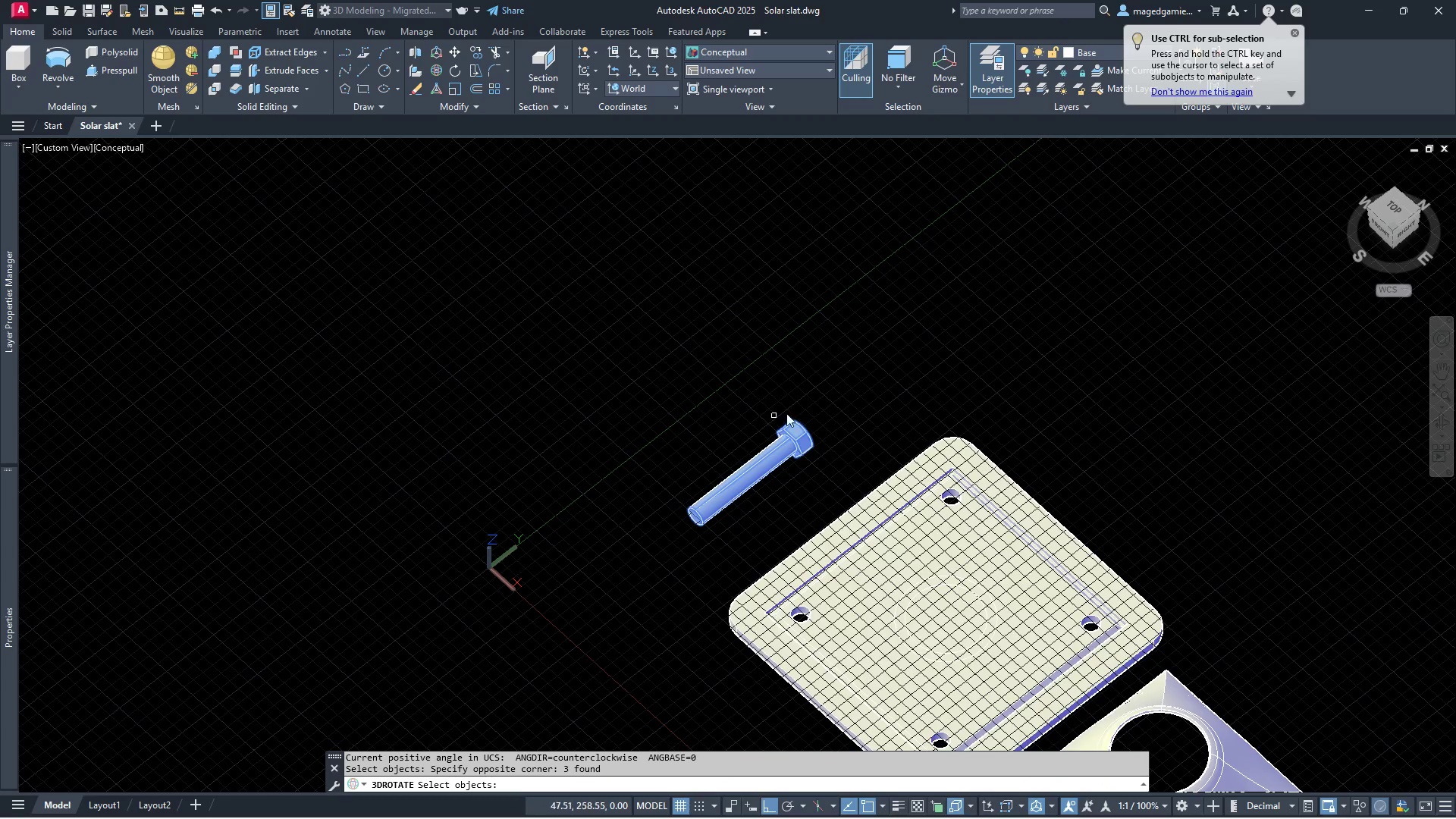 
right_click([817, 357])
 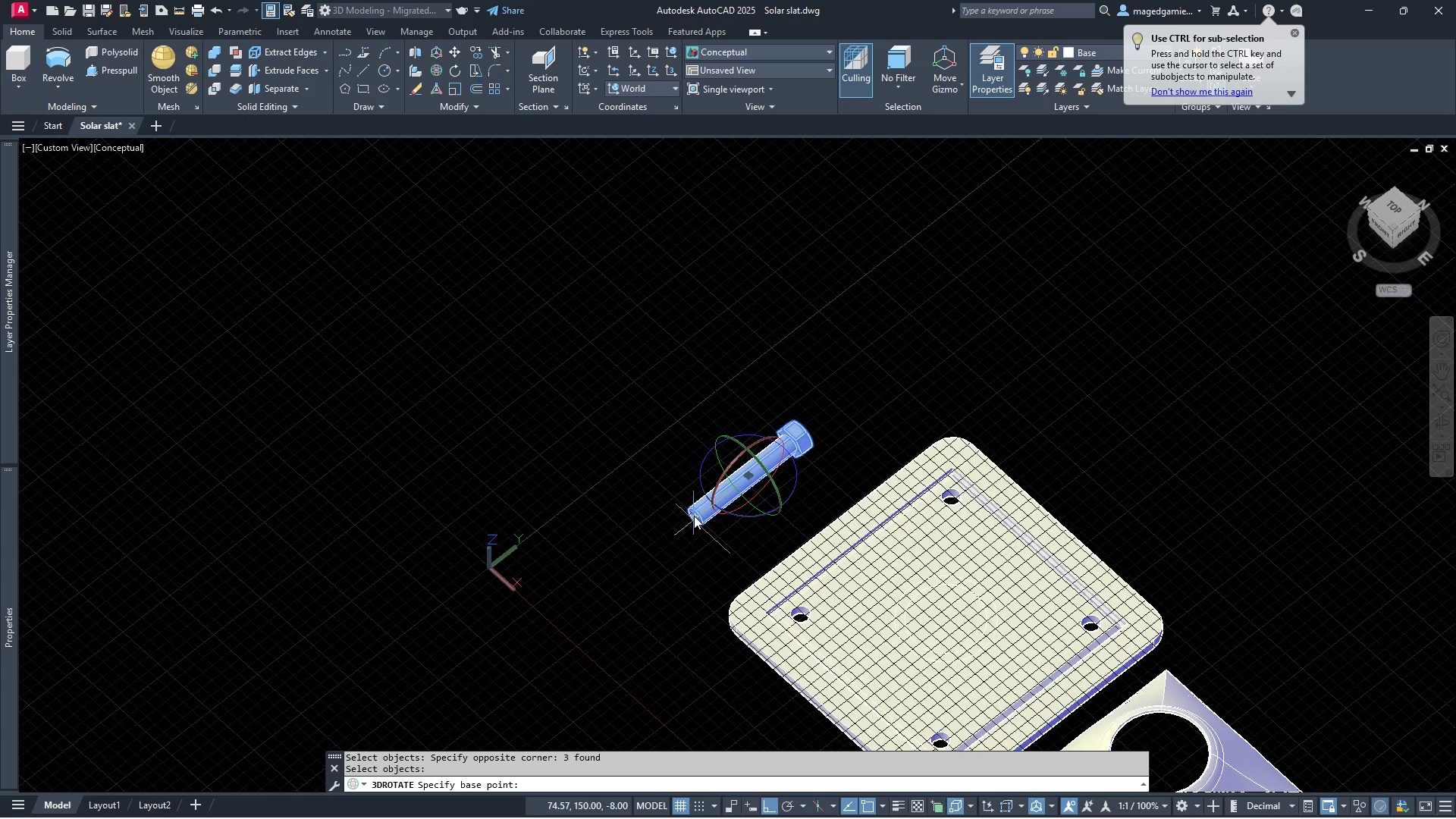 
scroll: coordinate [694, 514], scroll_direction: up, amount: 7.0
 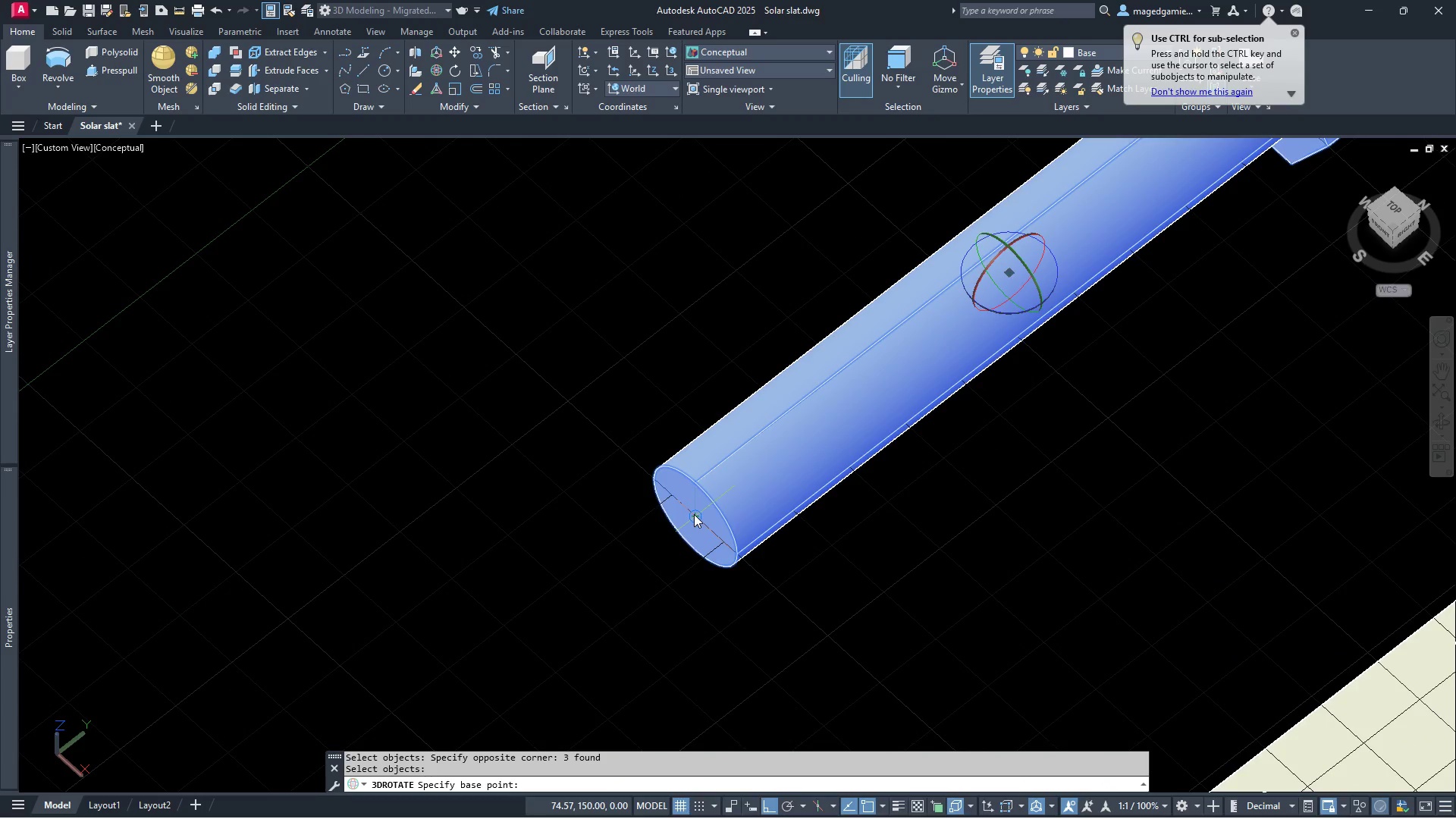 
left_click([694, 514])
 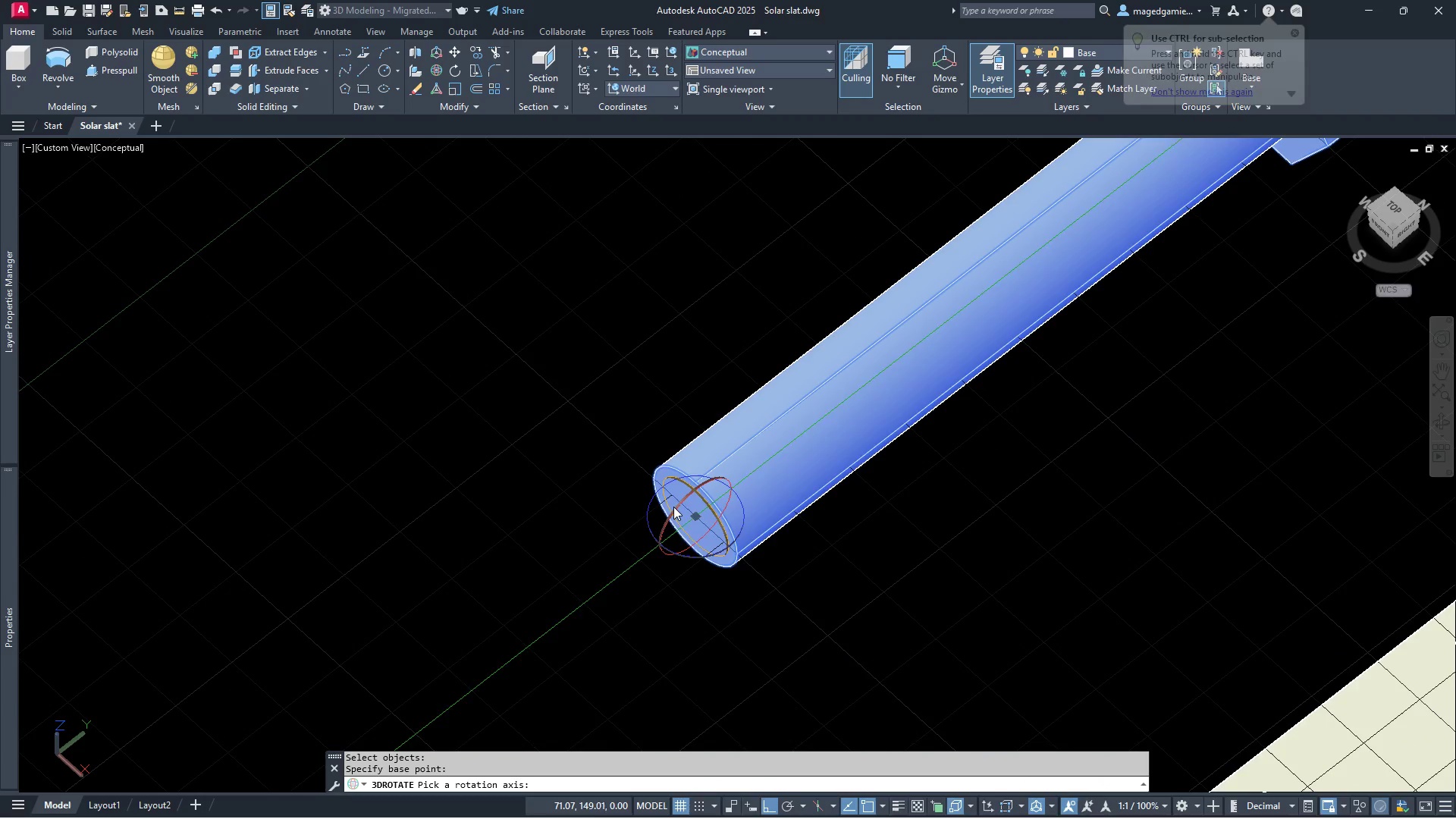 
left_click([676, 507])
 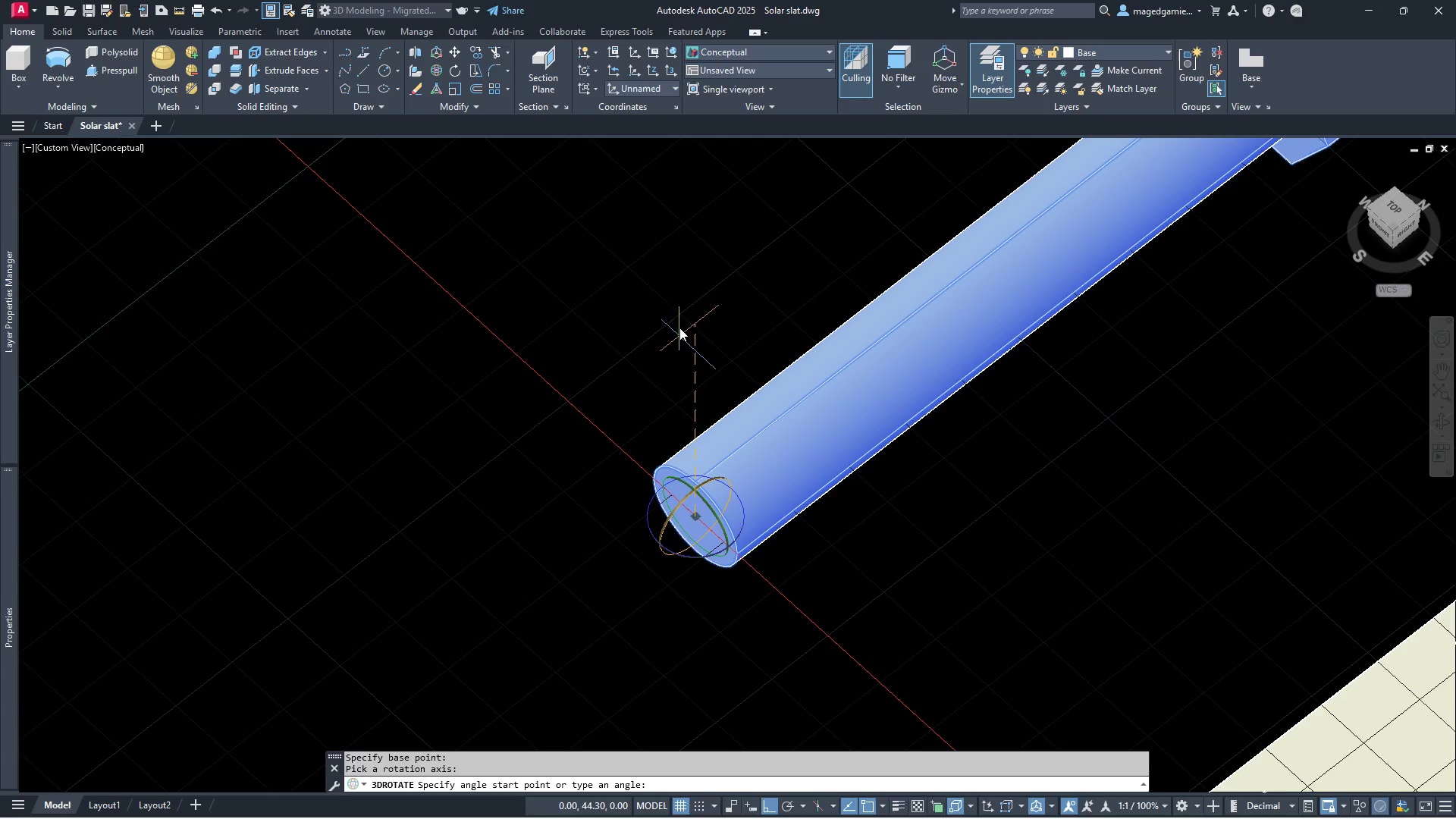 
left_click([679, 314])
 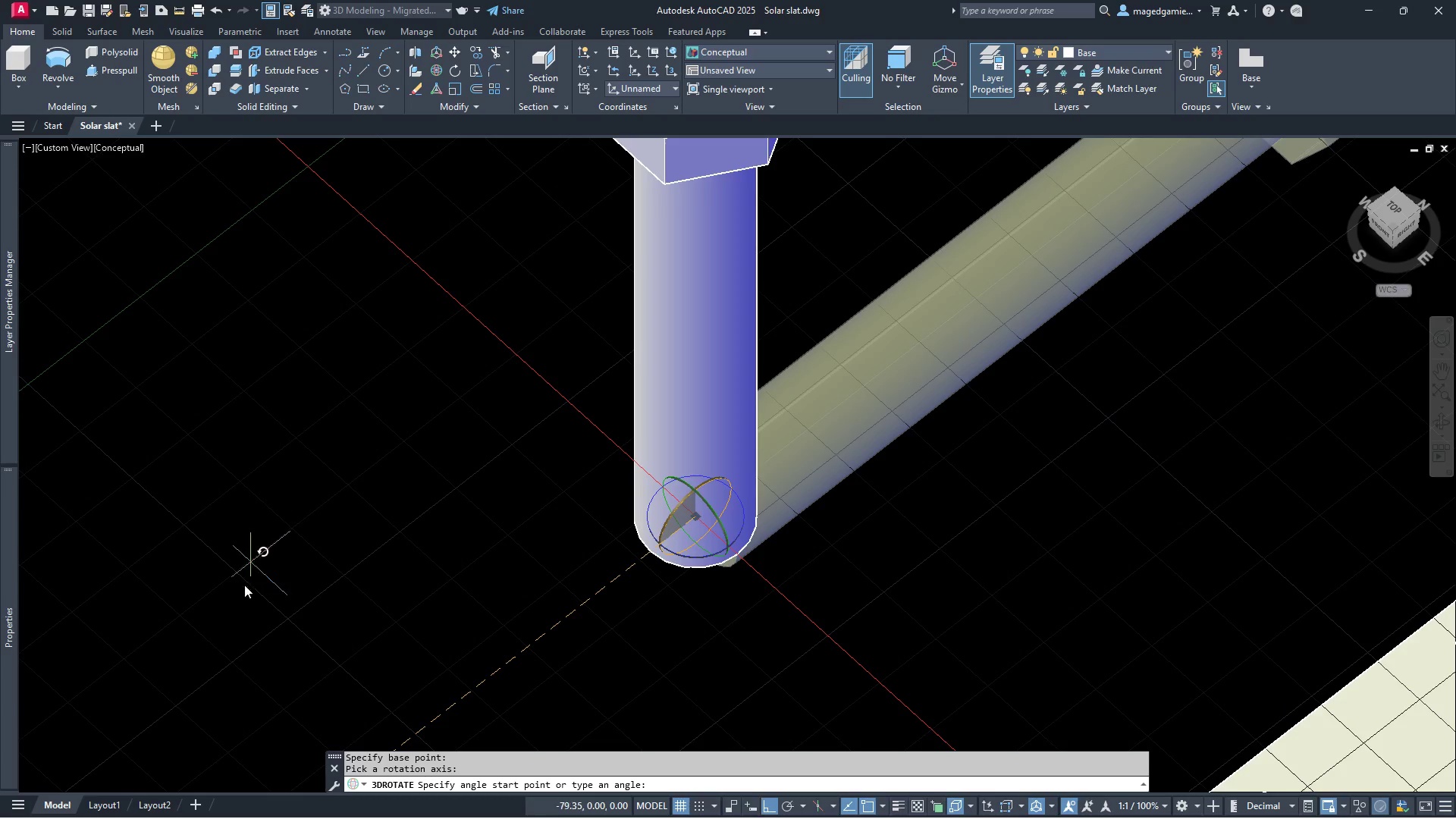 
left_click([237, 597])
 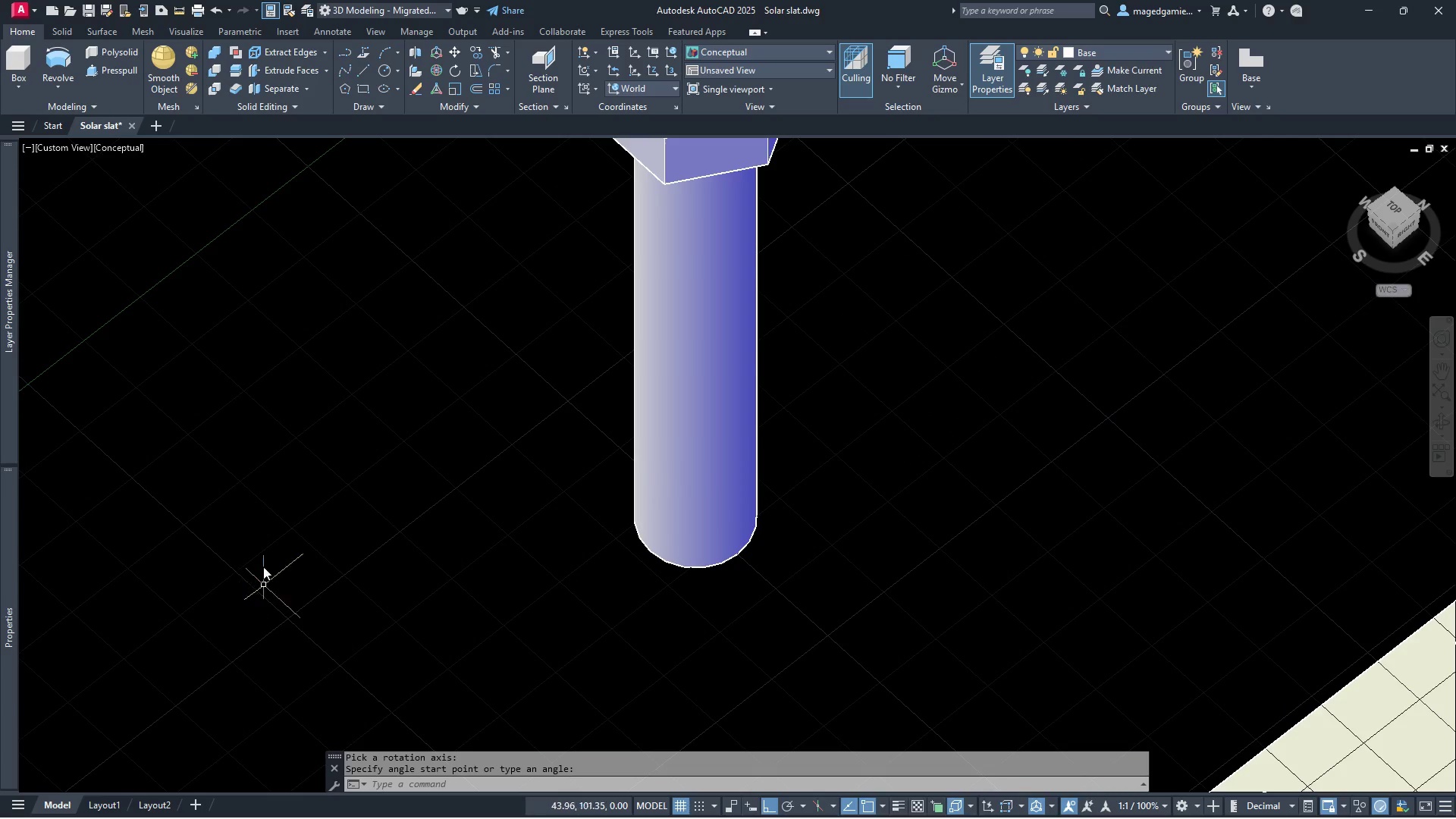 
key(Escape)
 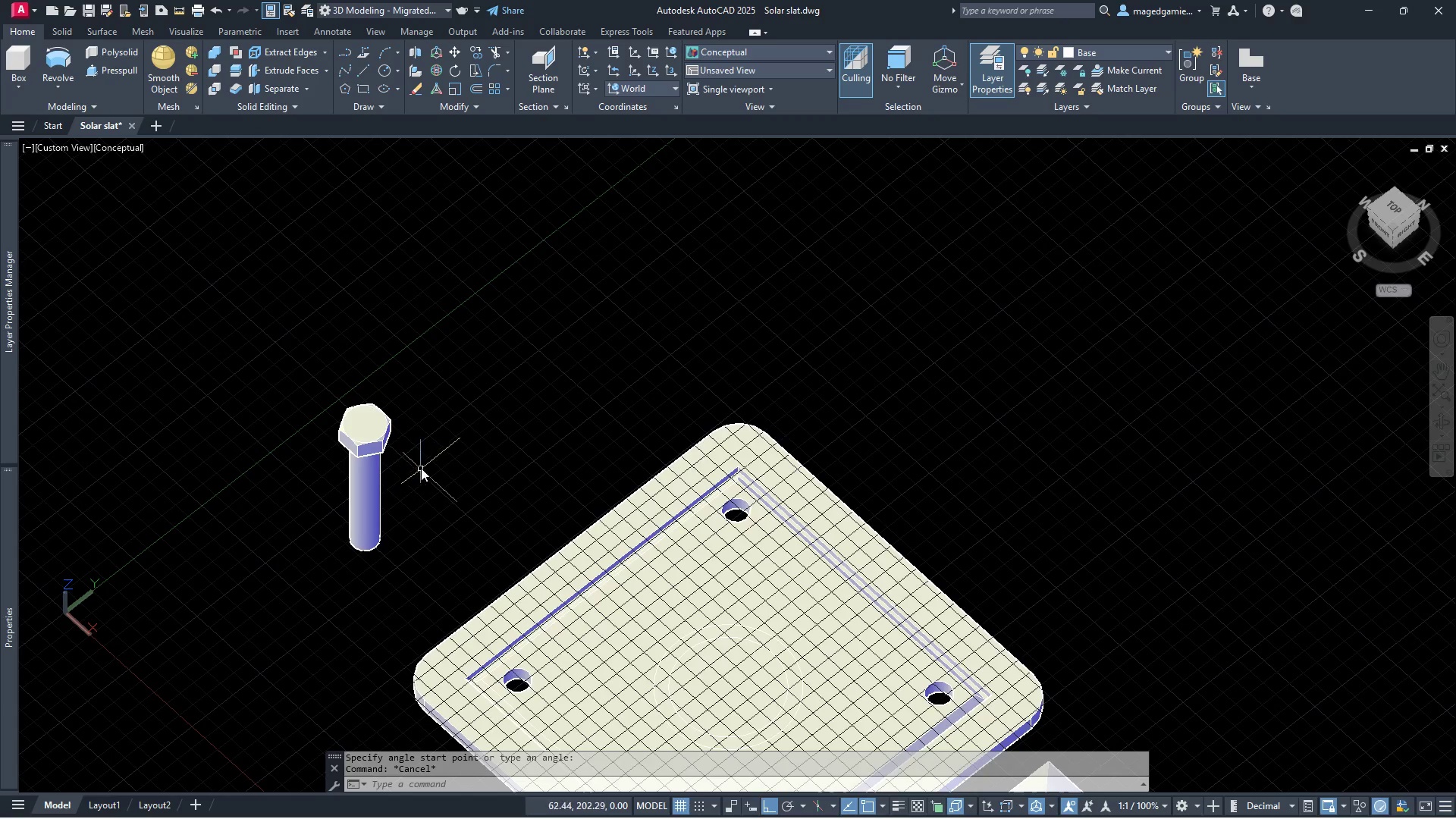 
scroll: coordinate [258, 546], scroll_direction: down, amount: 3.0
 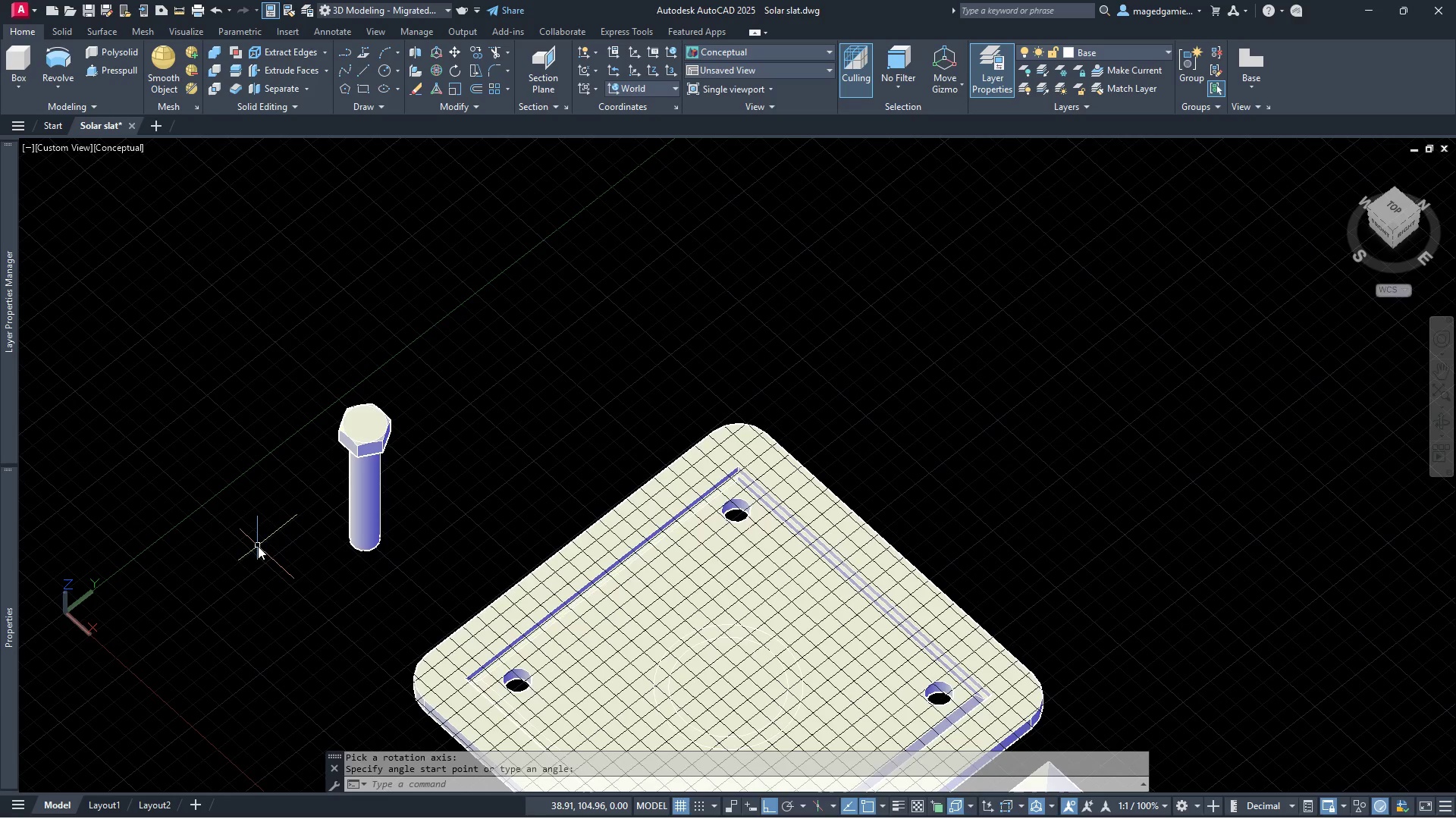 
left_click([421, 468])
 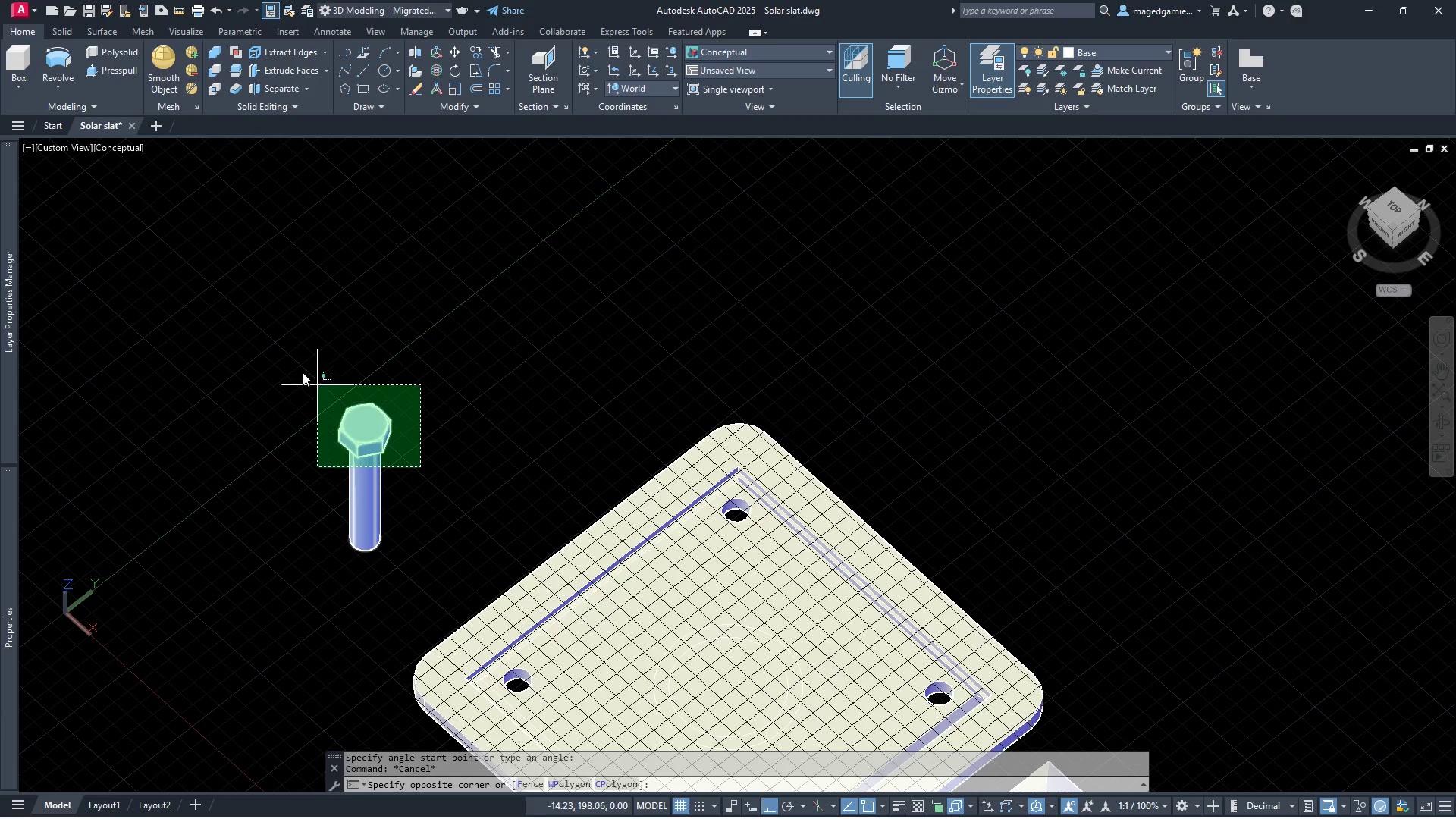 
left_click([290, 366])
 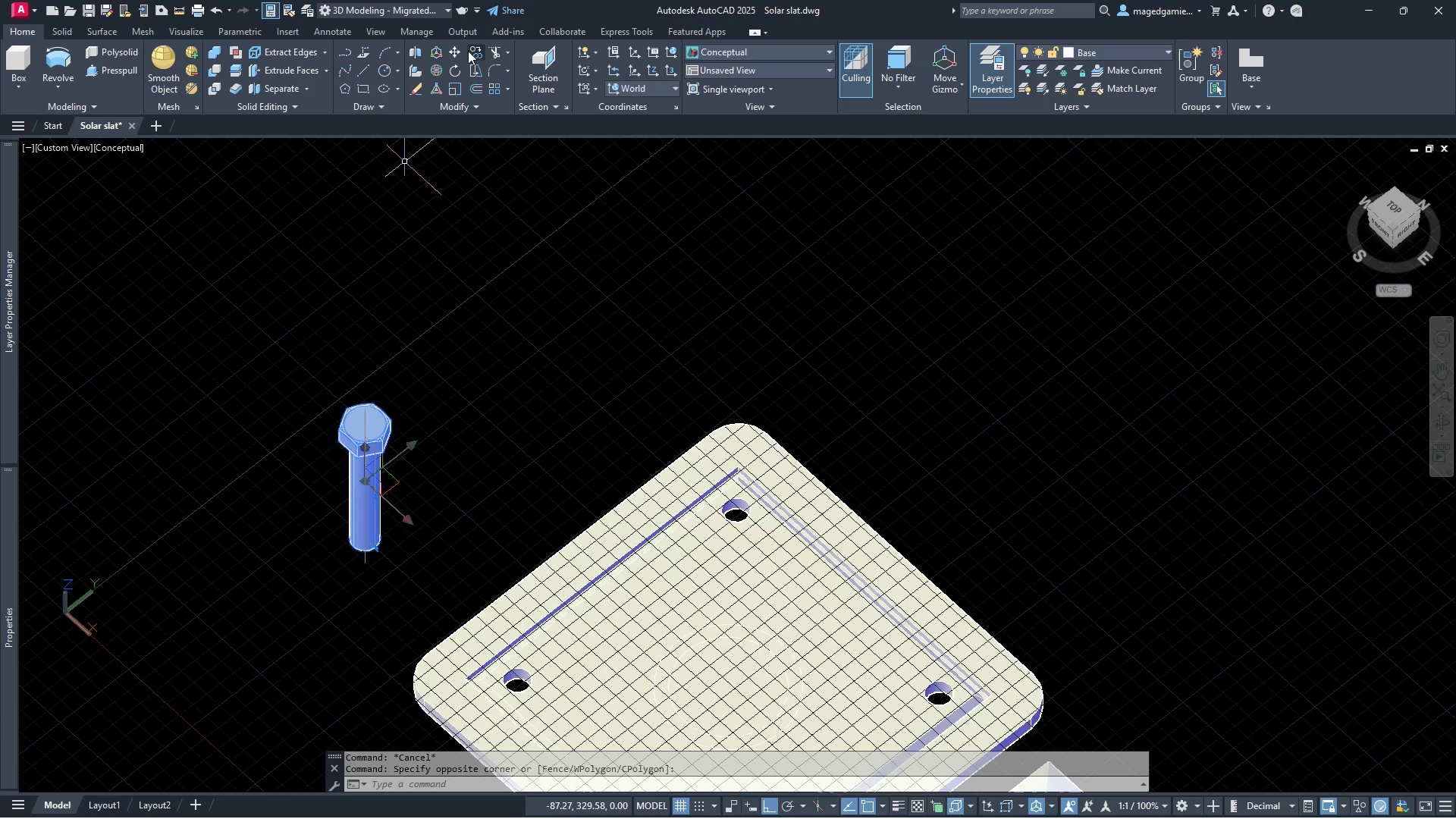 
left_click([454, 50])
 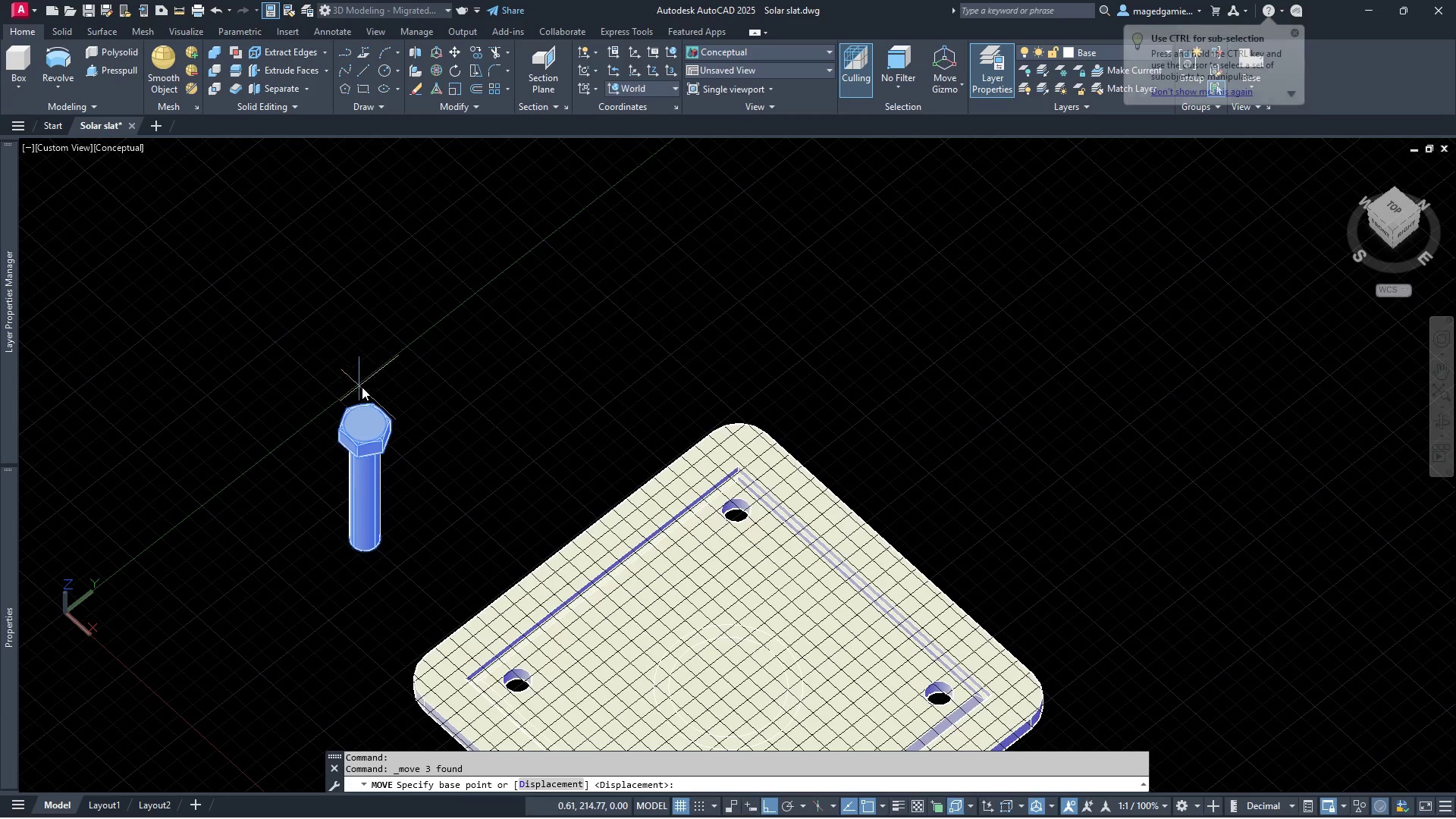 
scroll: coordinate [344, 418], scroll_direction: up, amount: 5.0
 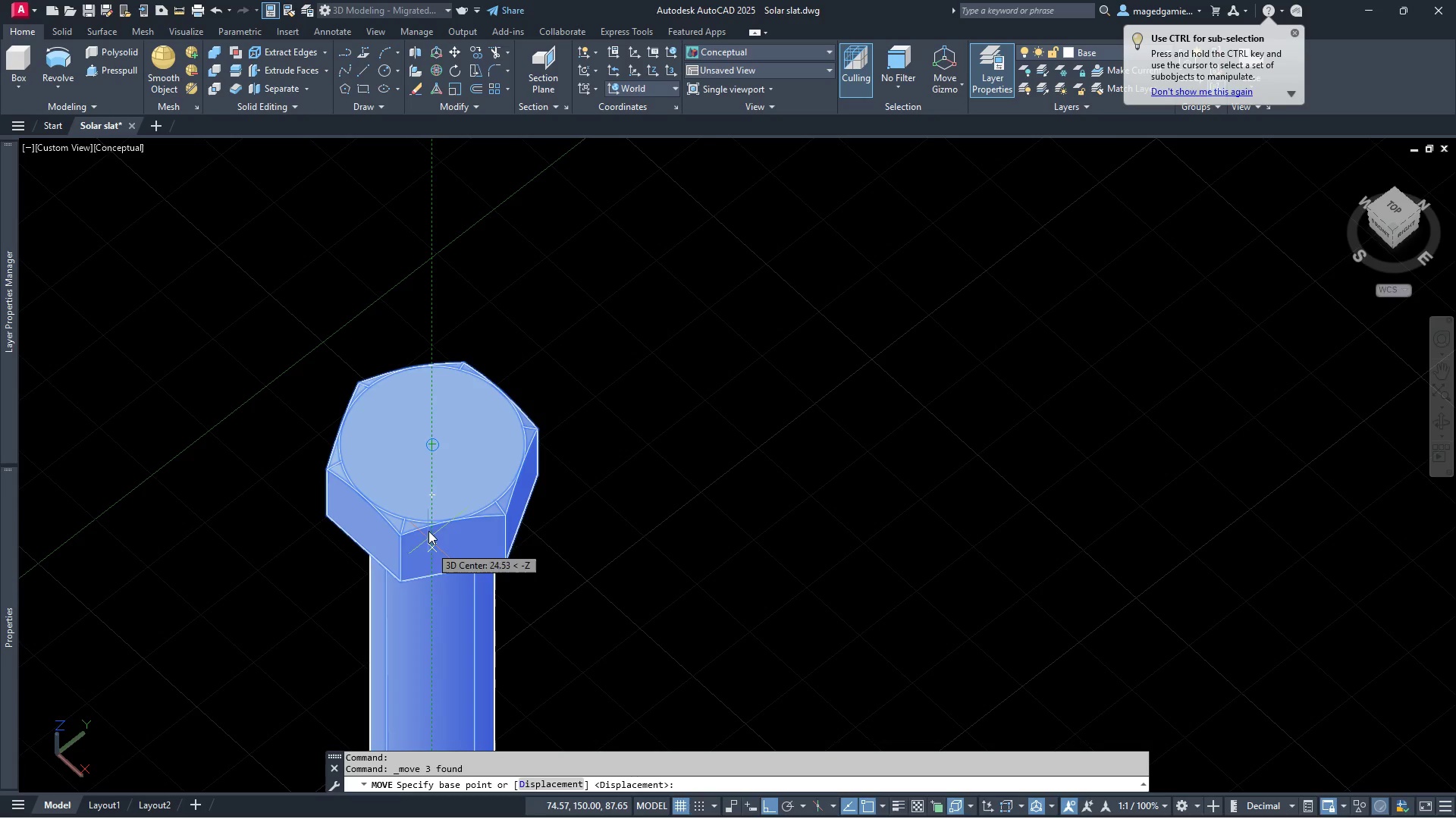 
left_click([433, 494])
 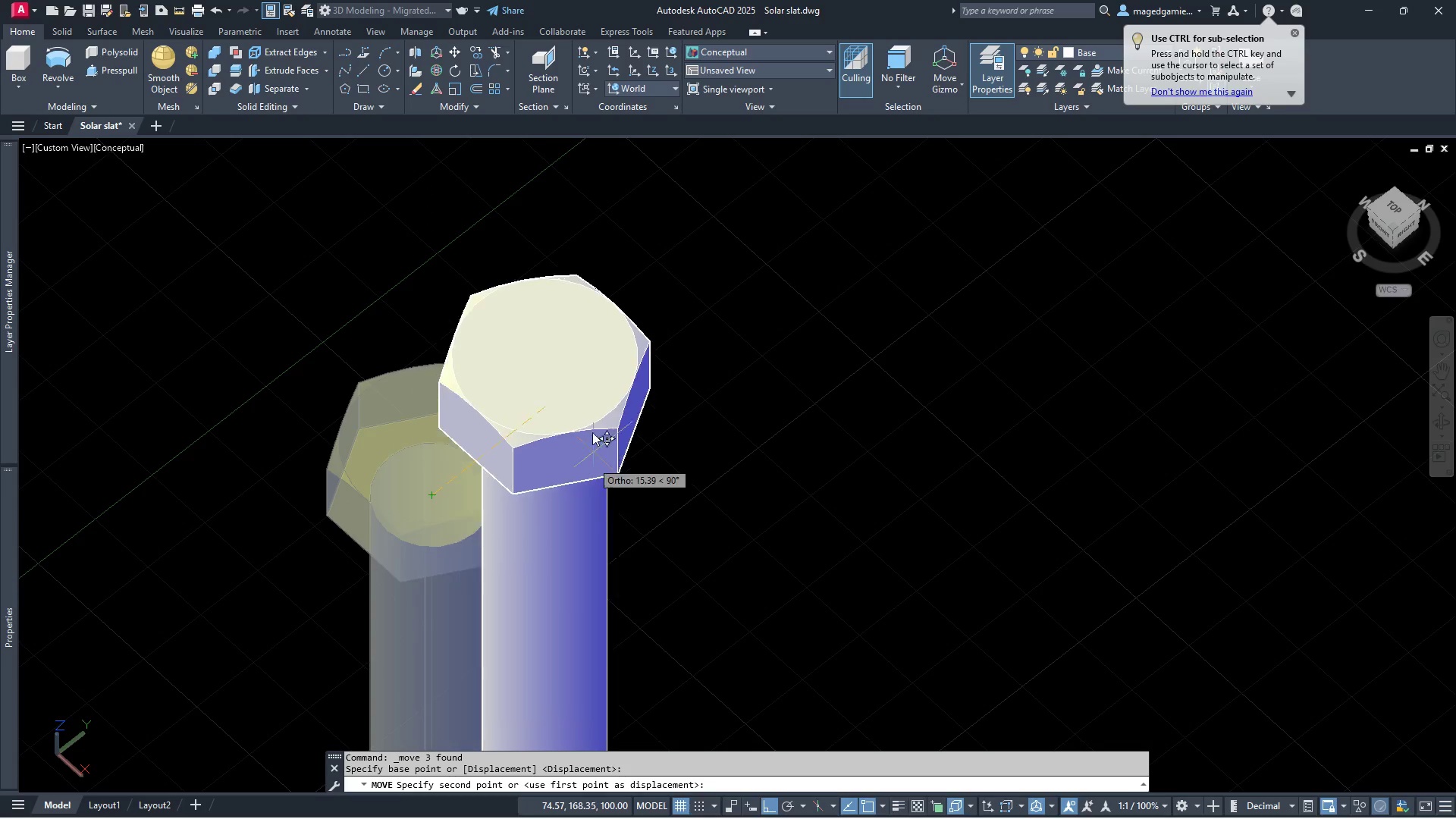 
scroll: coordinate [475, 374], scroll_direction: down, amount: 3.0
 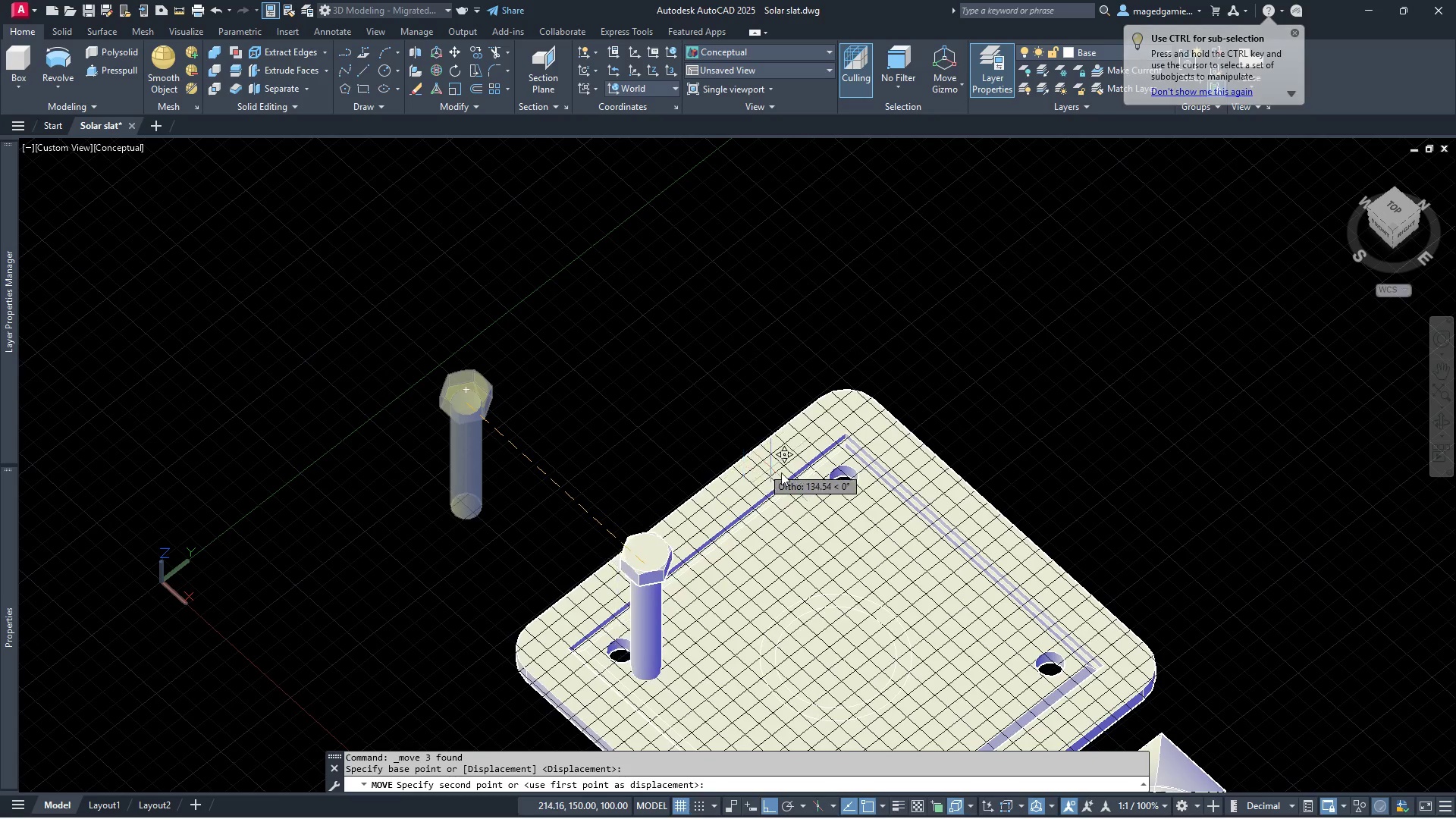 
scroll: coordinate [807, 474], scroll_direction: up, amount: 4.0
 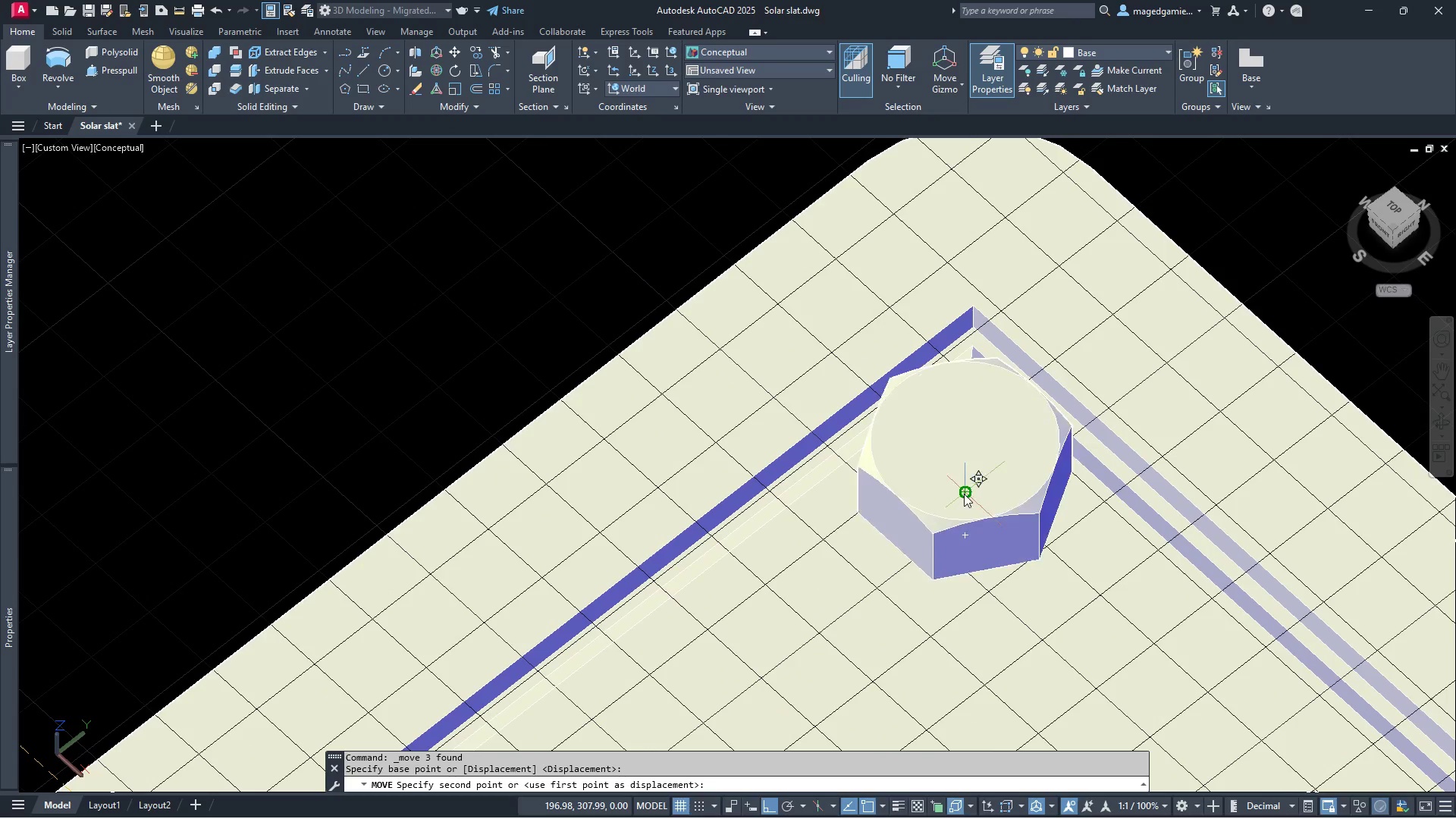 
left_click([964, 494])
 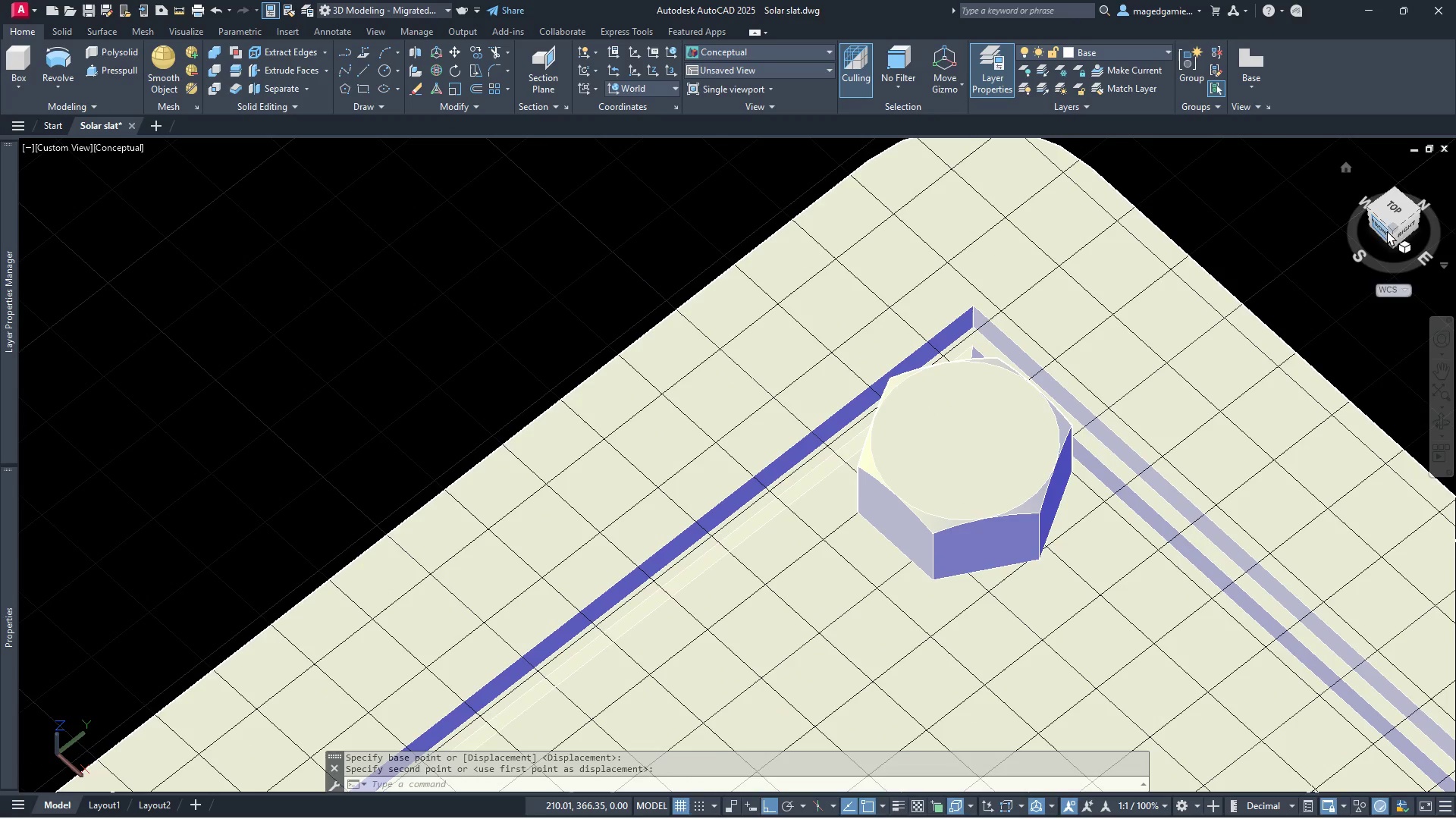 
left_click([1387, 209])
 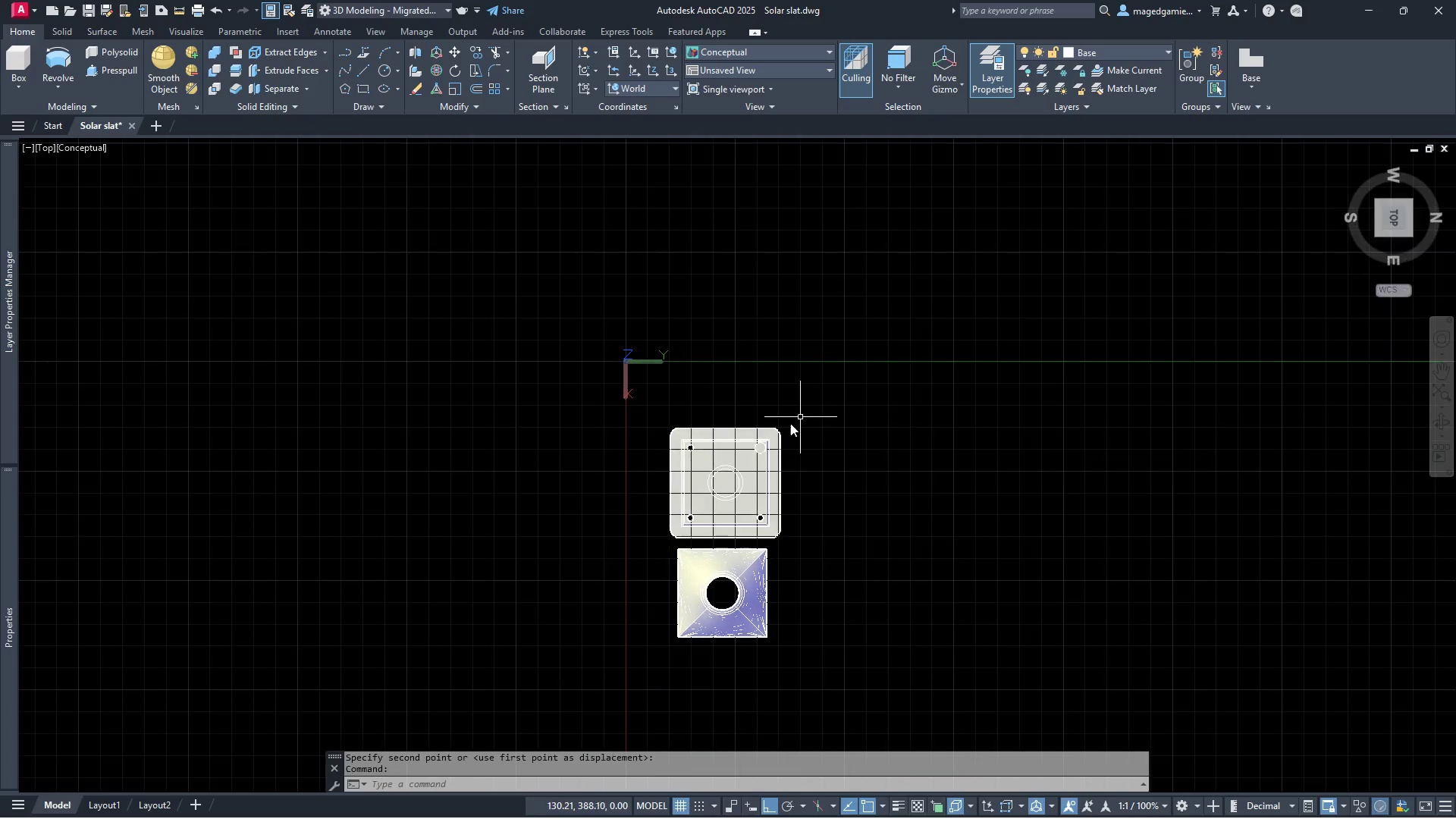 
scroll: coordinate [764, 453], scroll_direction: up, amount: 7.0
 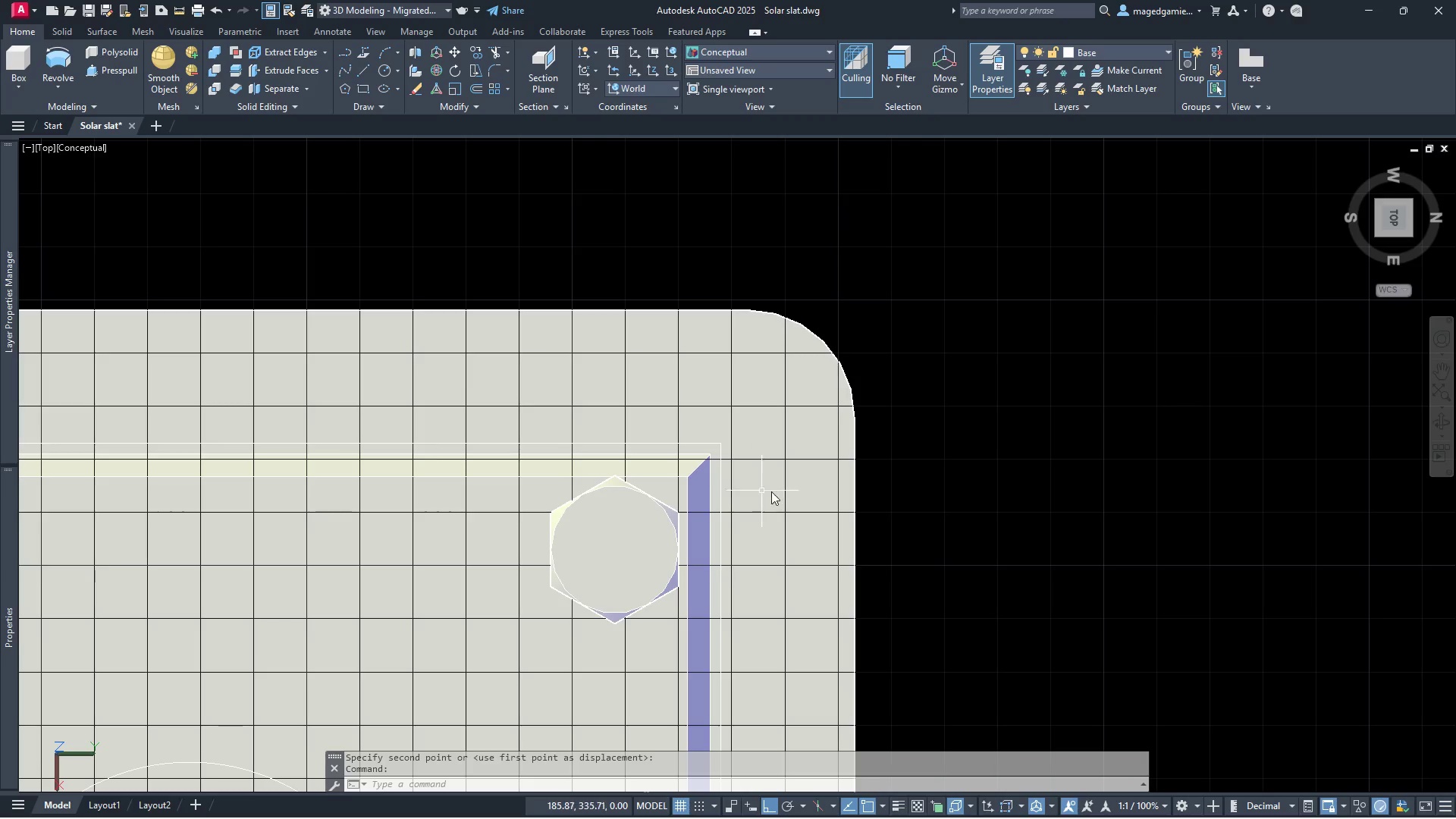 
mouse_move([829, 476])
 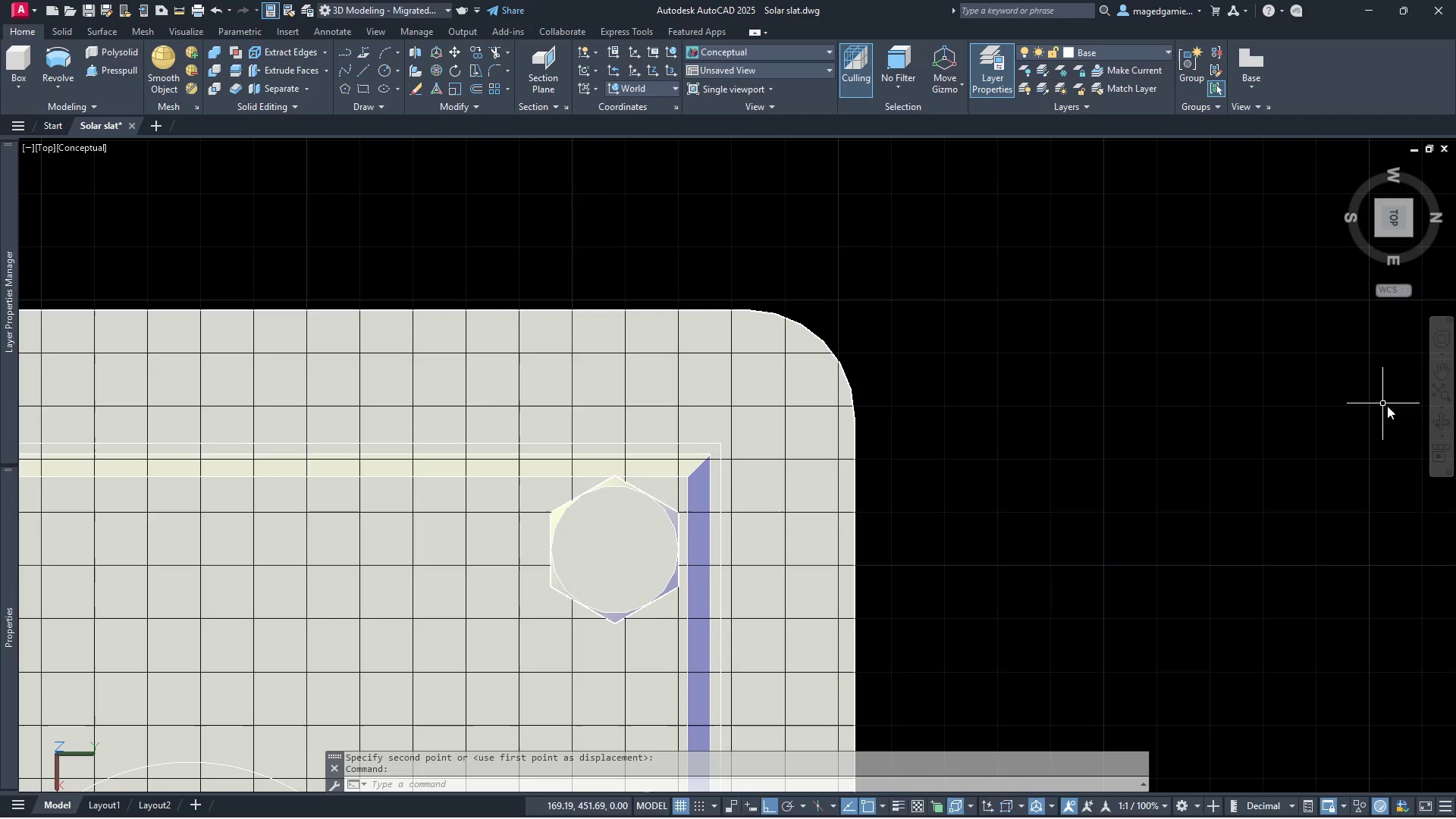 
left_click([1438, 421])
 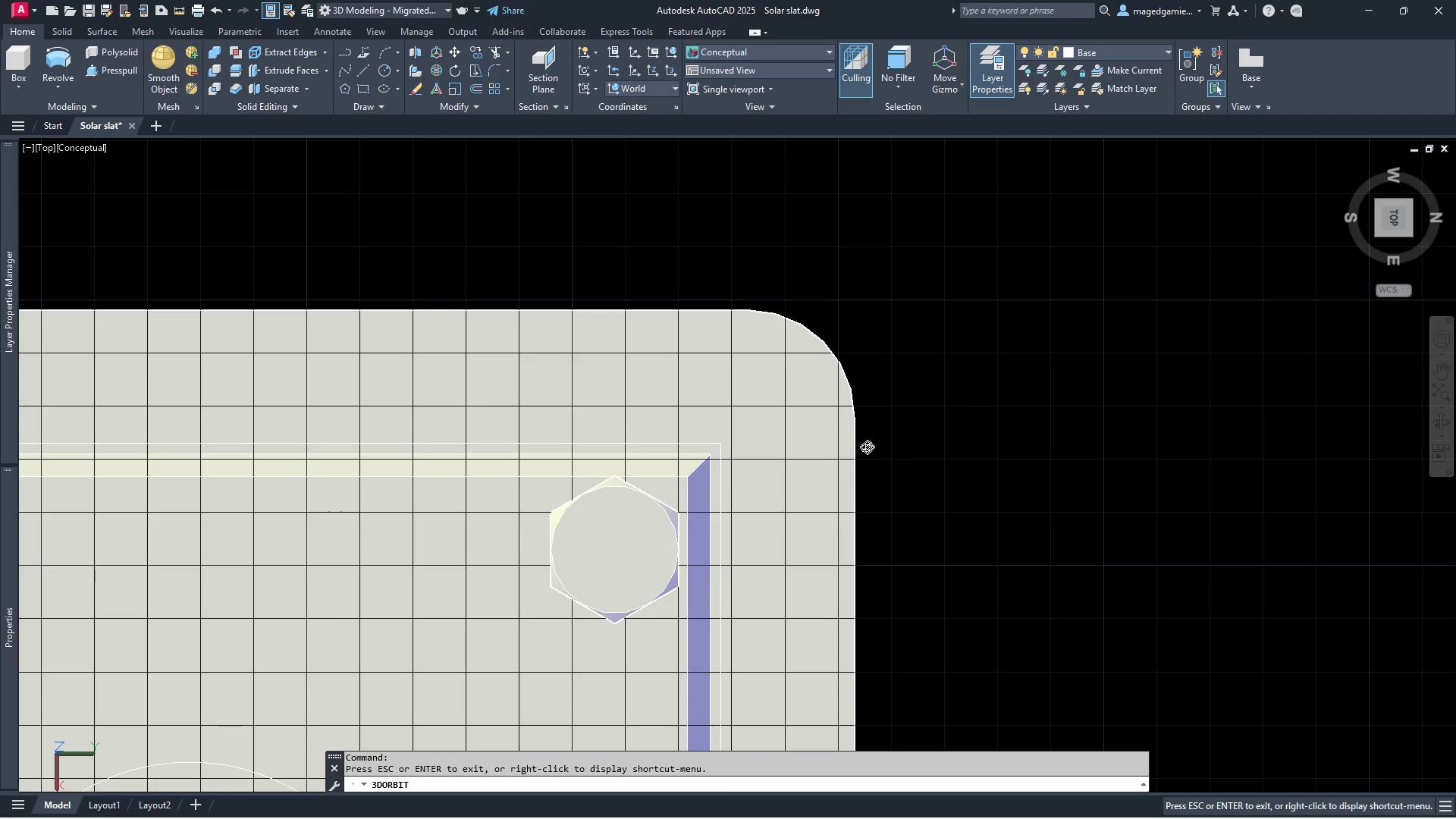 
left_click_drag(start_coordinate=[864, 427], to_coordinate=[864, 167])
 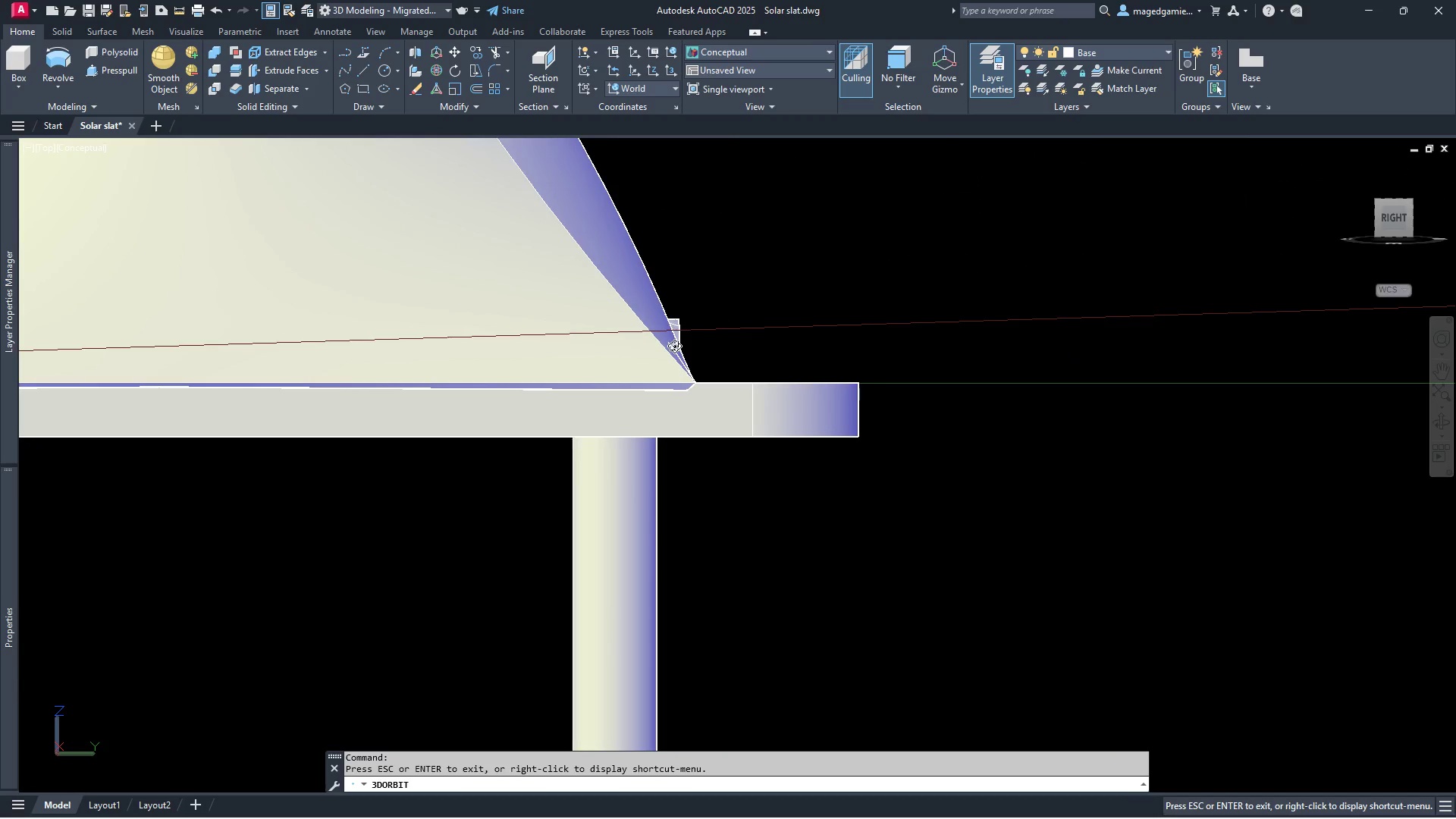 
scroll: coordinate [640, 362], scroll_direction: up, amount: 5.0
 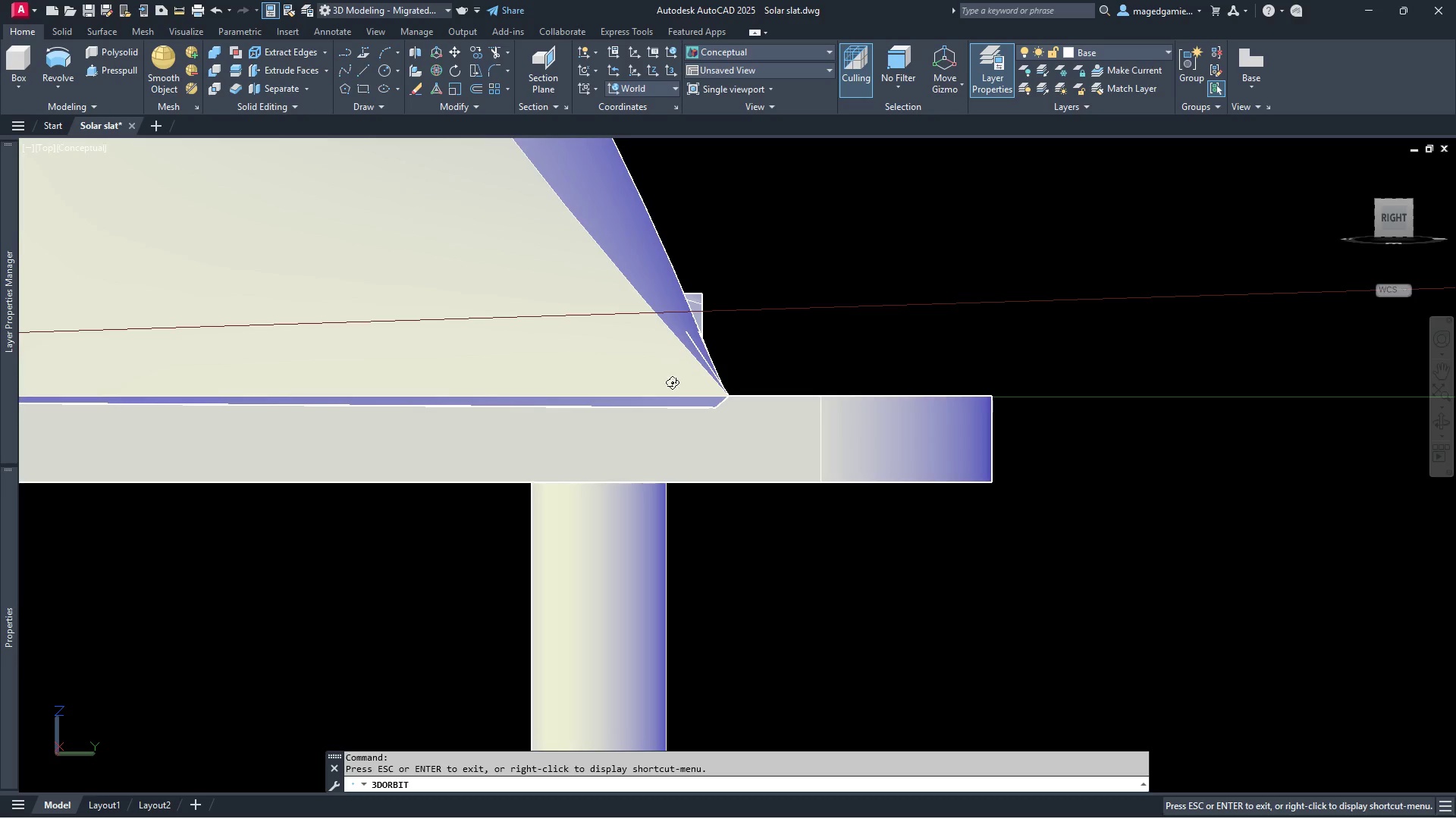 
left_click_drag(start_coordinate=[672, 396], to_coordinate=[0, 498])
 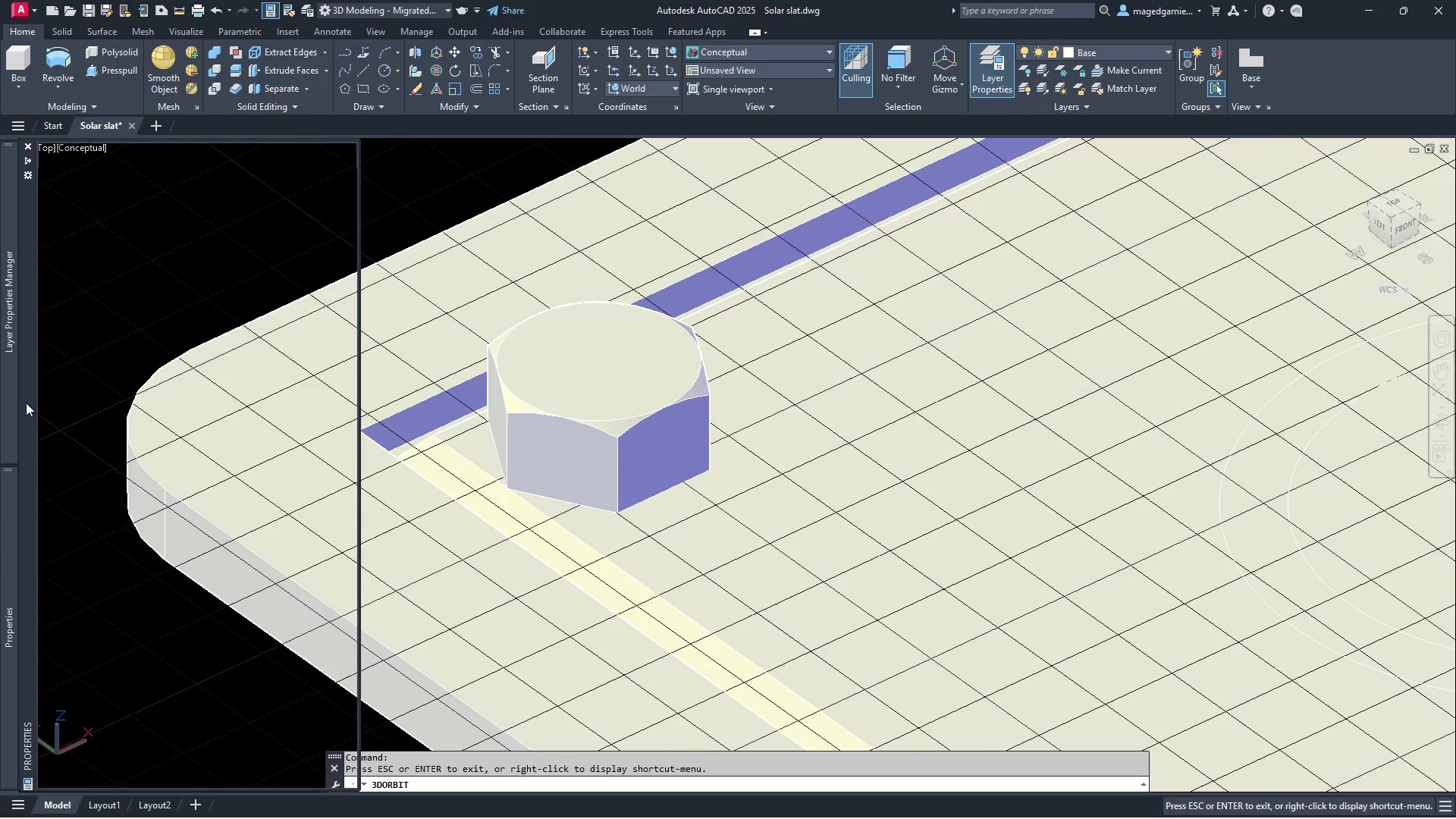 
scroll: coordinate [17, 382], scroll_direction: down, amount: 10.0
 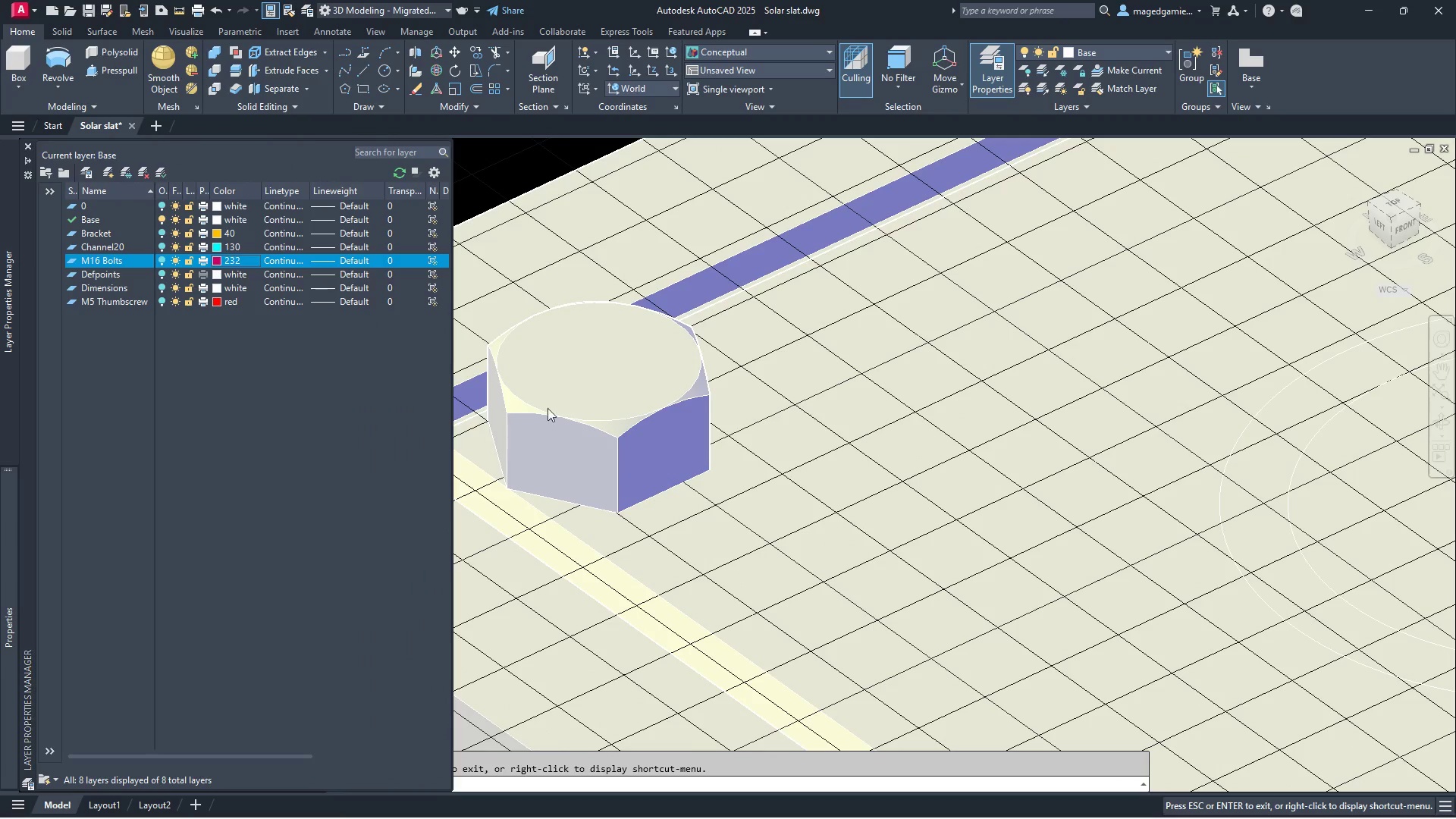 
key(Escape)
 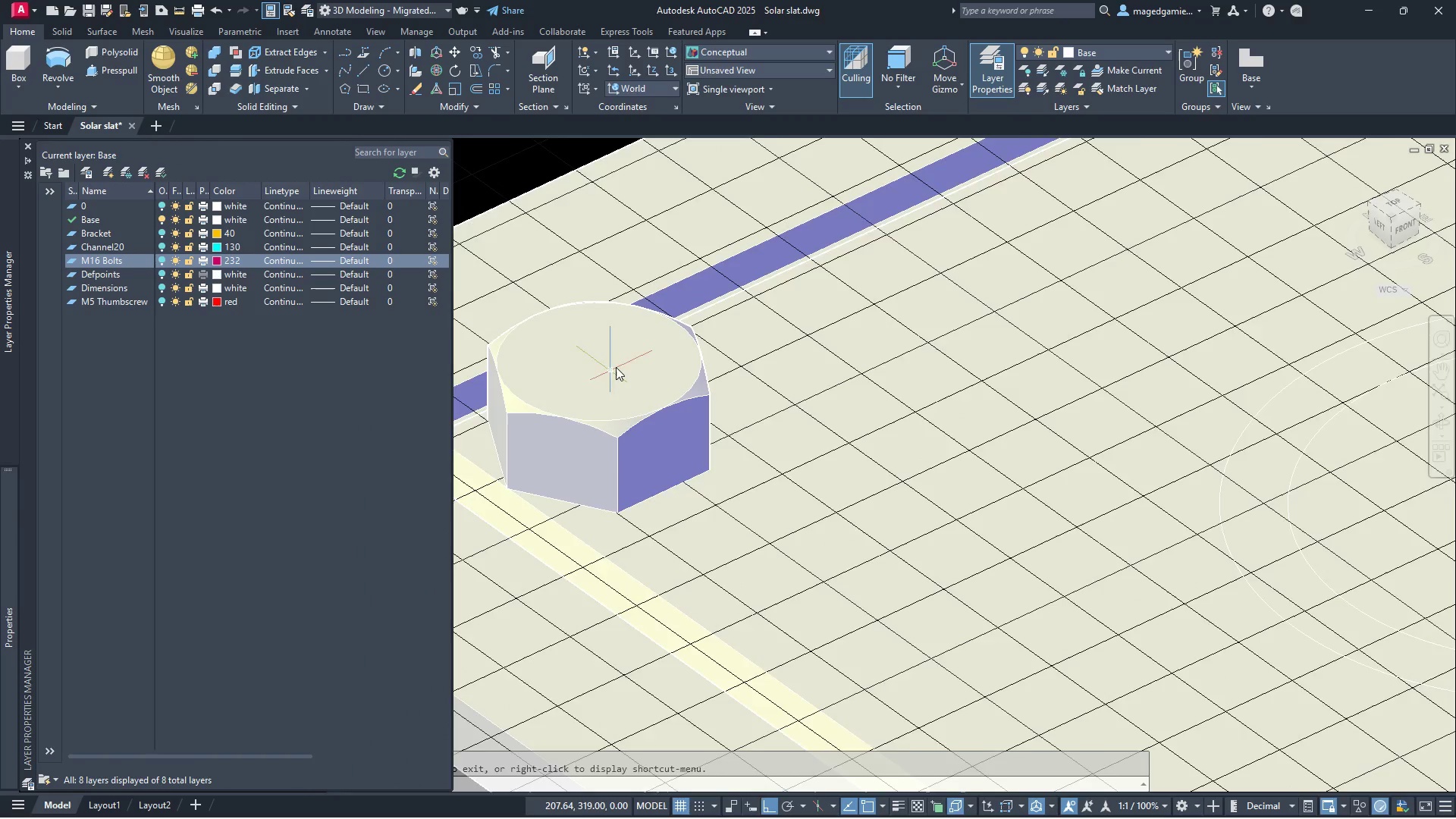 
key(Escape)
 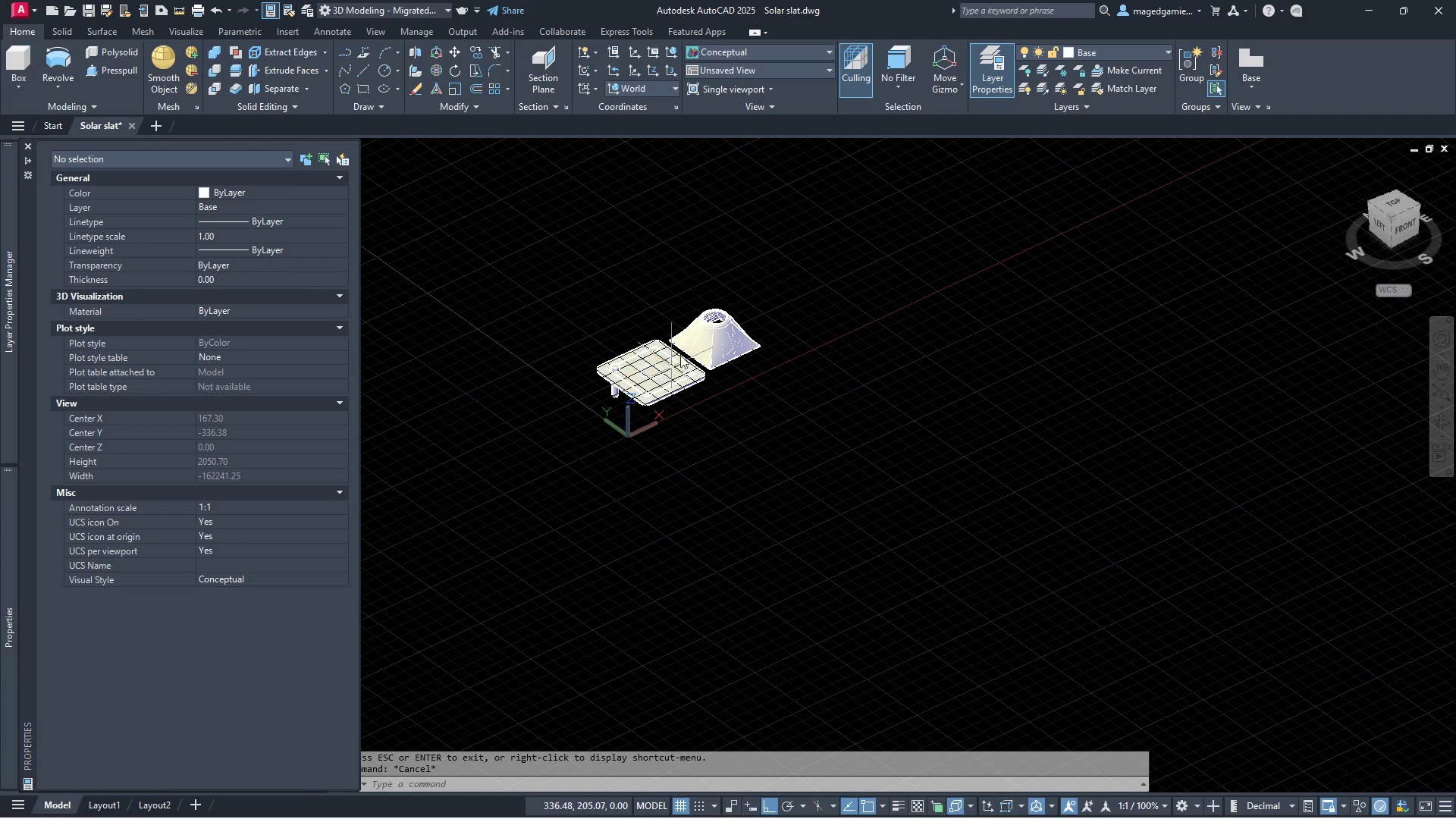 
scroll: coordinate [616, 367], scroll_direction: down, amount: 7.0
 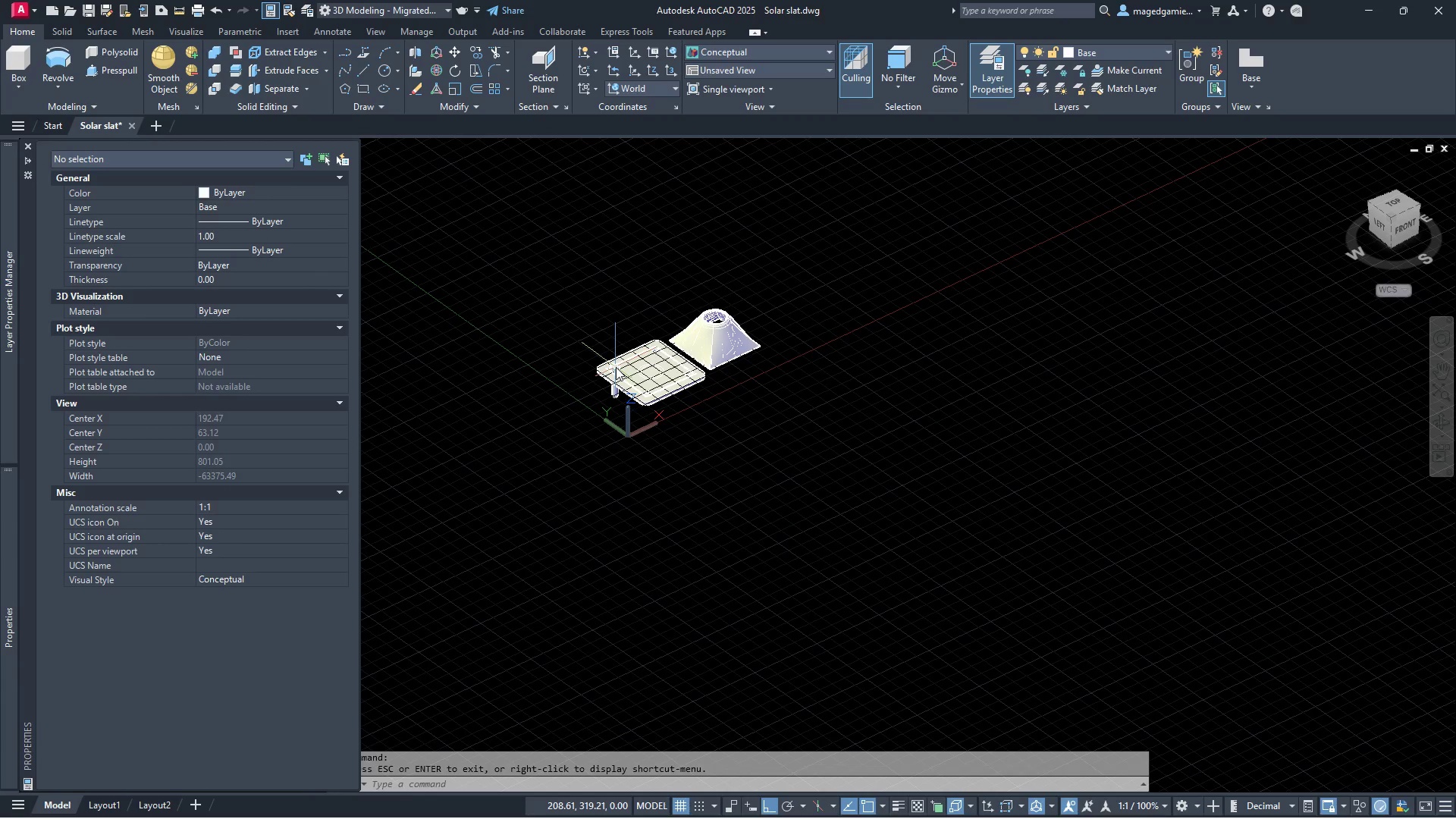 
scroll: coordinate [686, 330], scroll_direction: up, amount: 4.0
 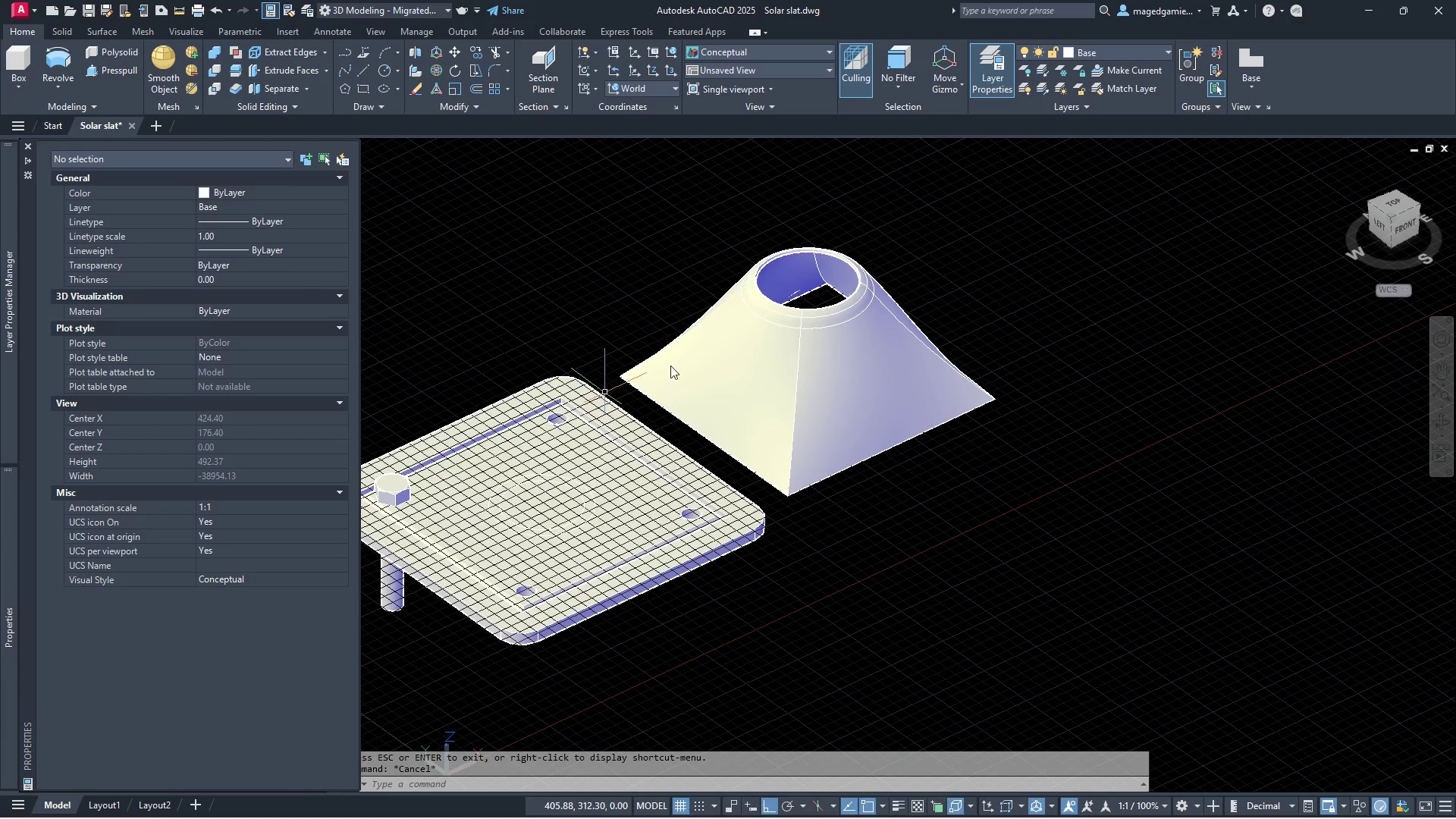 
key(Escape)
 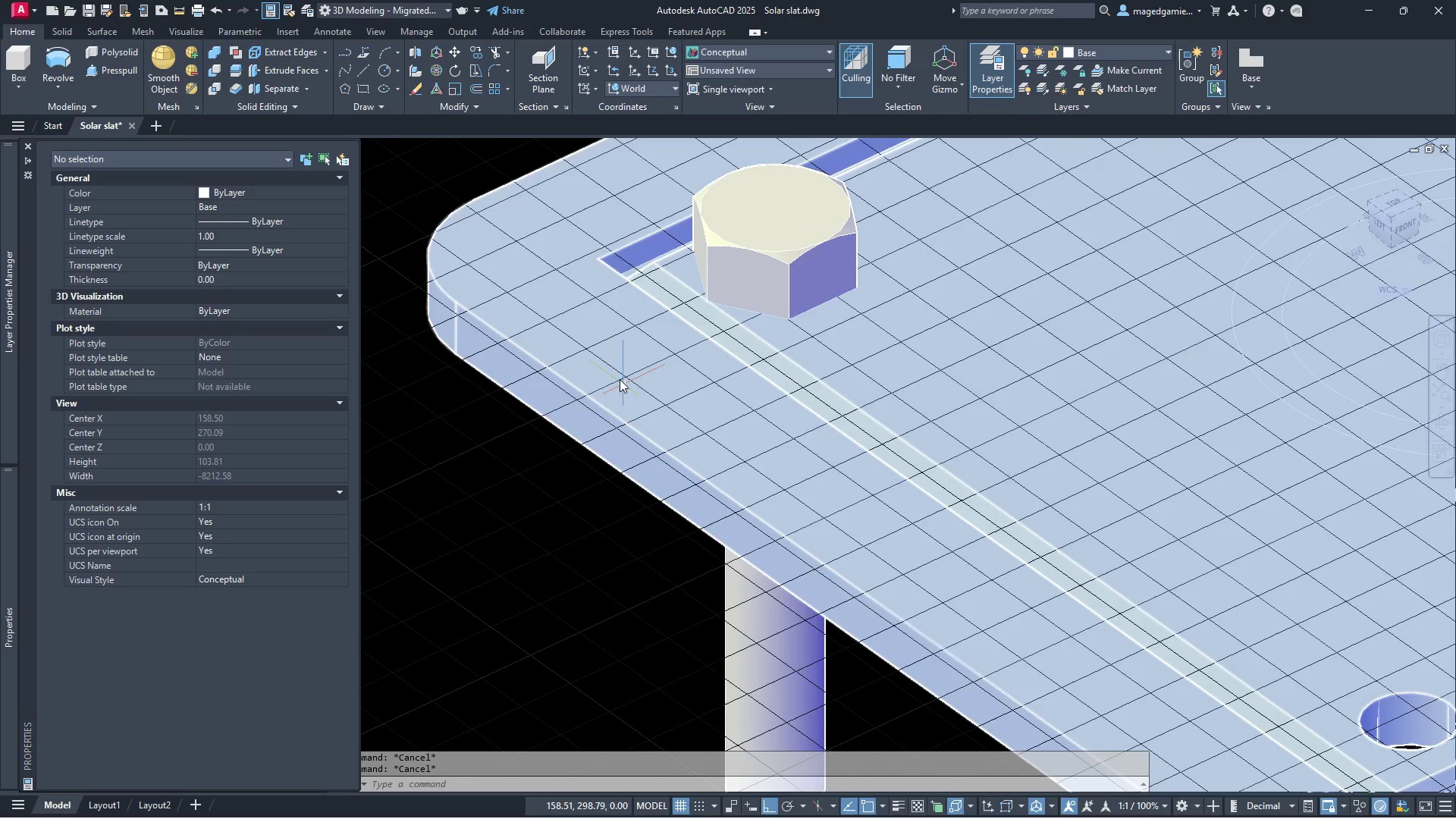 
scroll: coordinate [594, 441], scroll_direction: up, amount: 5.0
 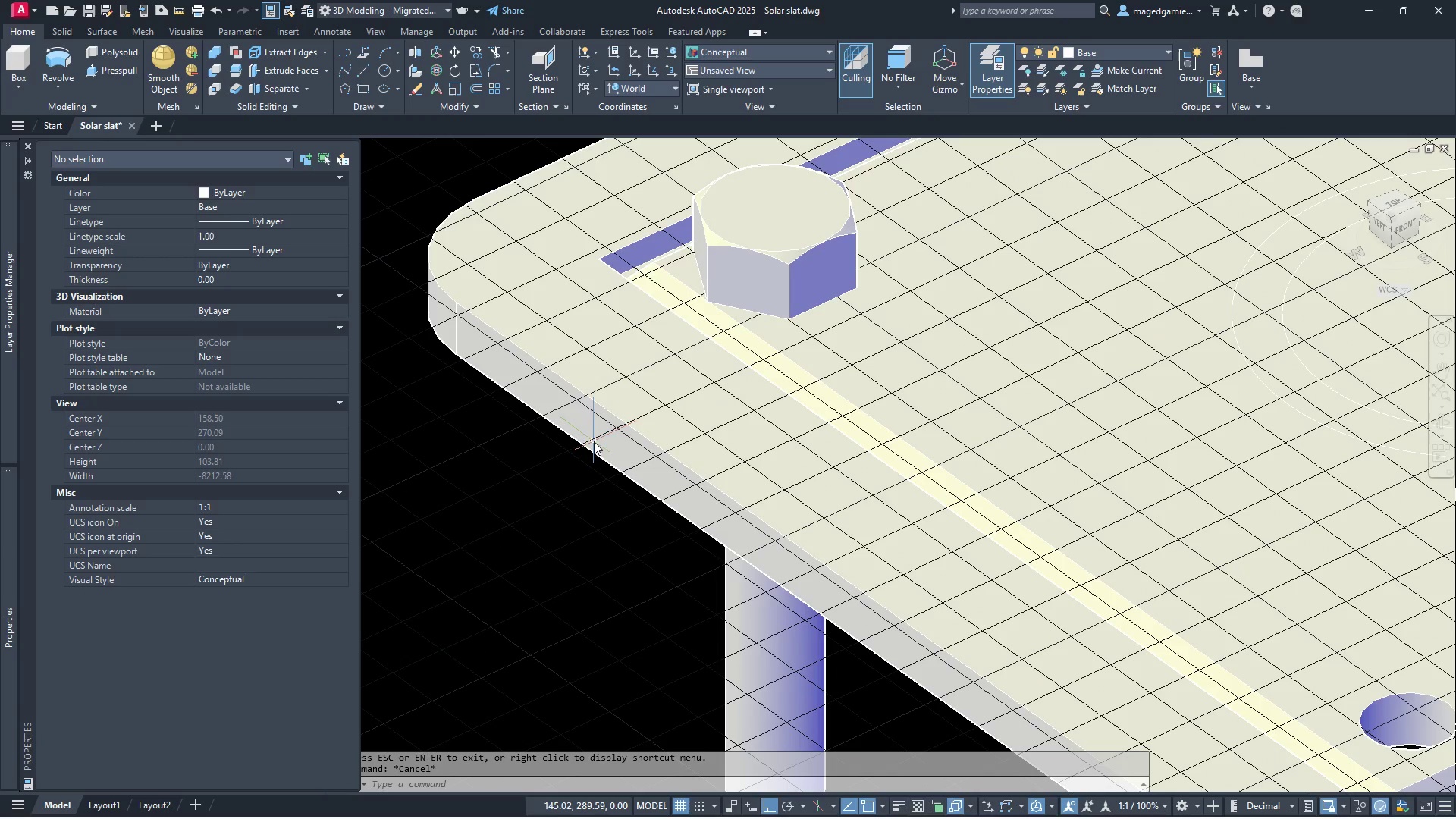 
scroll: coordinate [620, 378], scroll_direction: down, amount: 1.0
 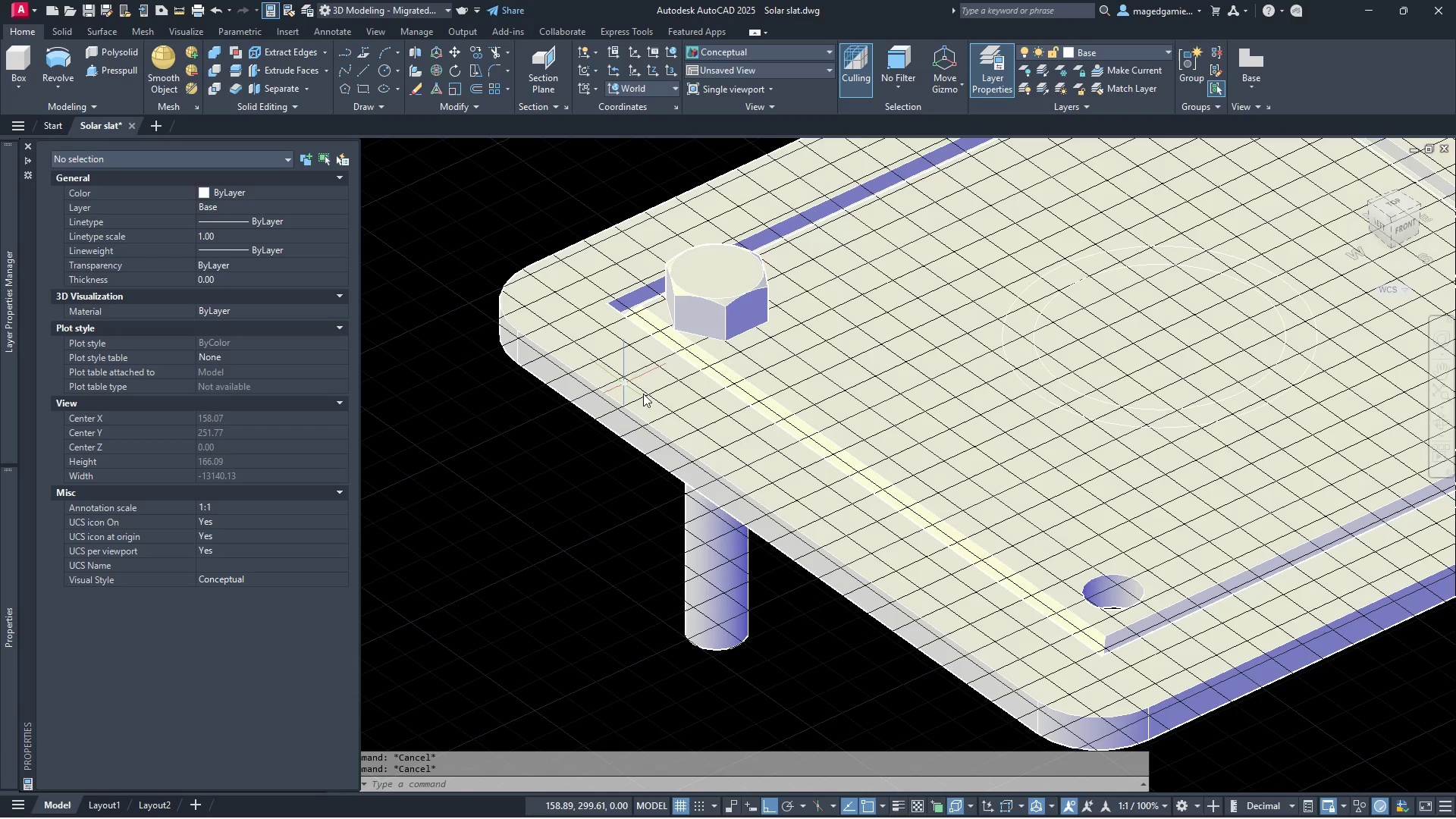 
scroll: coordinate [670, 400], scroll_direction: up, amount: 1.0
 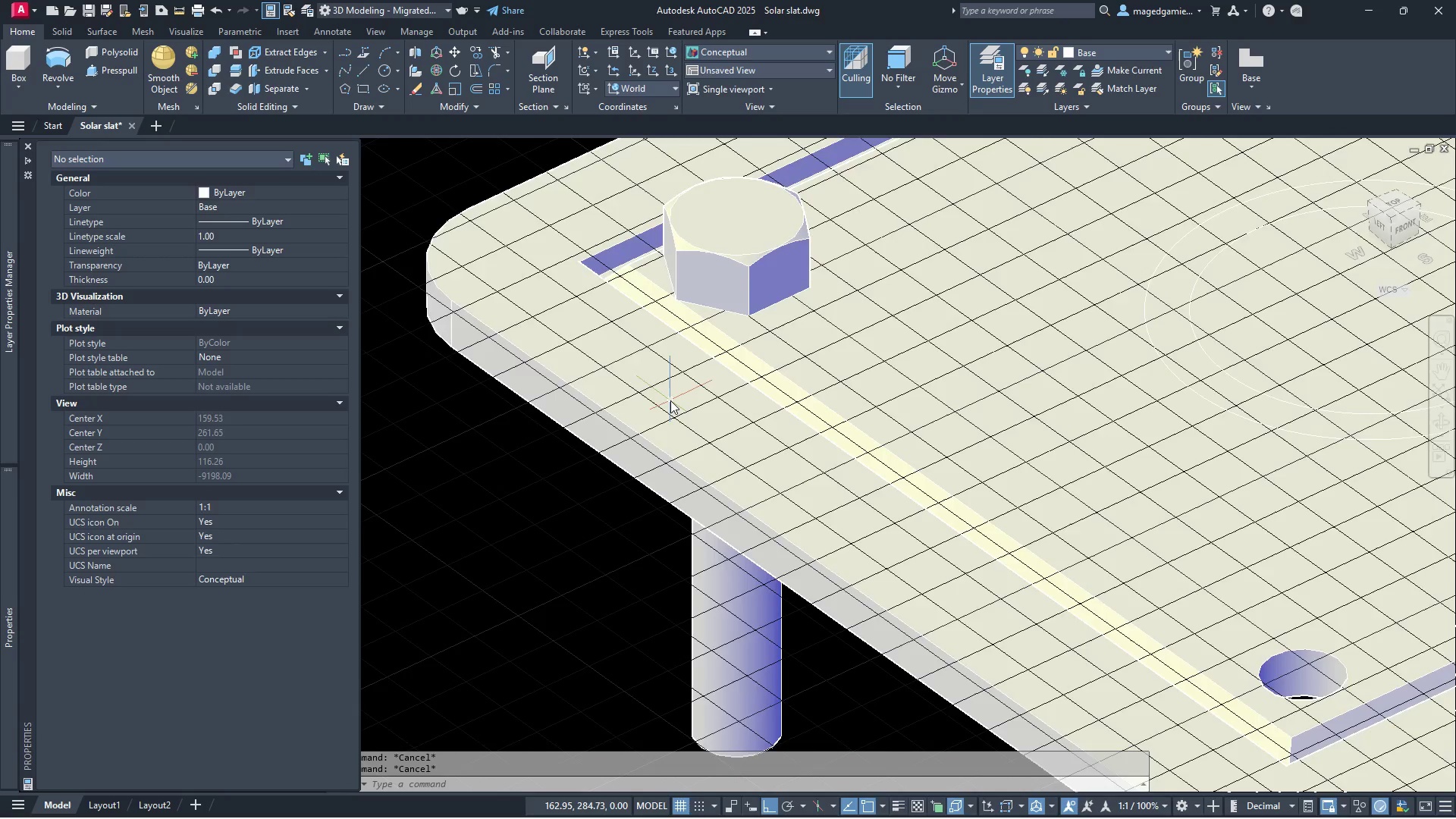 
scroll: coordinate [670, 400], scroll_direction: down, amount: 2.0
 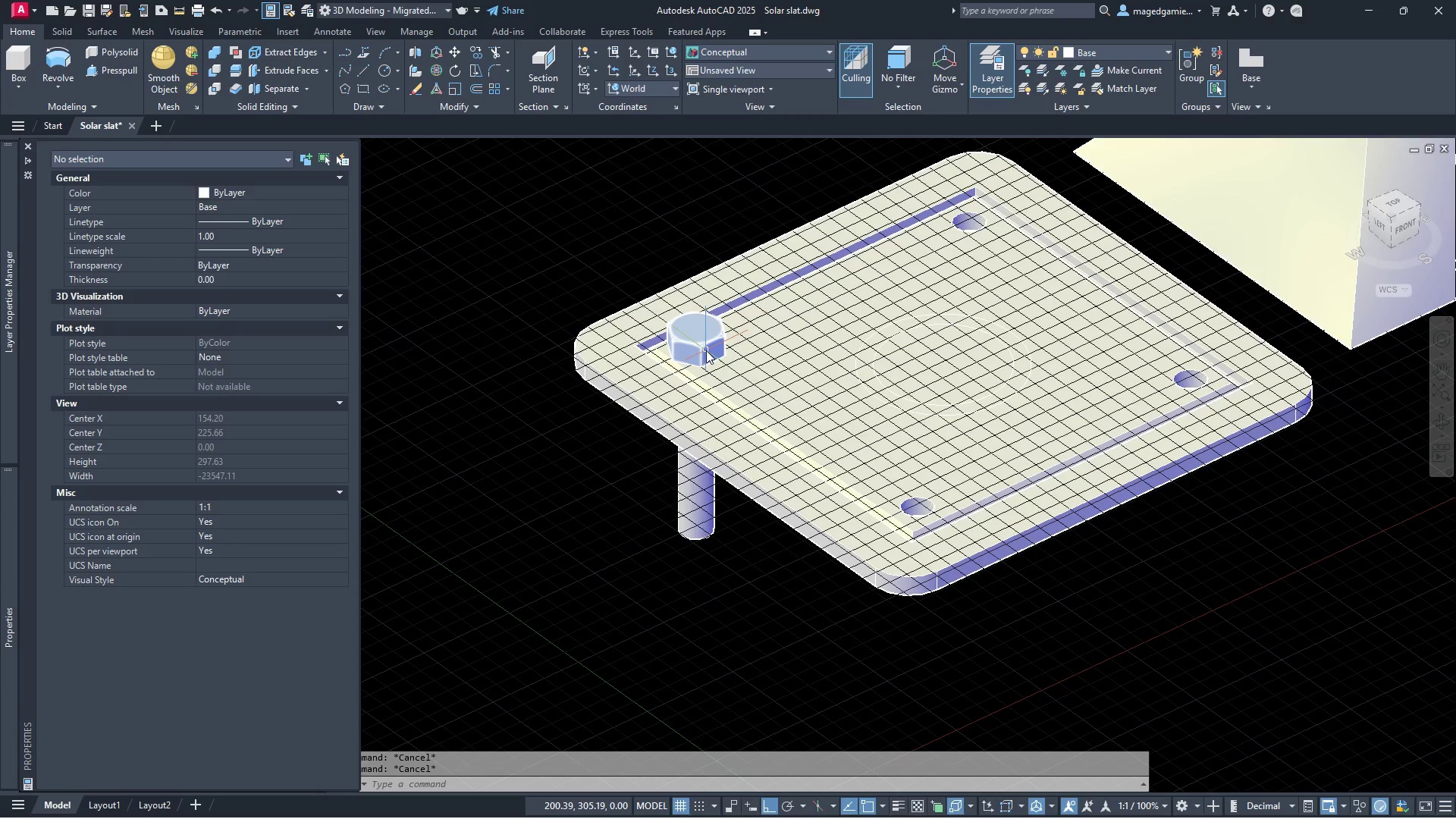 
left_click([706, 350])
 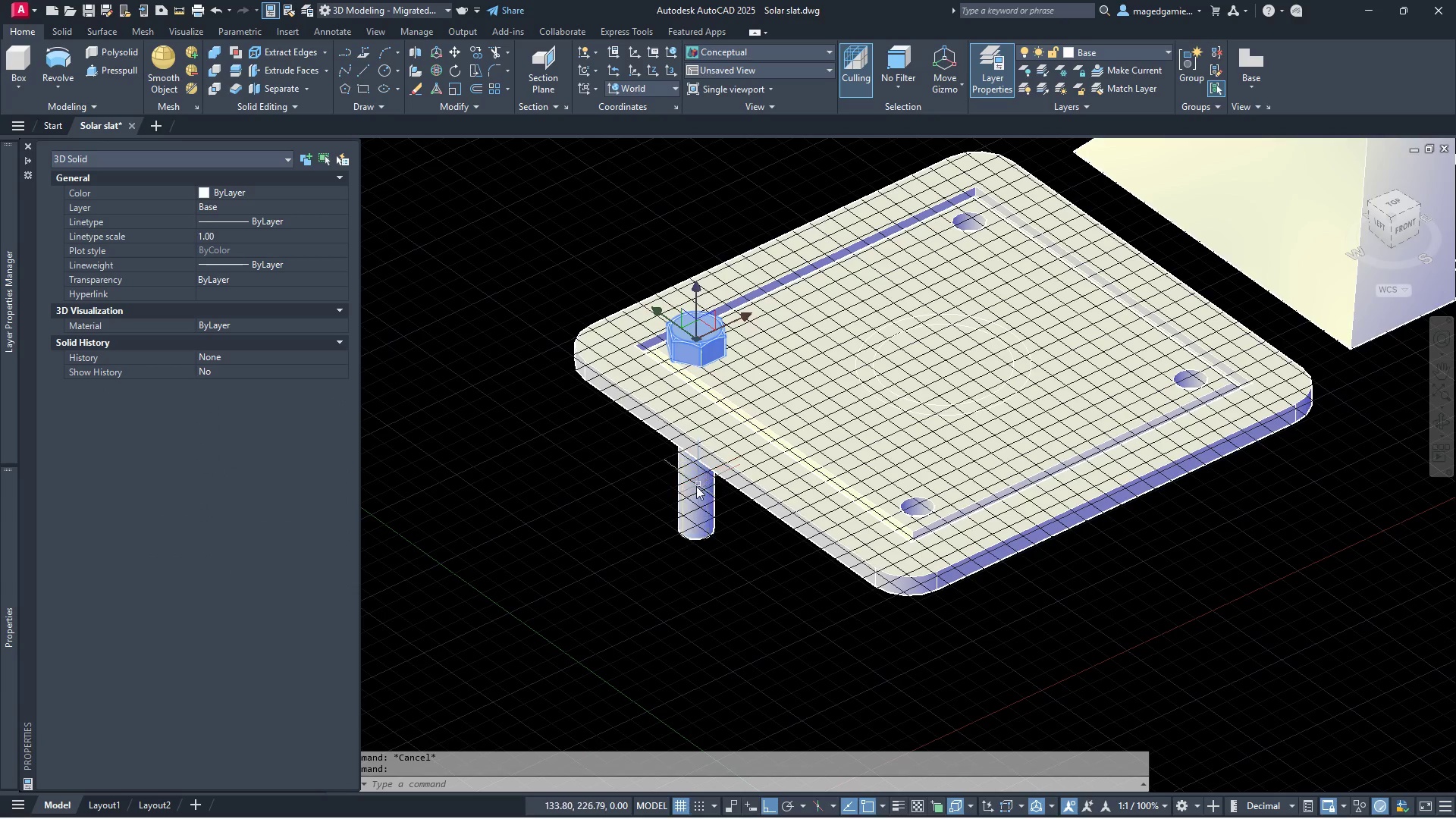 
left_click([693, 488])
 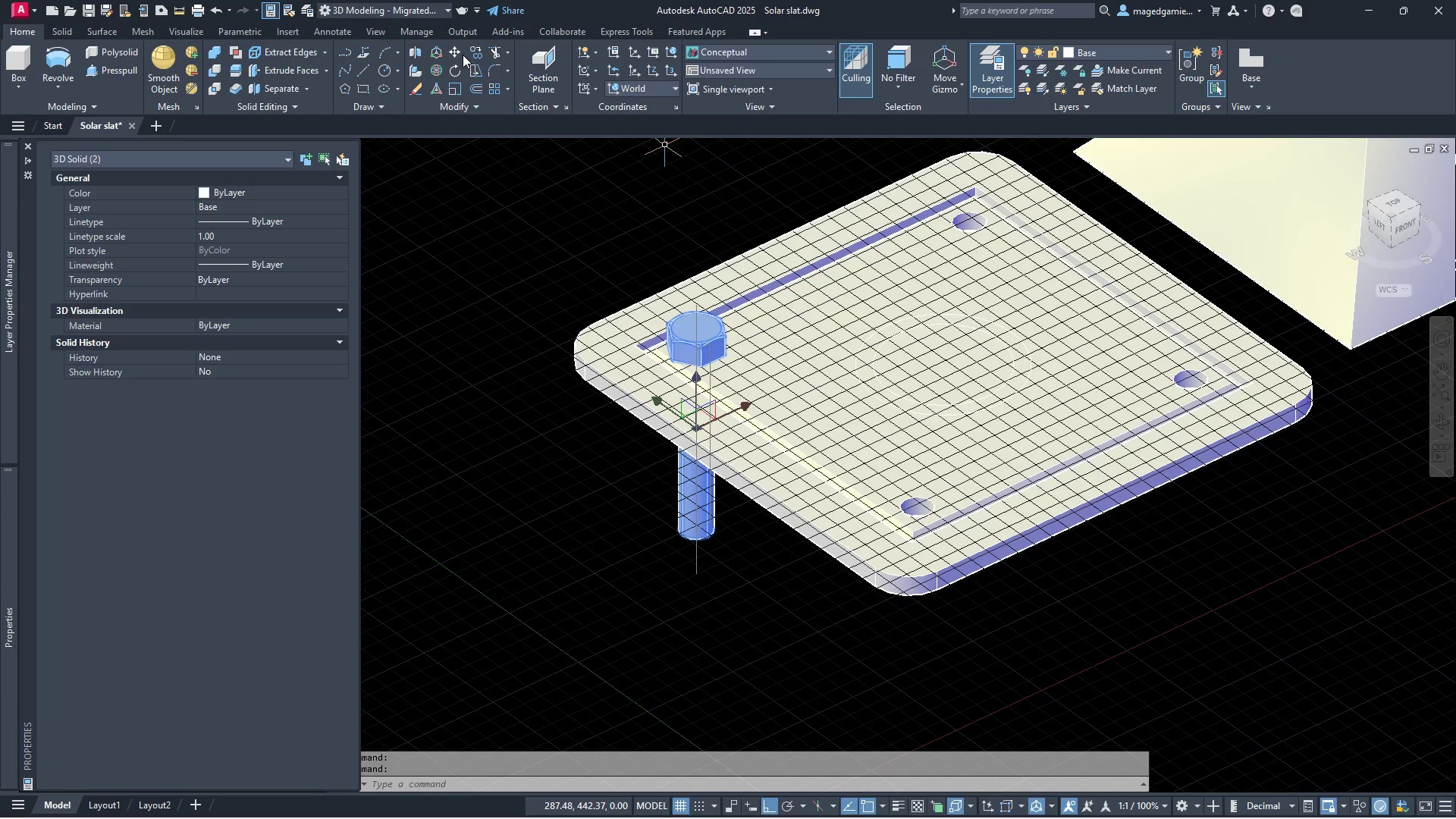 
left_click([453, 52])
 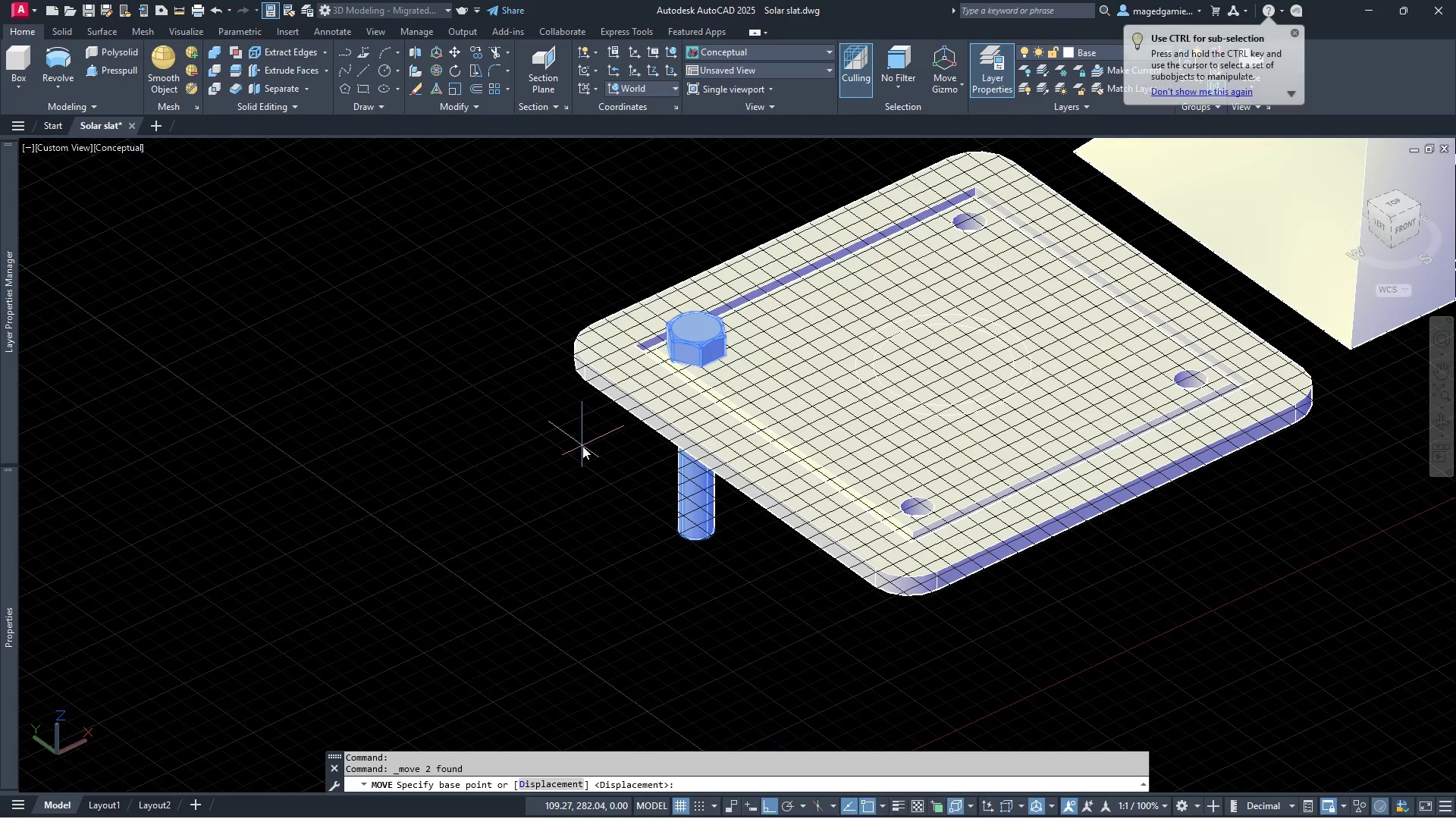 
left_click([577, 432])
 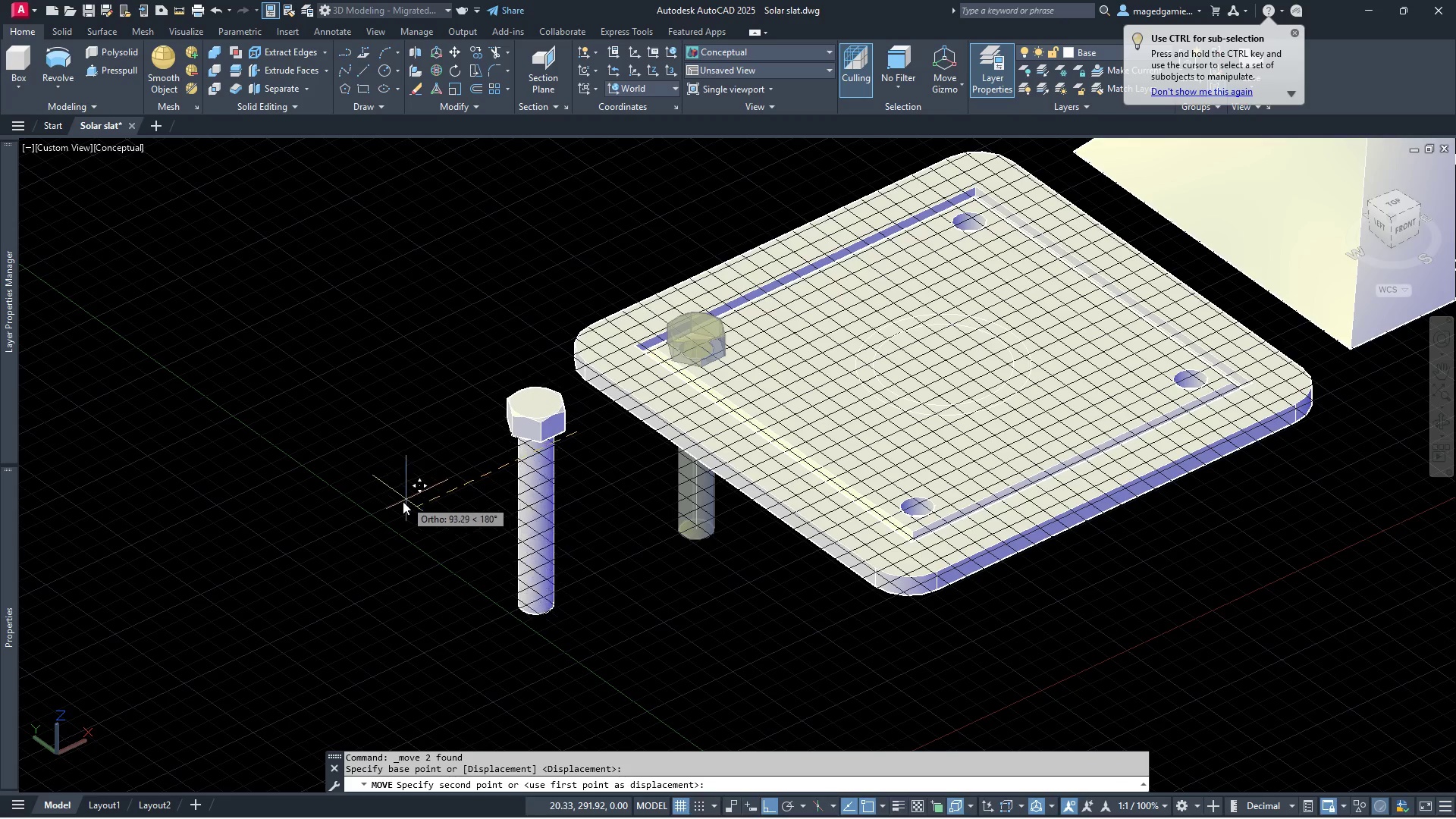 
left_click([391, 513])
 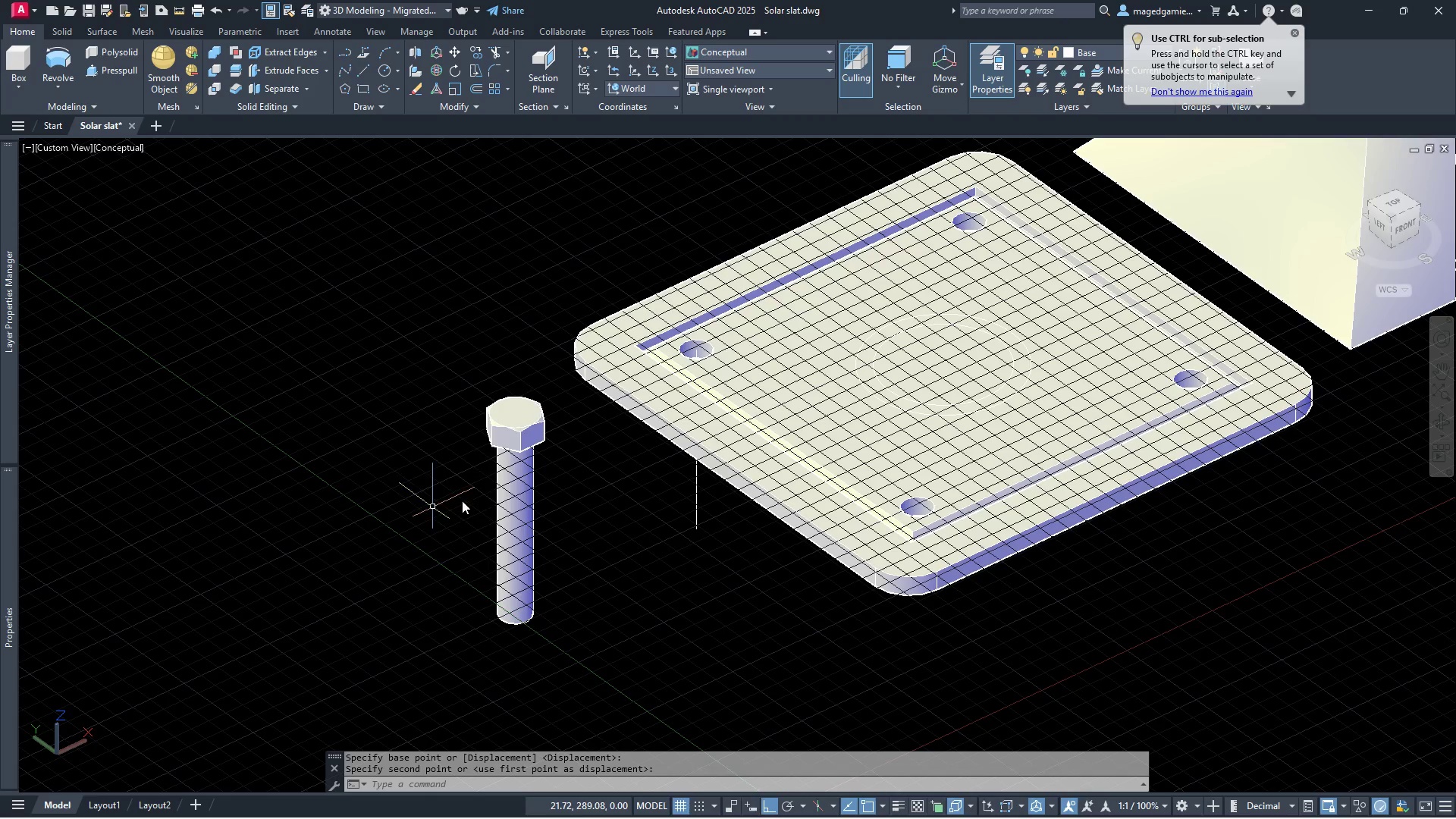 
key(Escape)
 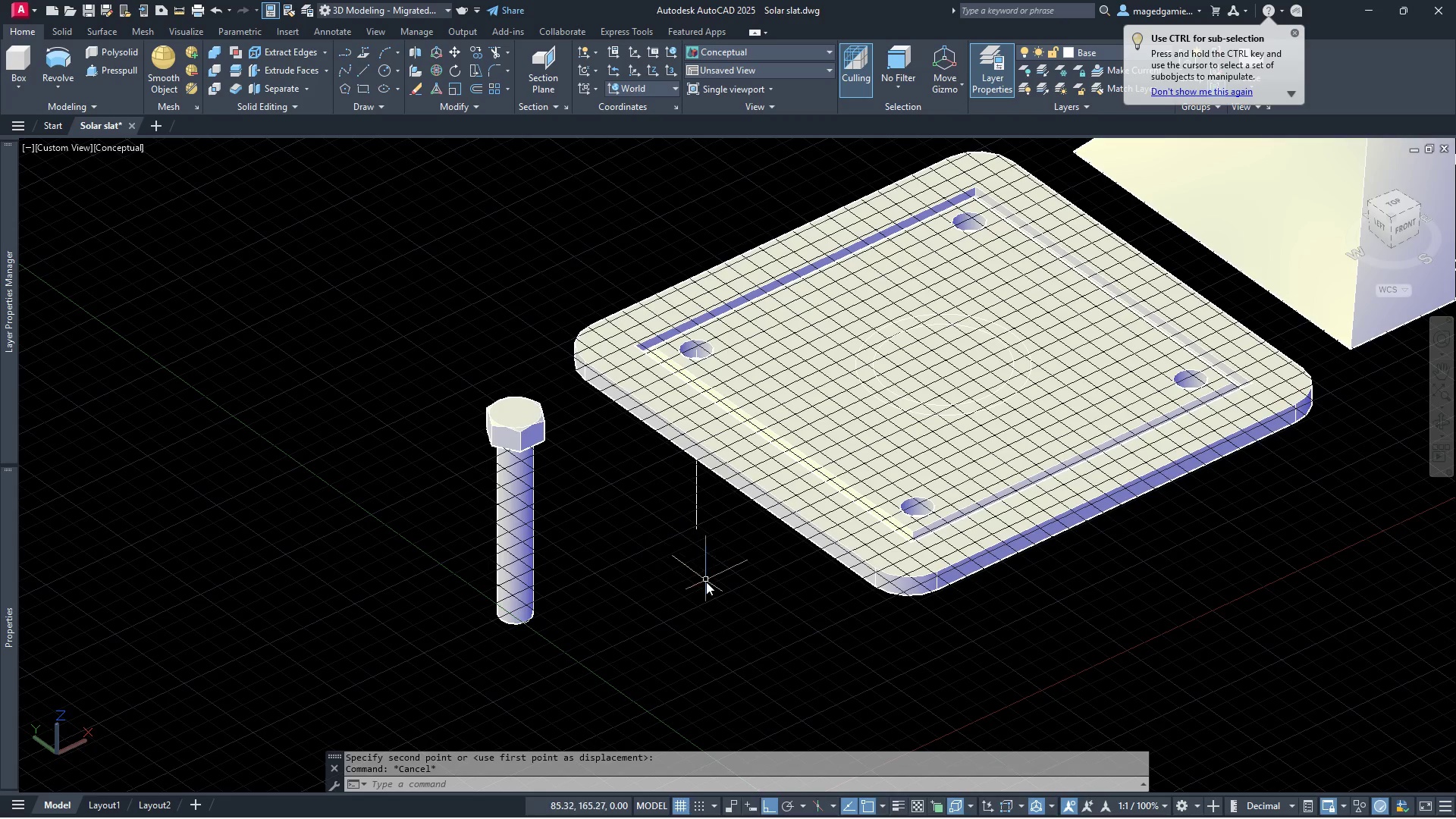 
left_click([714, 563])
 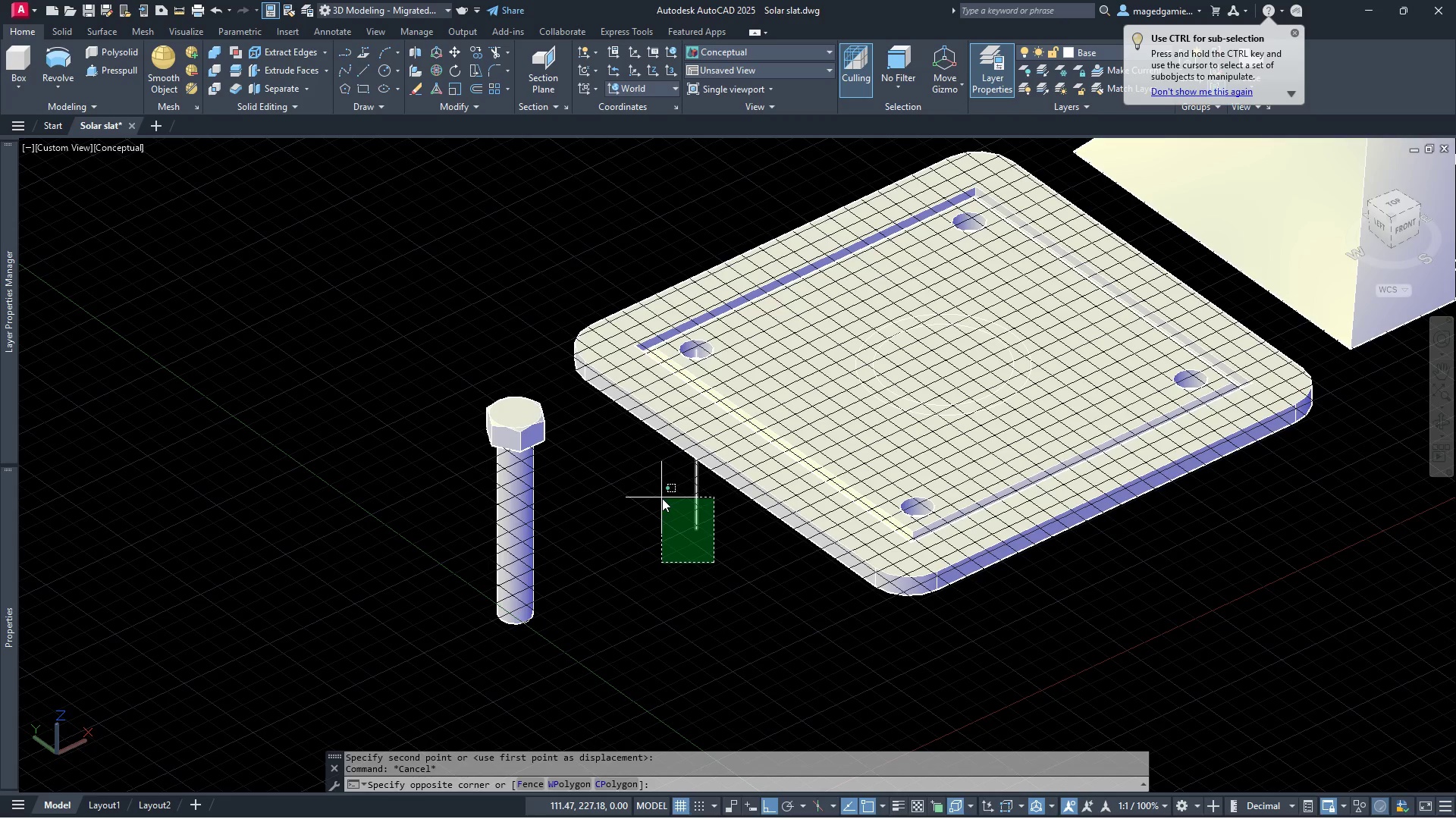 
left_click([662, 498])
 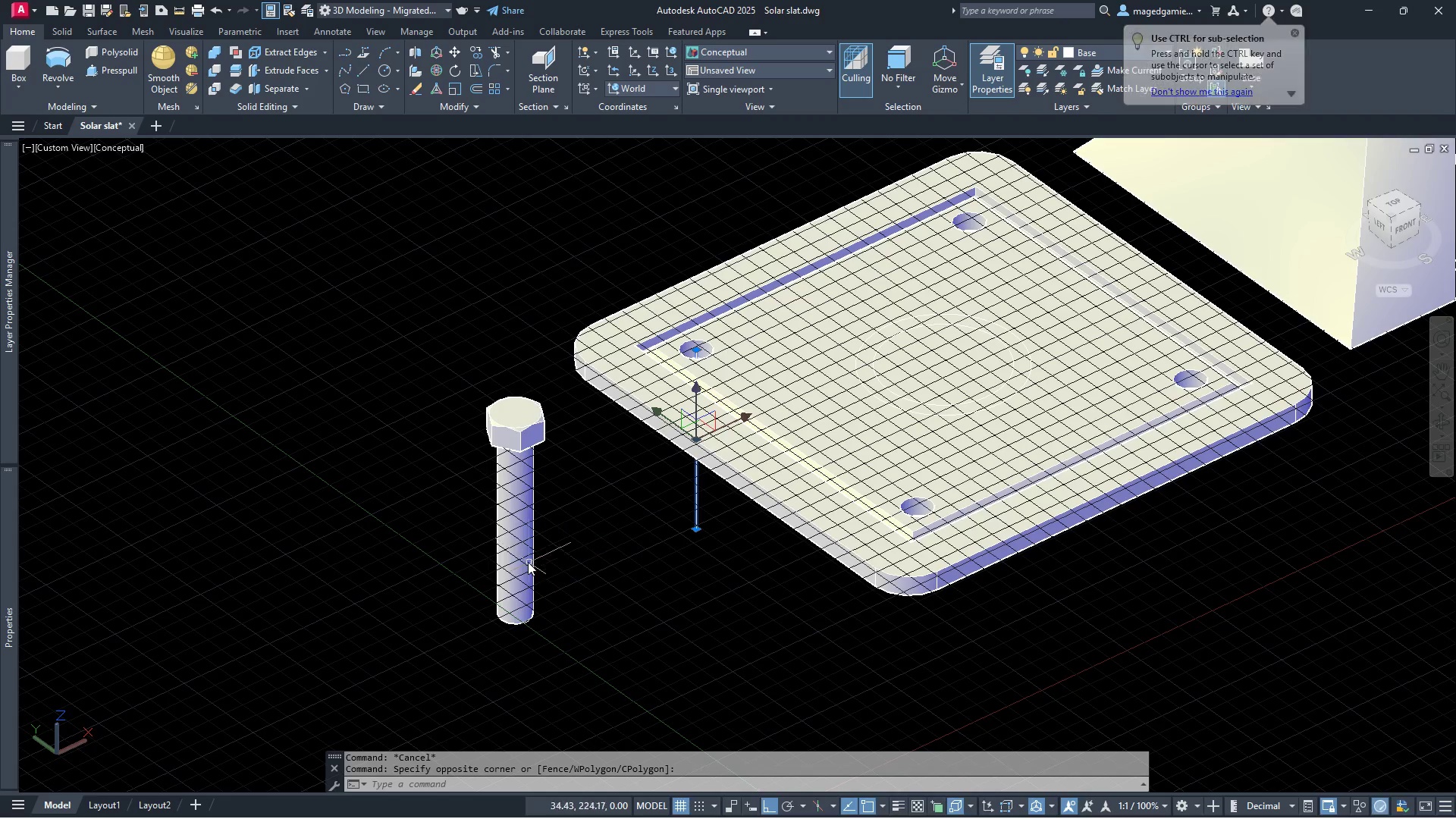 
mouse_move([535, 550])
 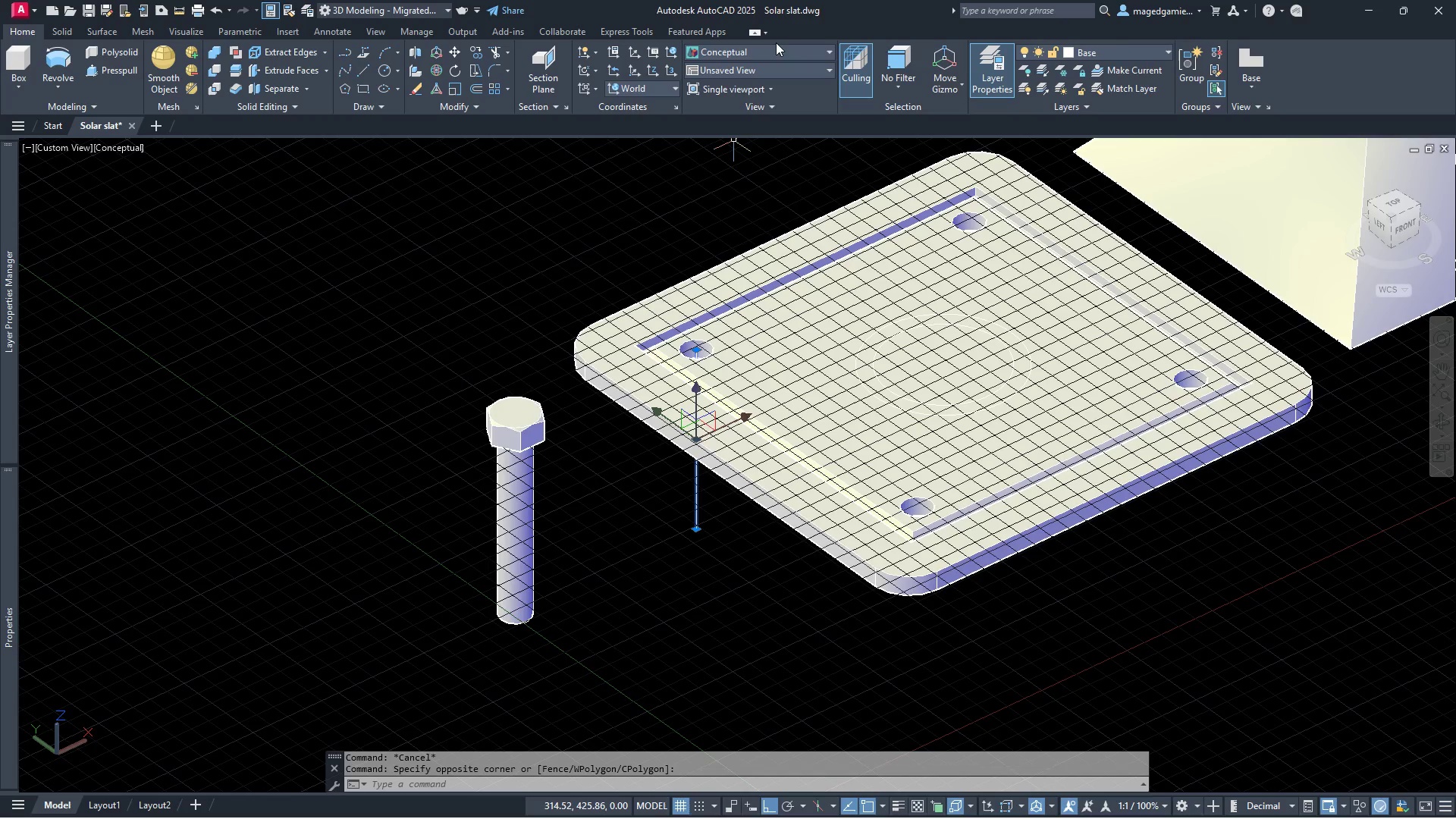 
left_click([776, 50])
 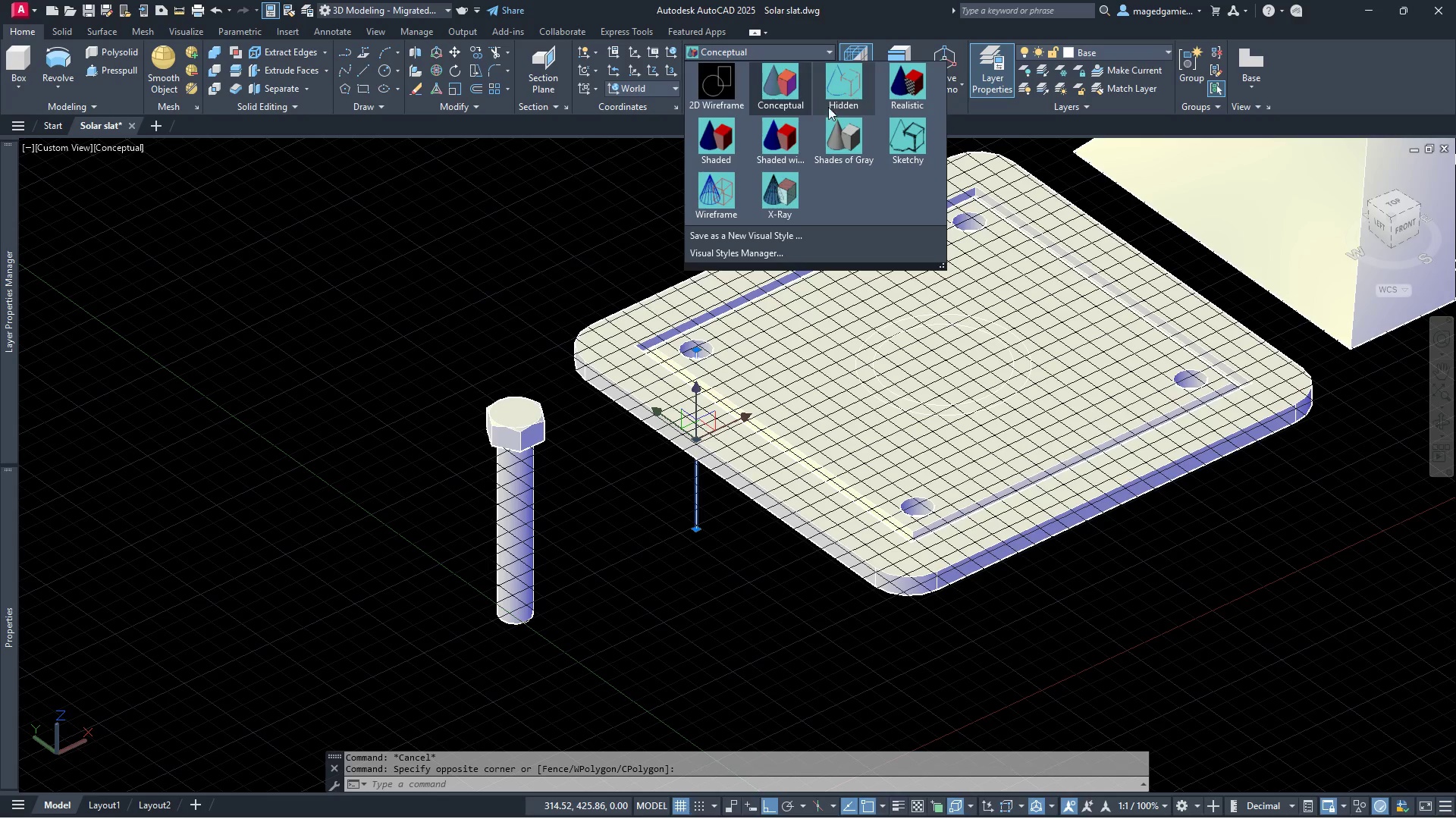 
left_click([717, 200])
 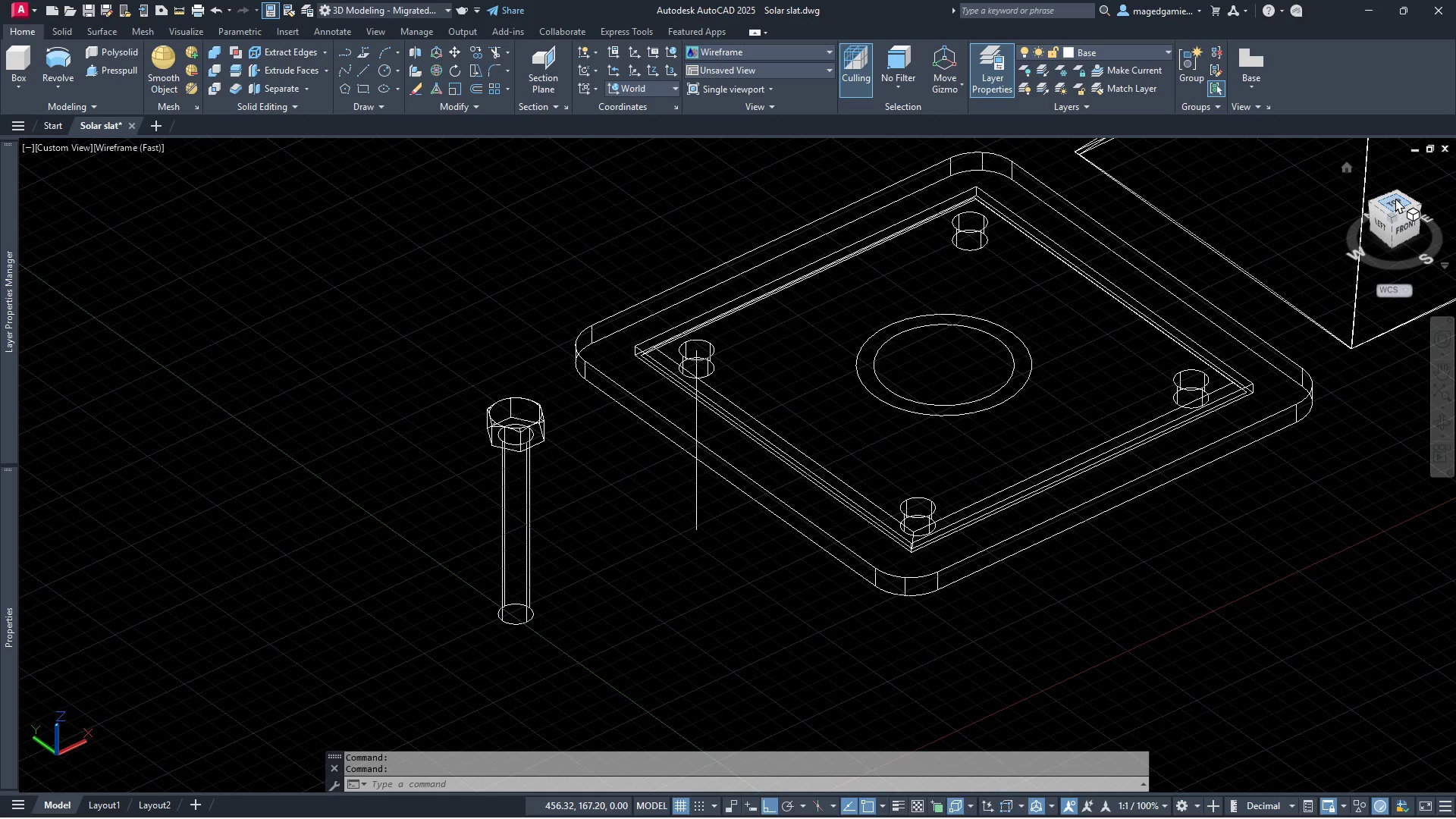 
left_click([1397, 198])
 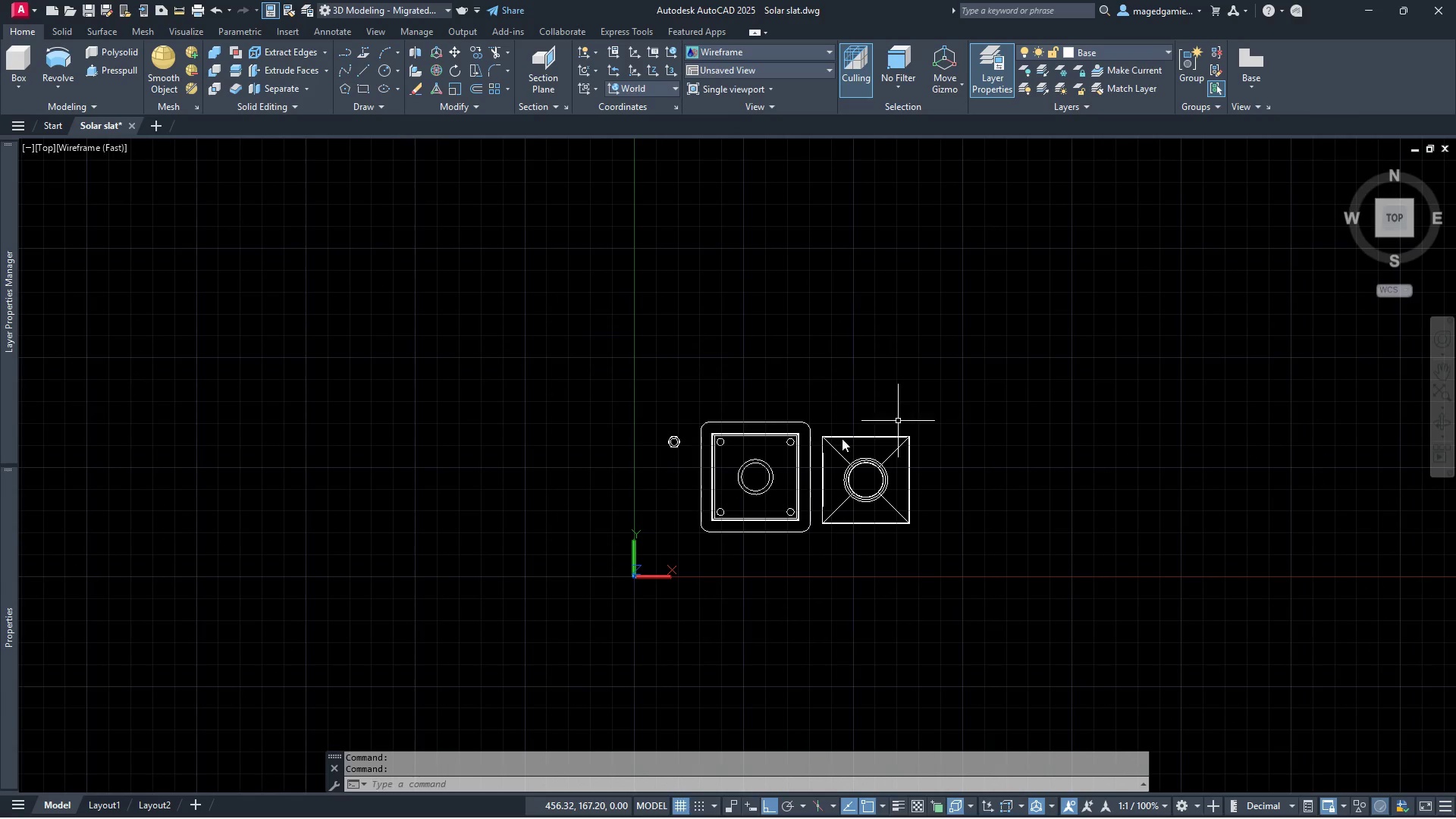 
scroll: coordinate [749, 478], scroll_direction: up, amount: 8.0
 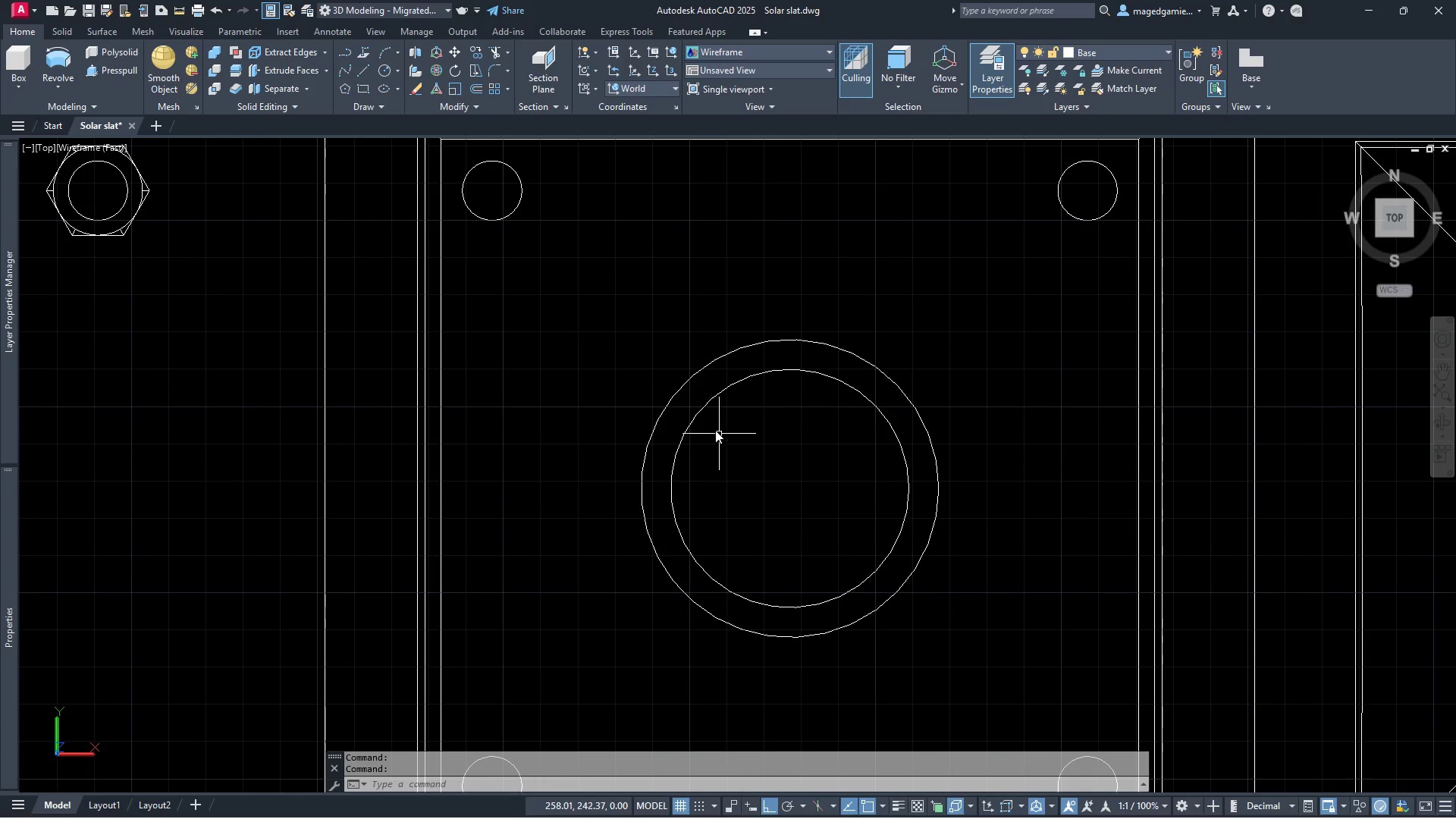 
scroll: coordinate [714, 428], scroll_direction: down, amount: 2.0
 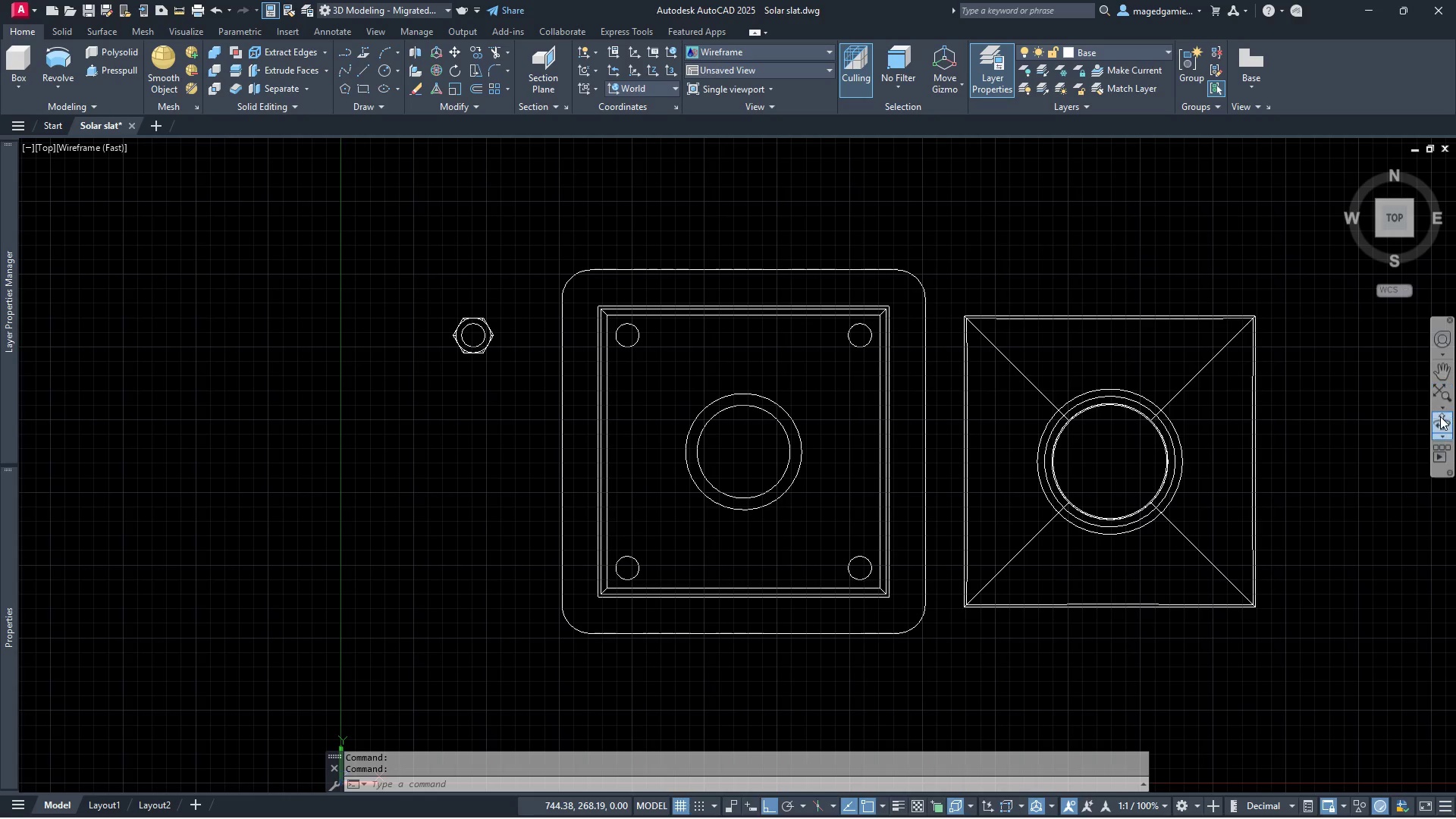 
left_click([1443, 421])
 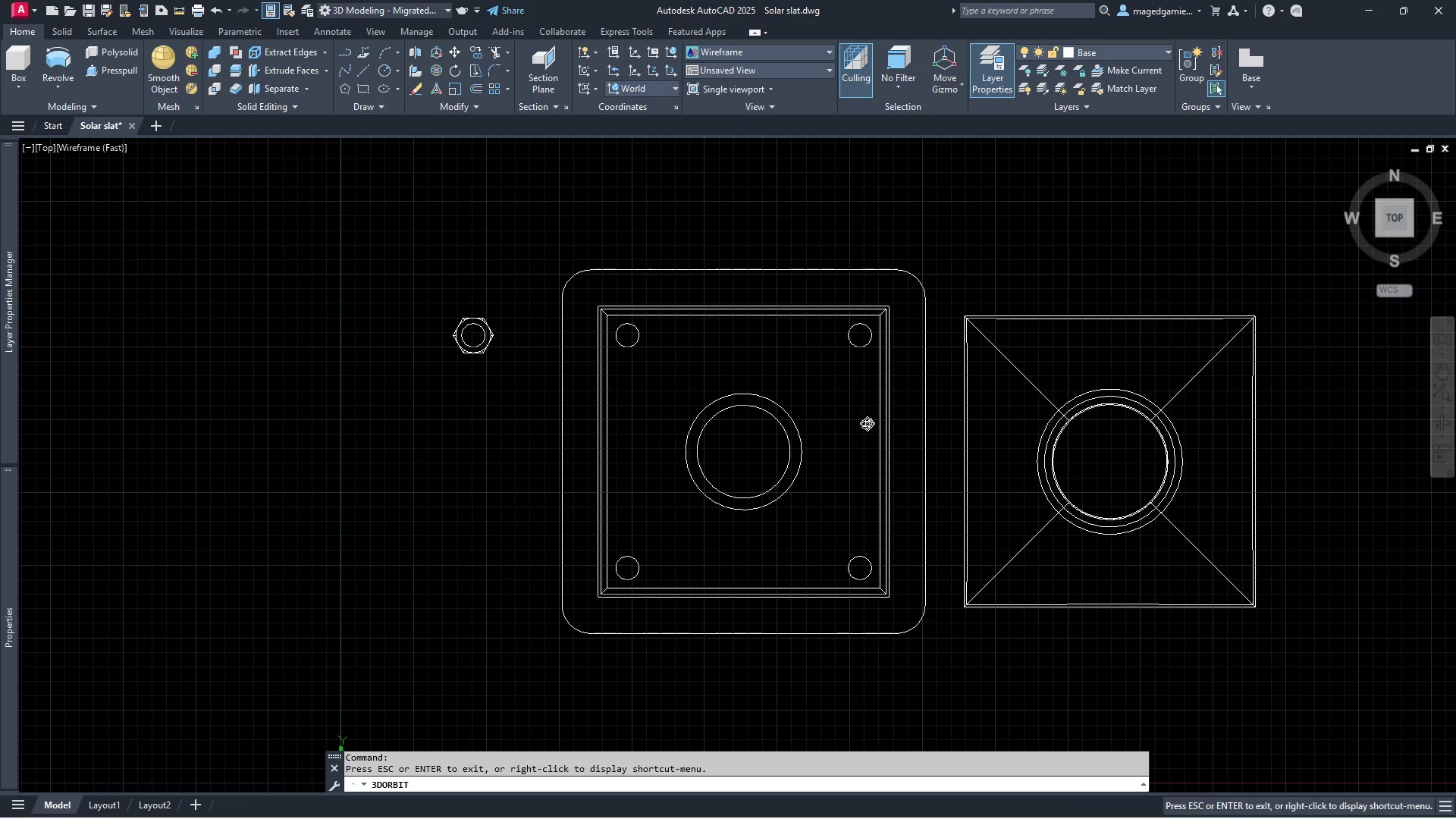 
left_click_drag(start_coordinate=[864, 416], to_coordinate=[919, 408])
 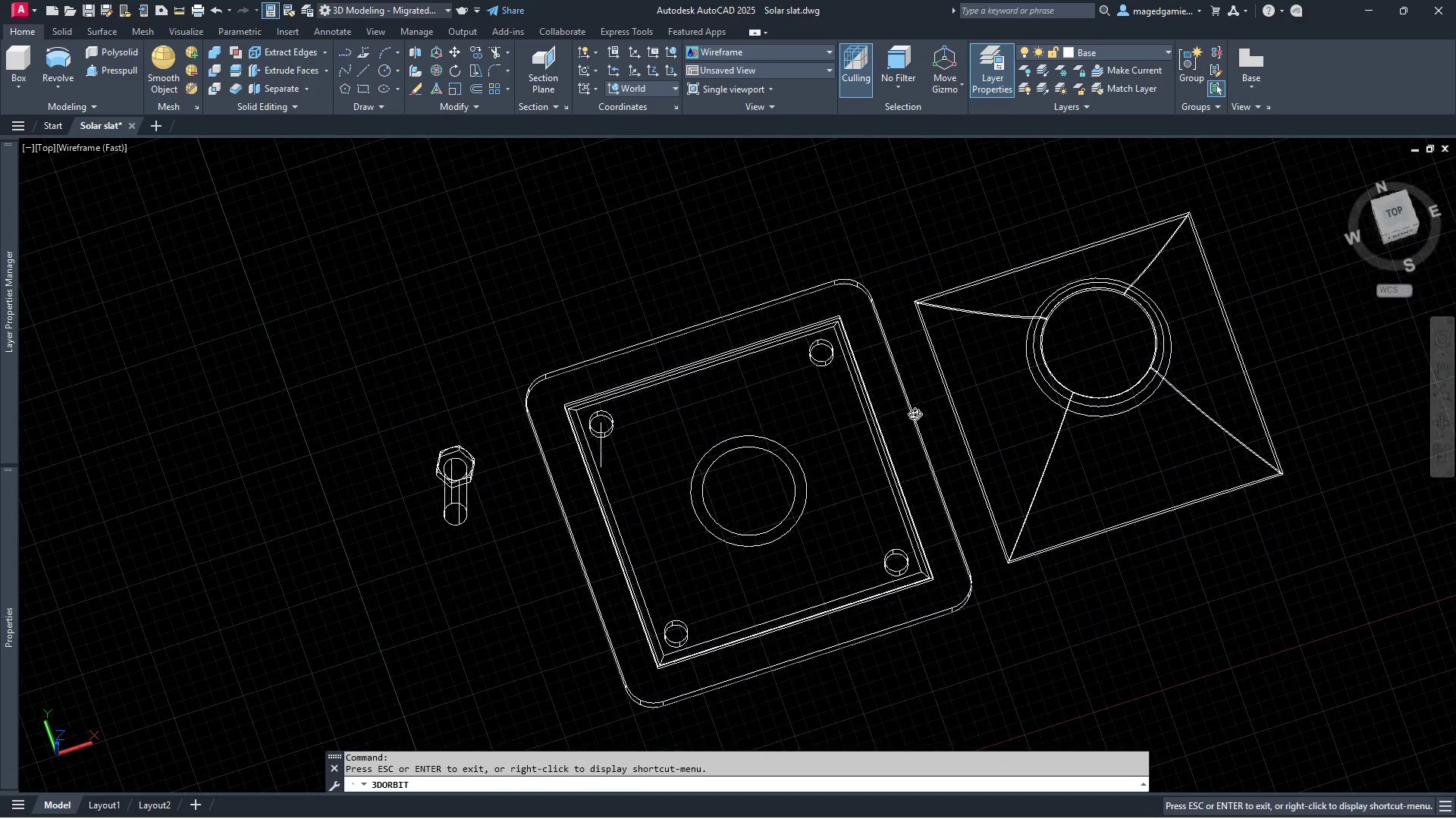 
key(Escape)
 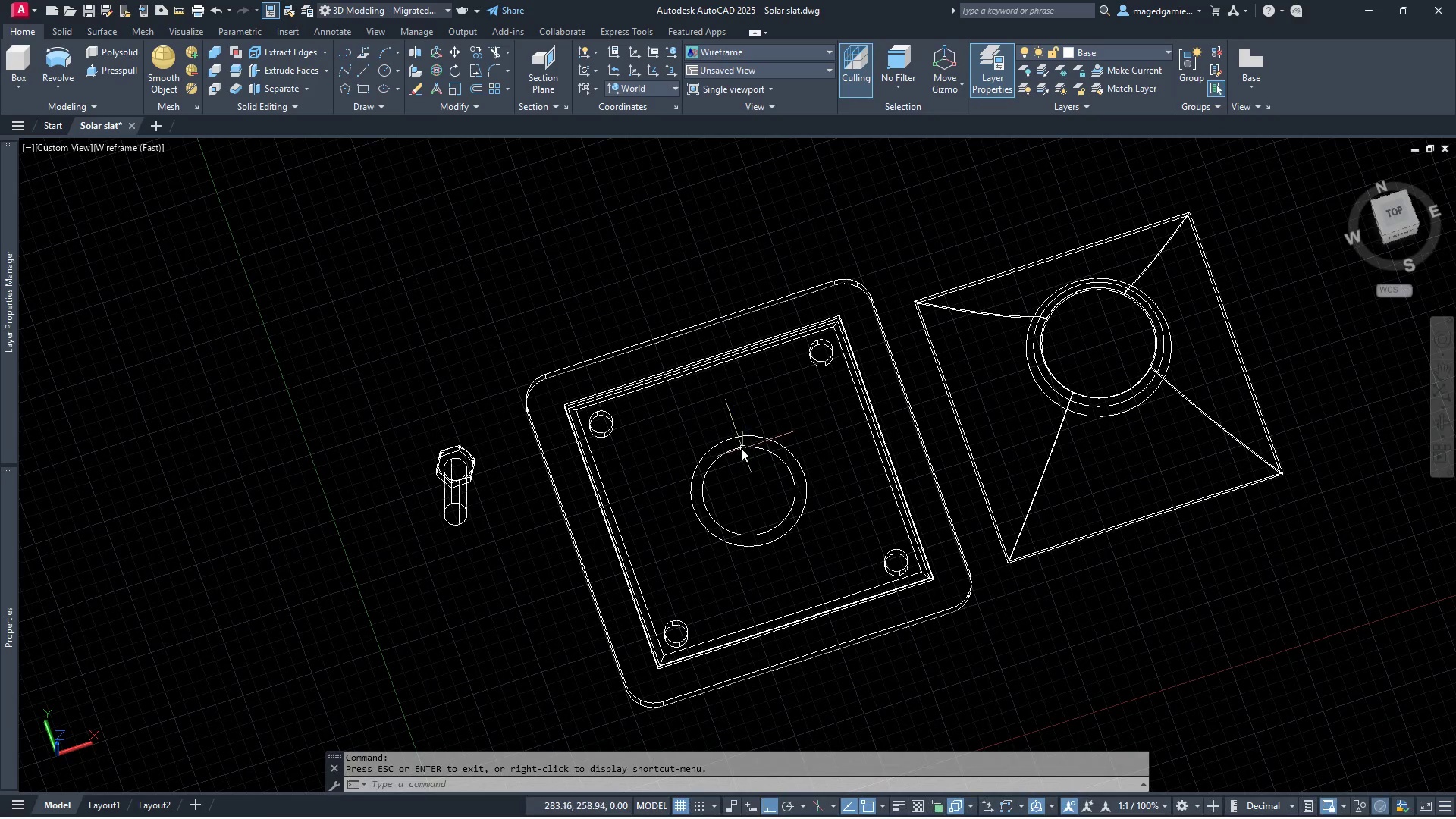 
scroll: coordinate [741, 448], scroll_direction: up, amount: 4.0
 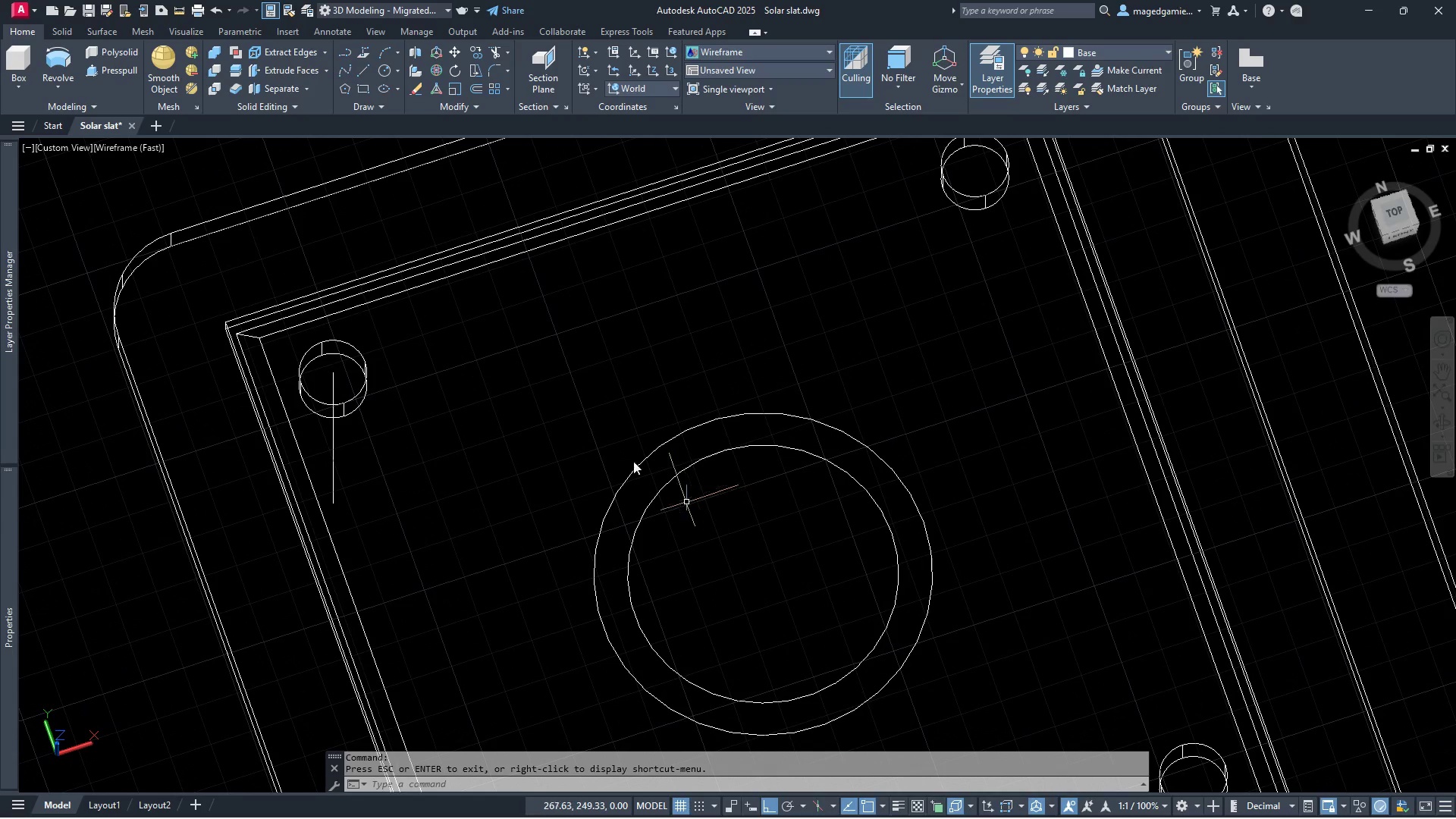 
scroll: coordinate [487, 290], scroll_direction: down, amount: 2.0
 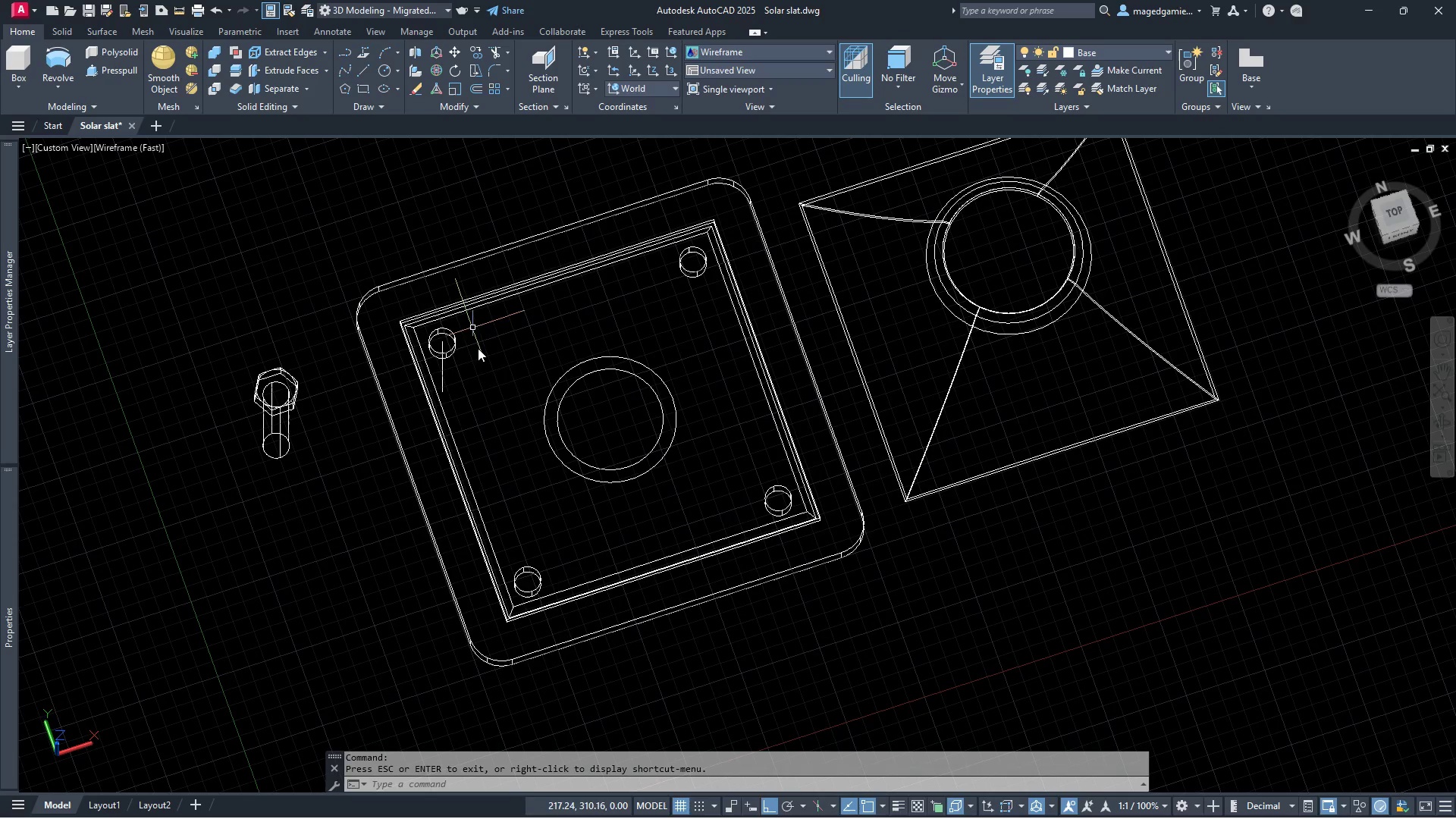 
scroll: coordinate [660, 455], scroll_direction: up, amount: 2.0
 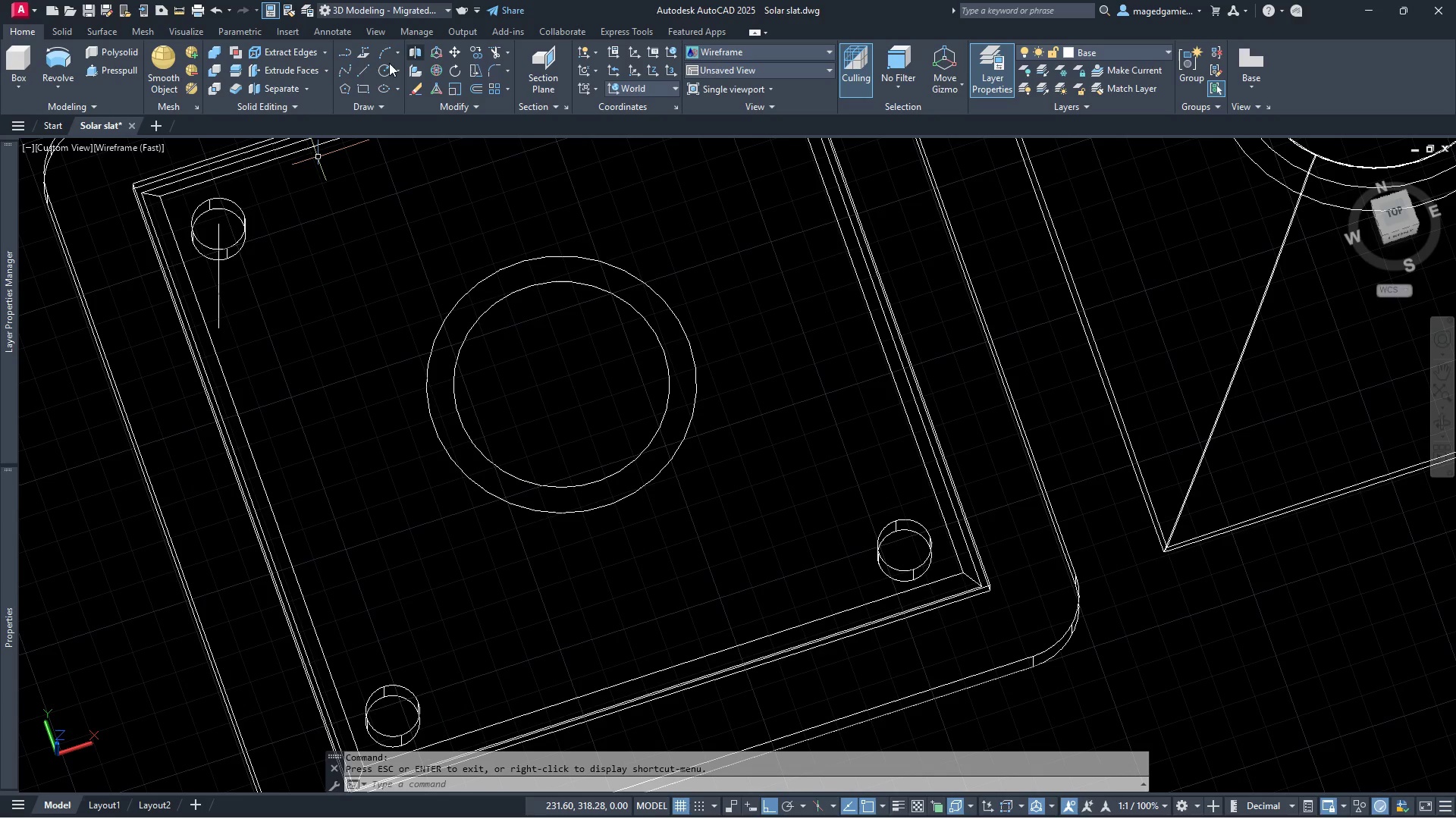 
left_click([364, 70])
 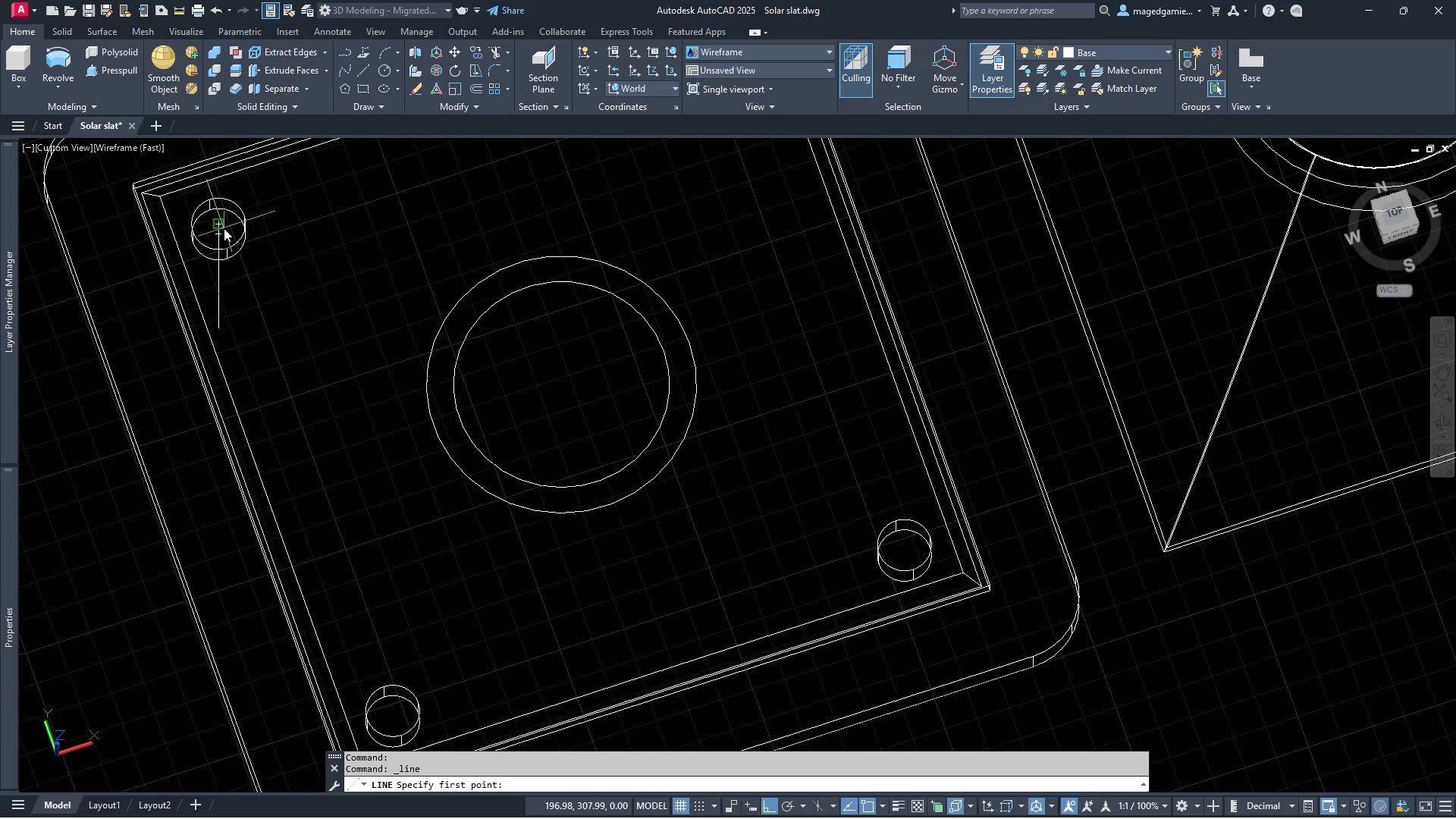 
left_click([221, 228])
 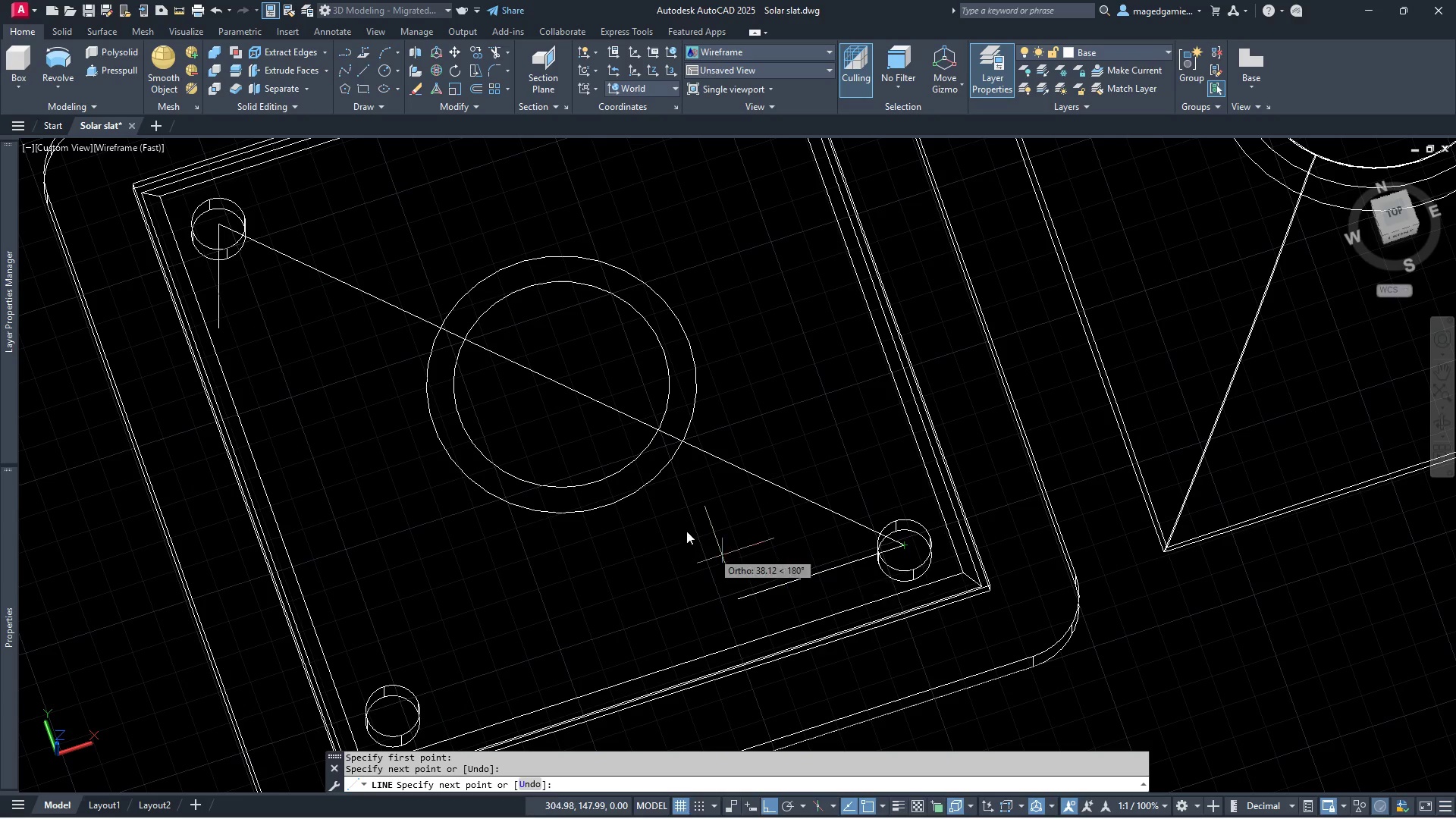 
scroll: coordinate [401, 512], scroll_direction: down, amount: 2.0
 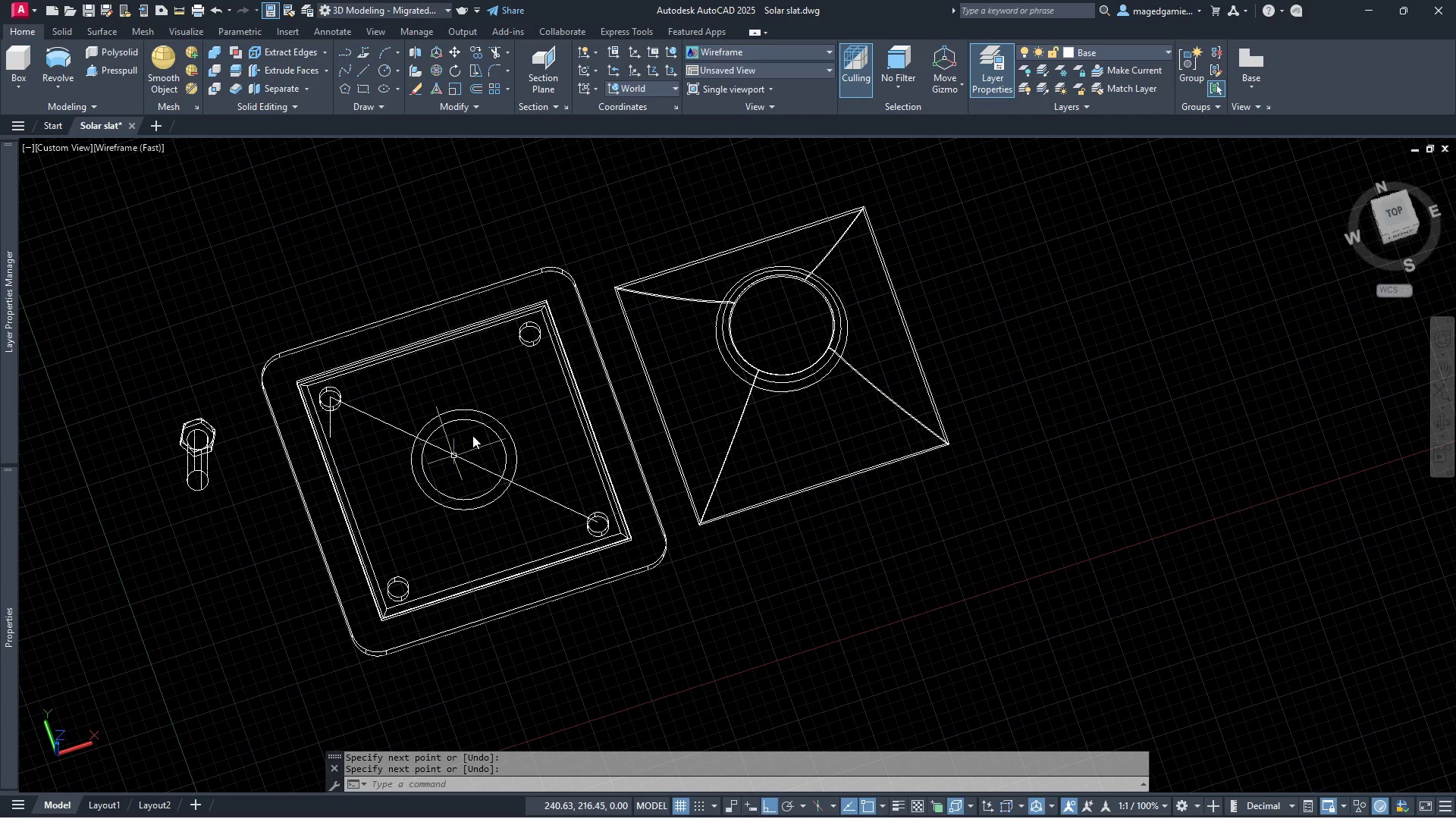 
right_click([516, 360])
 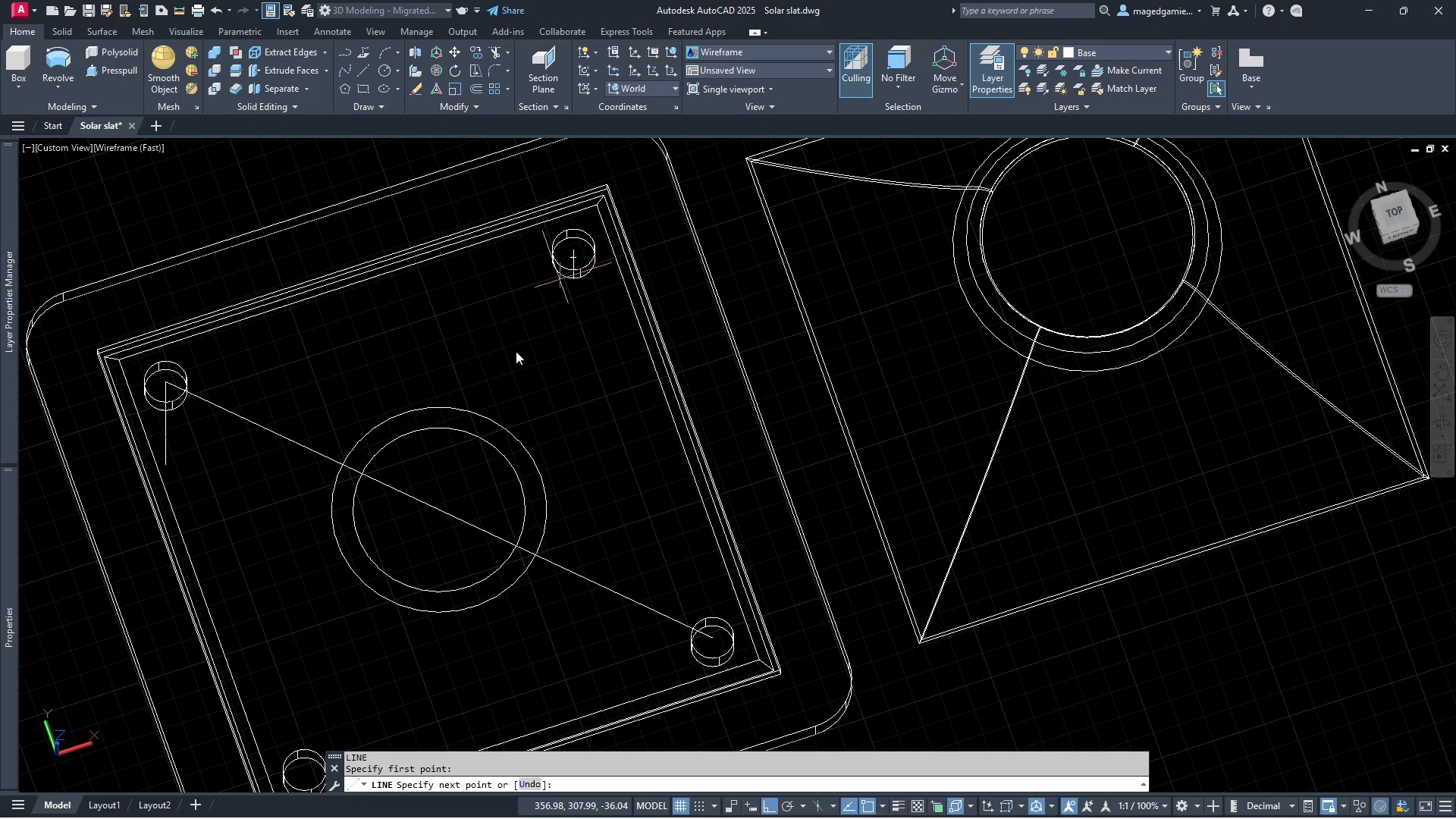 
scroll: coordinate [496, 393], scroll_direction: up, amount: 2.0
 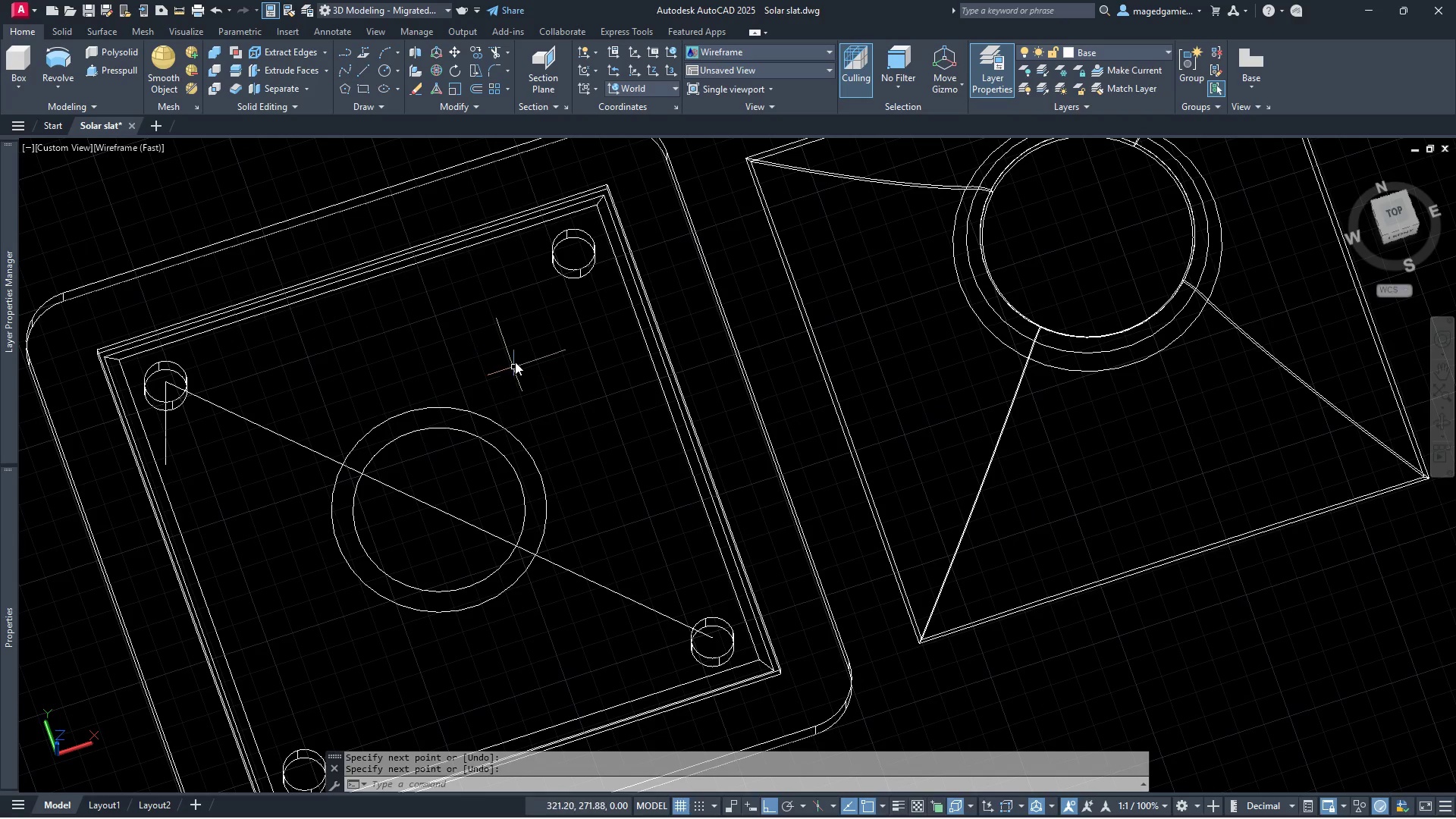 
scroll: coordinate [480, 363], scroll_direction: down, amount: 2.0
 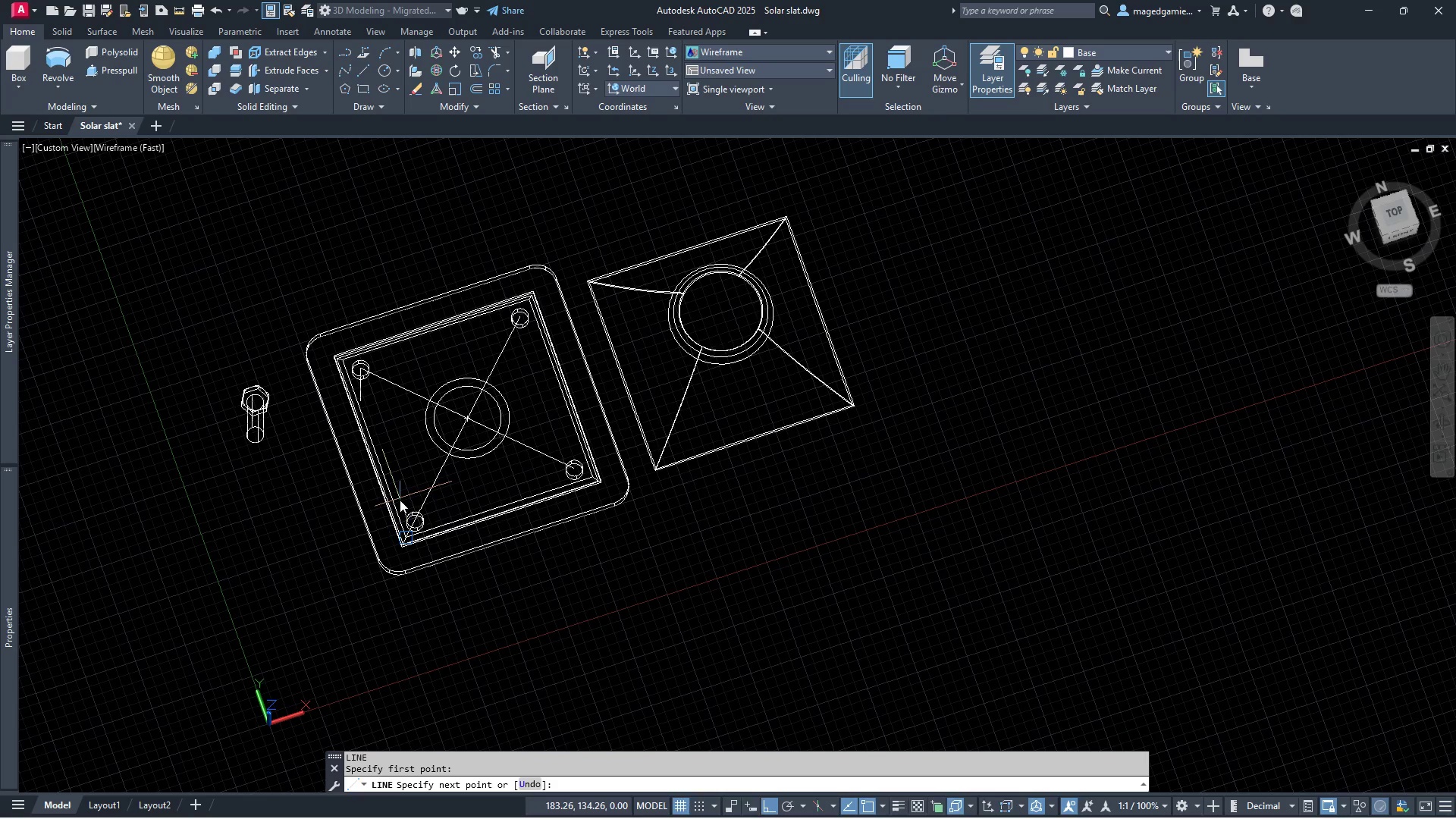 
scroll: coordinate [400, 501], scroll_direction: up, amount: 4.0
 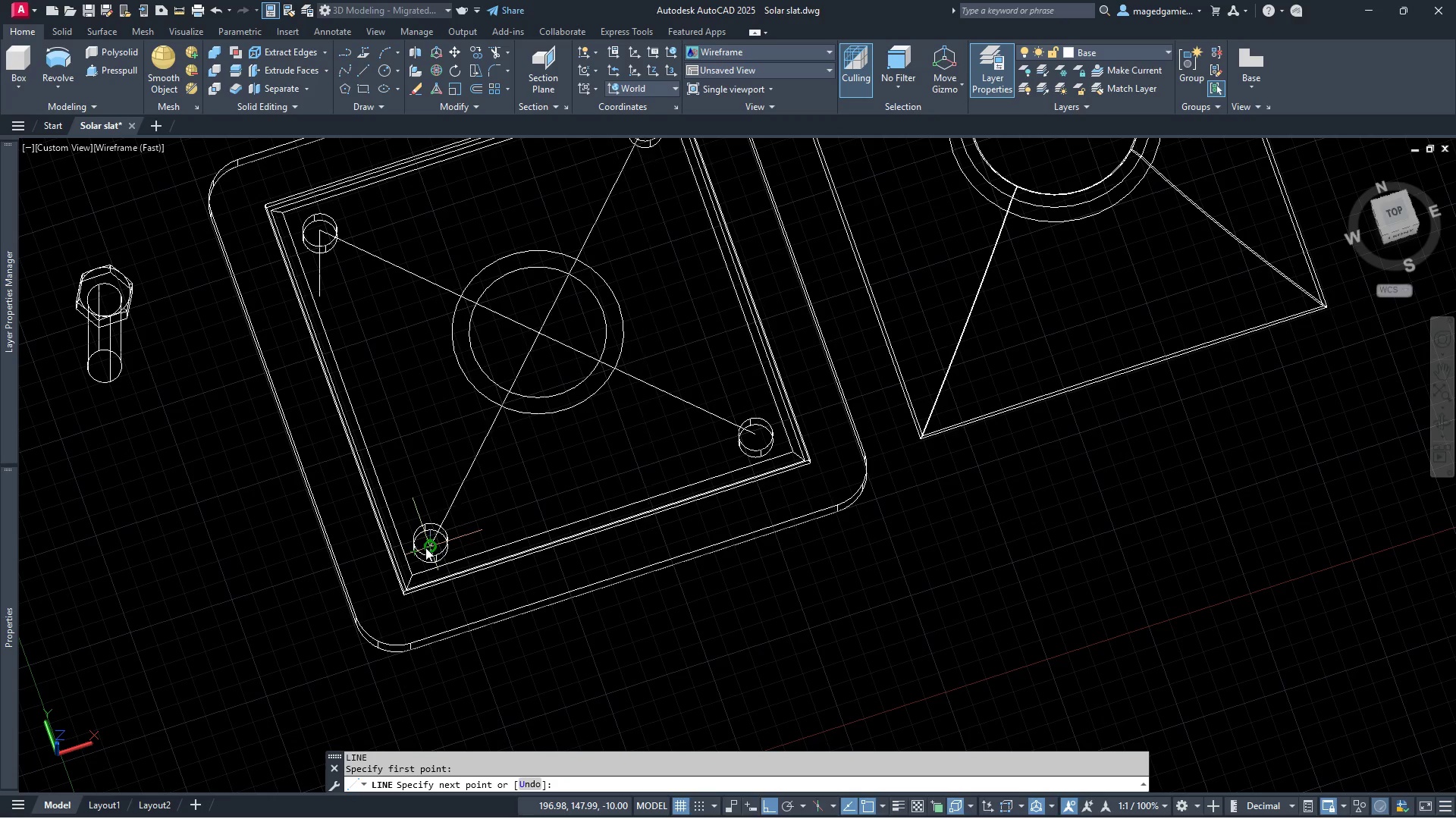 
left_click([425, 548])
 